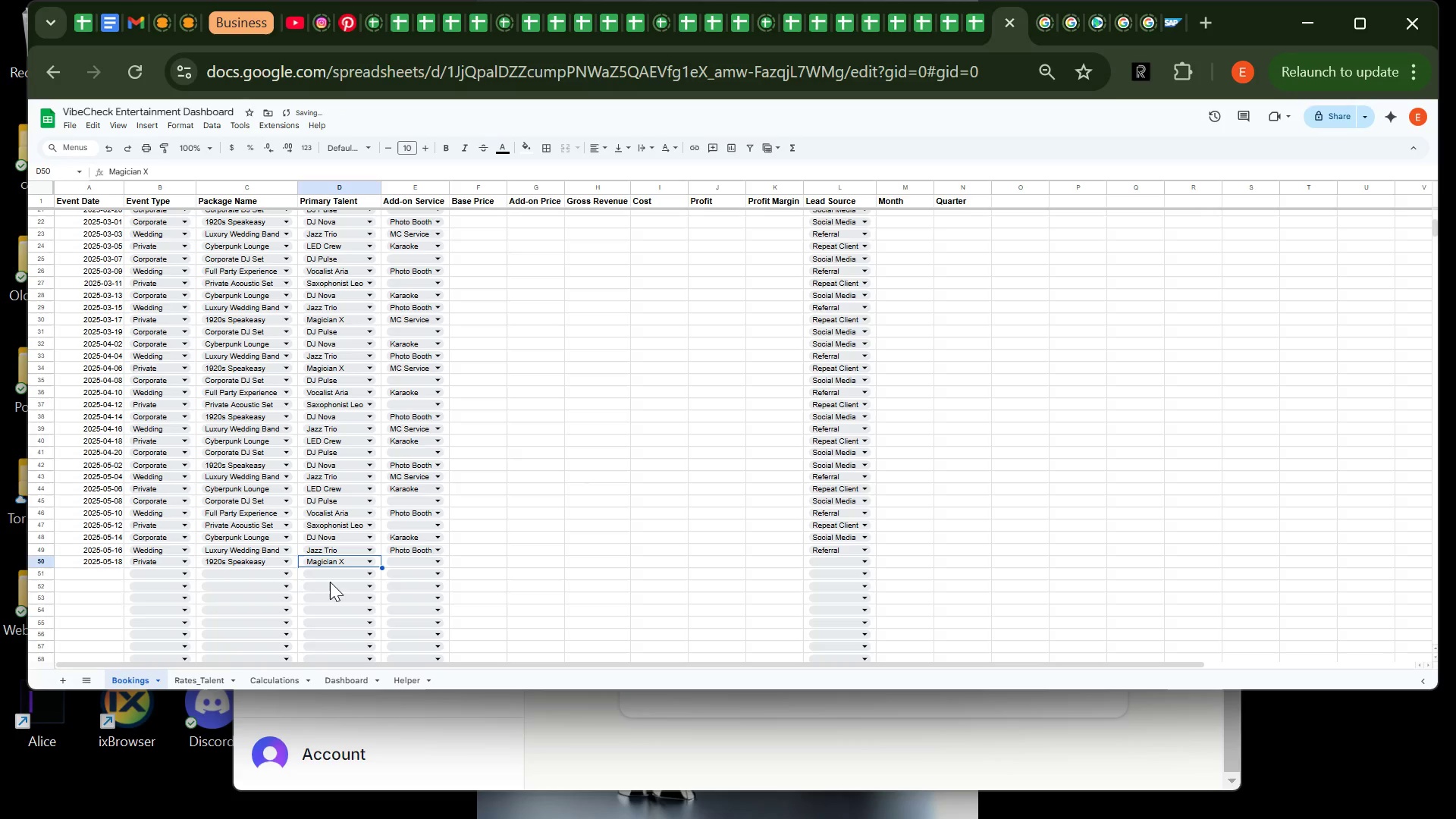 
left_click([330, 582])
 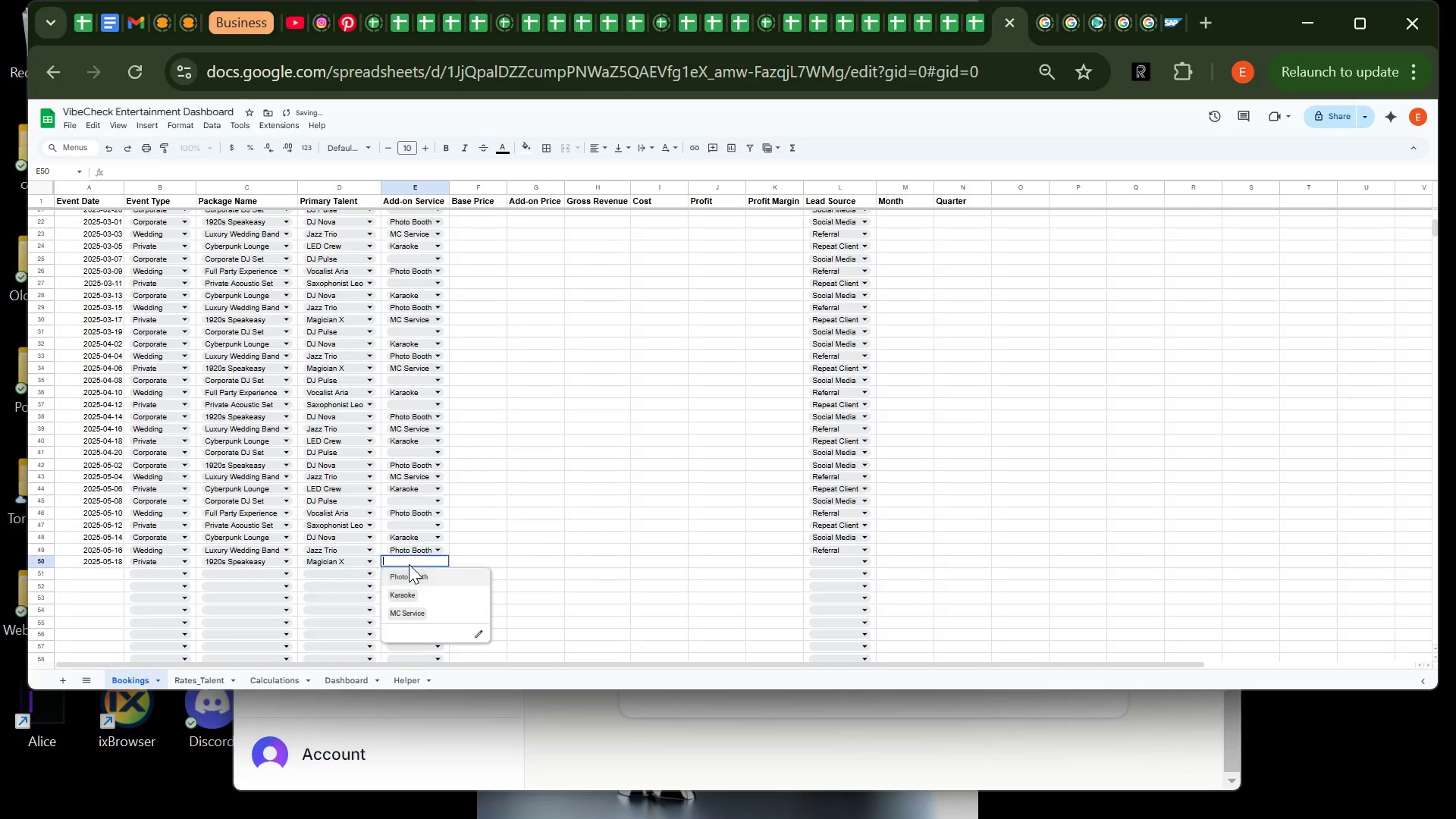 
left_click([409, 564])
 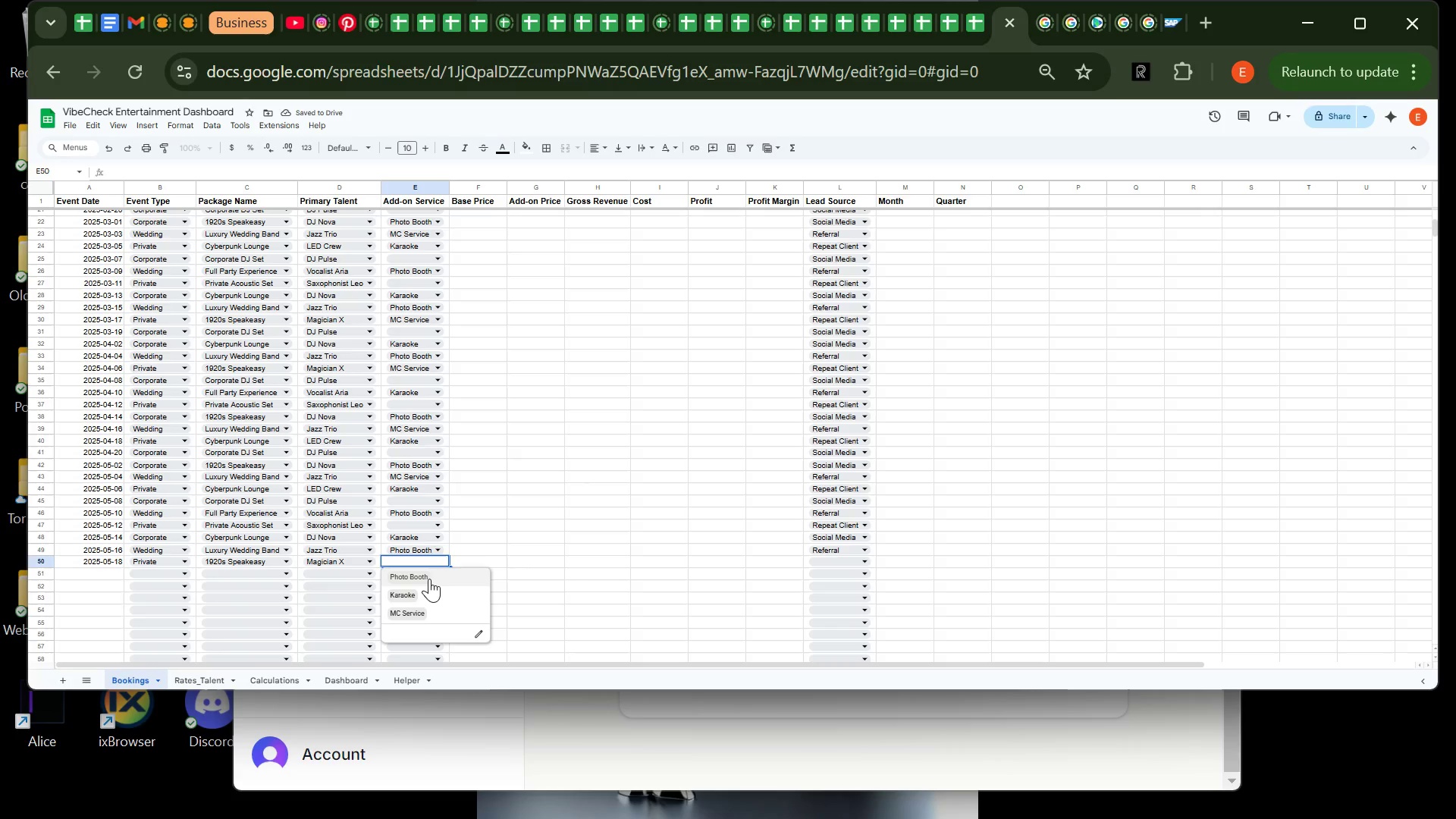 
left_click([429, 579])
 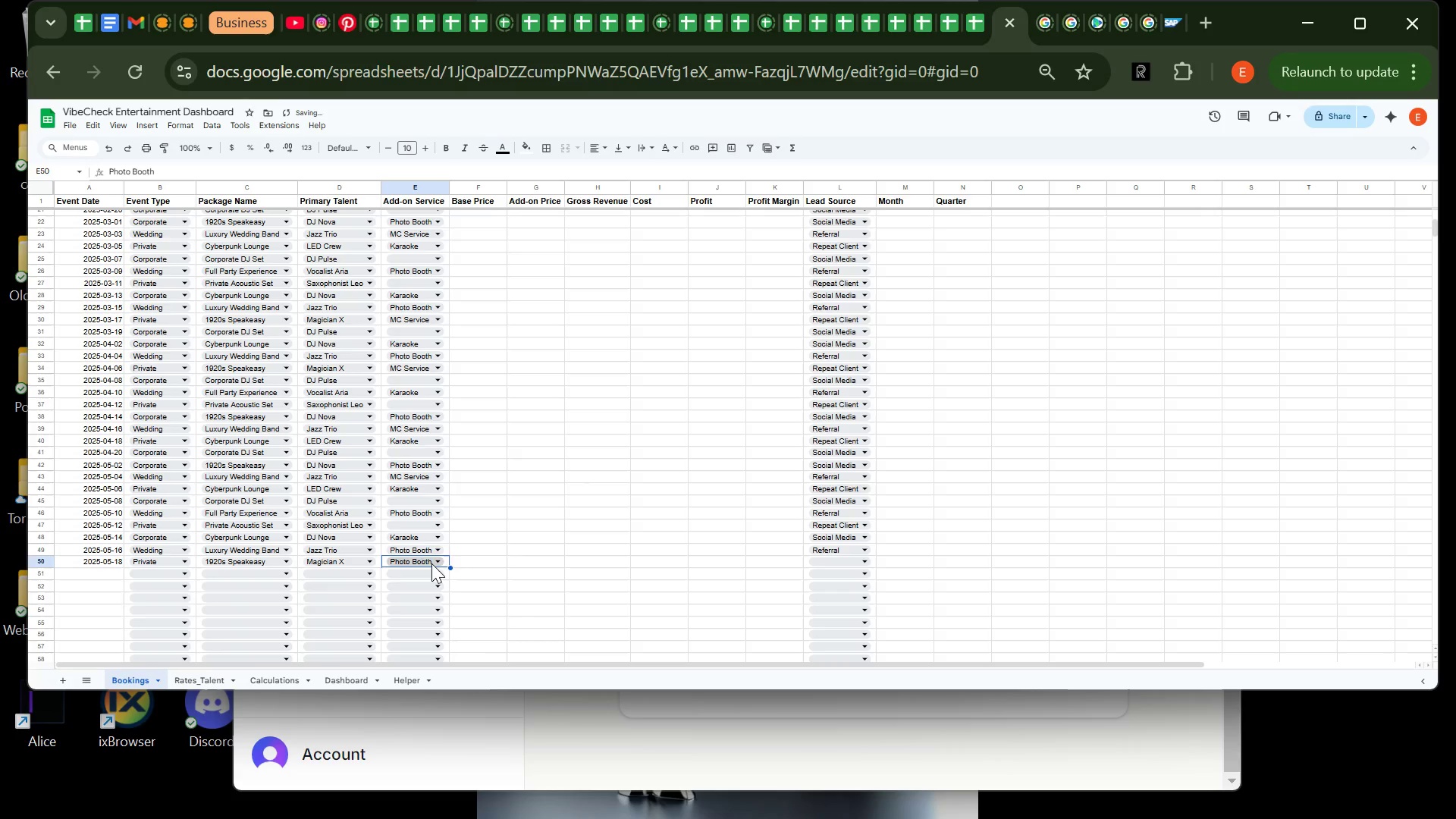 
left_click([431, 563])
 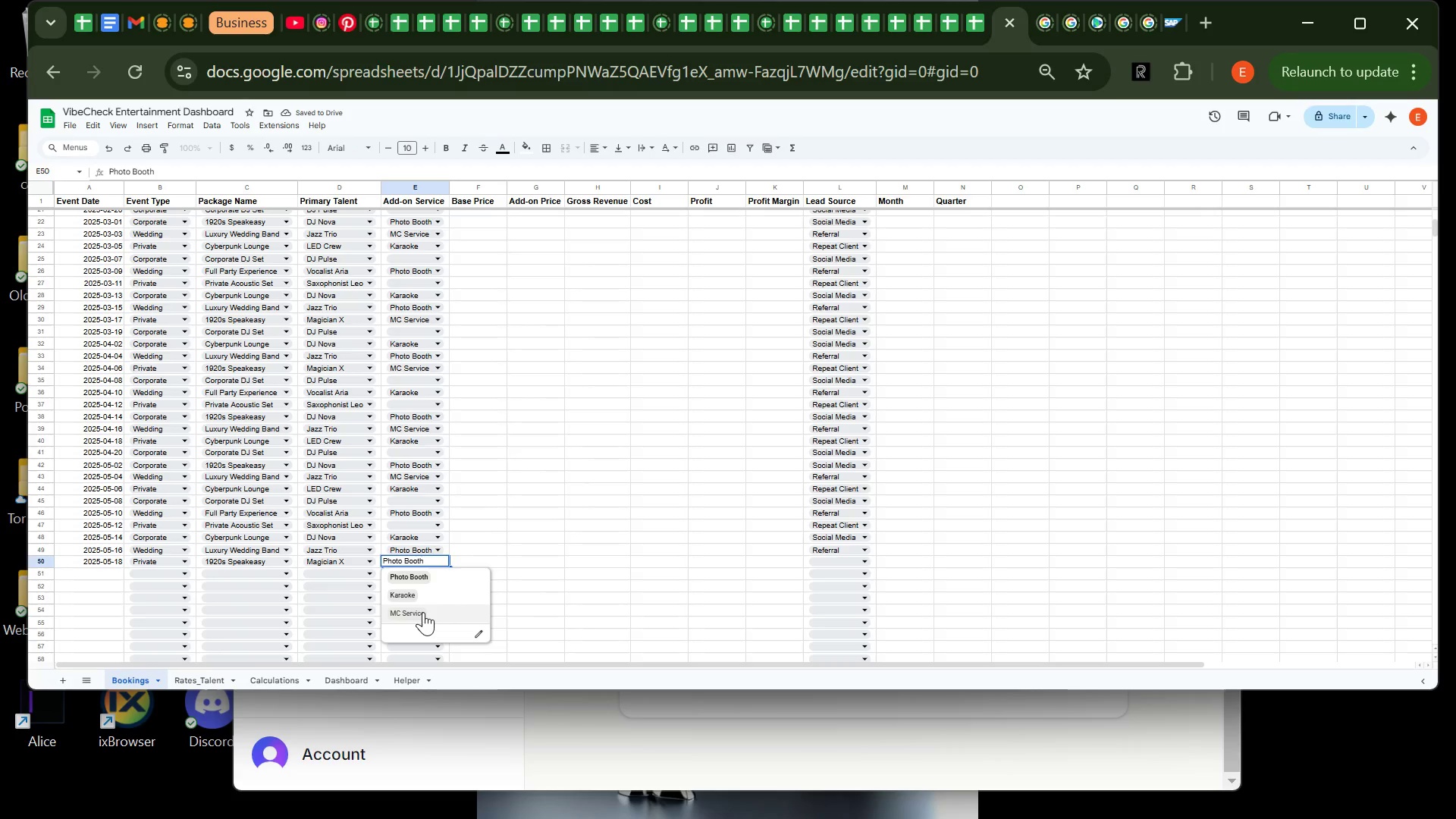 
left_click([423, 612])
 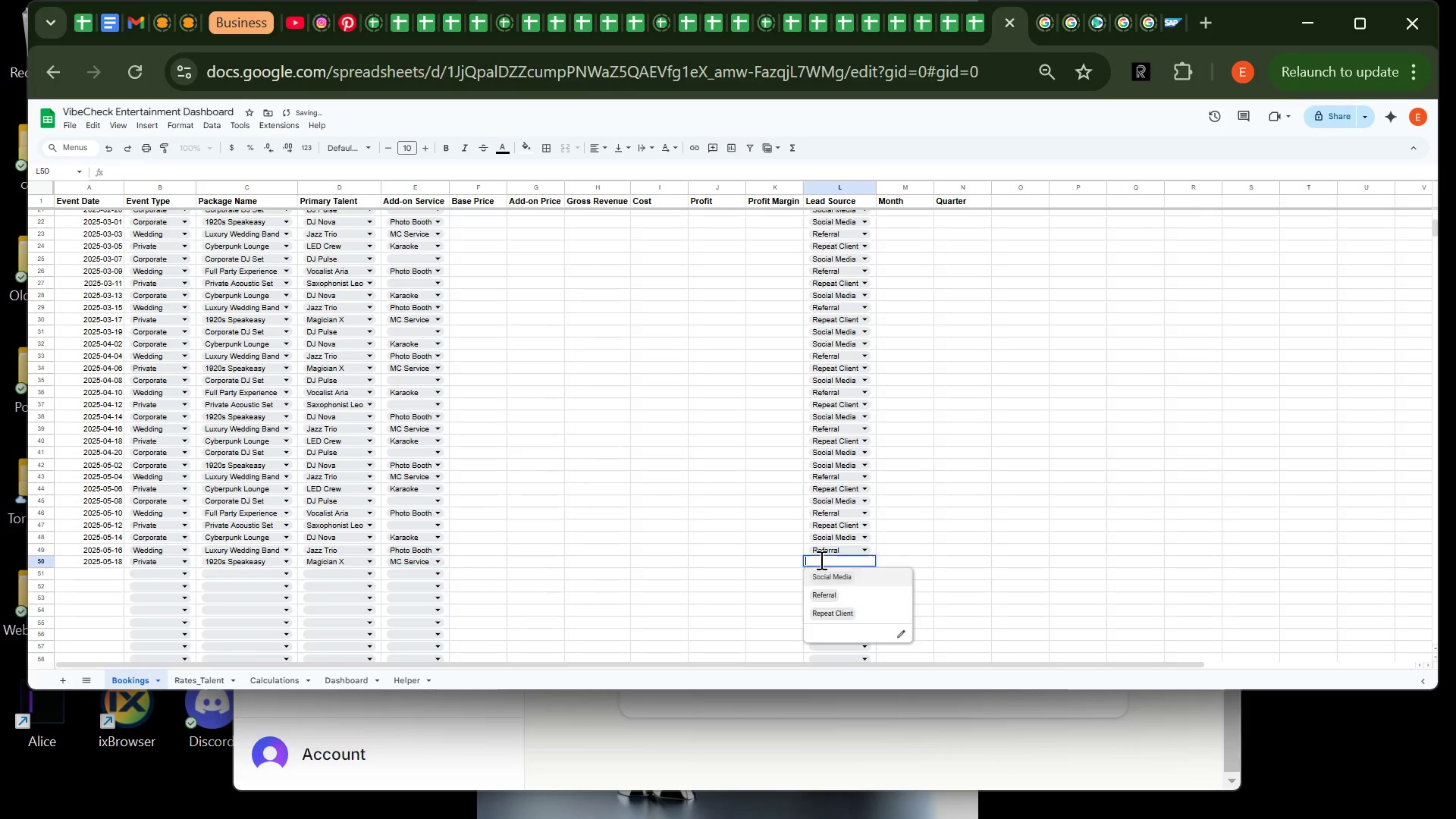 
left_click([820, 560])
 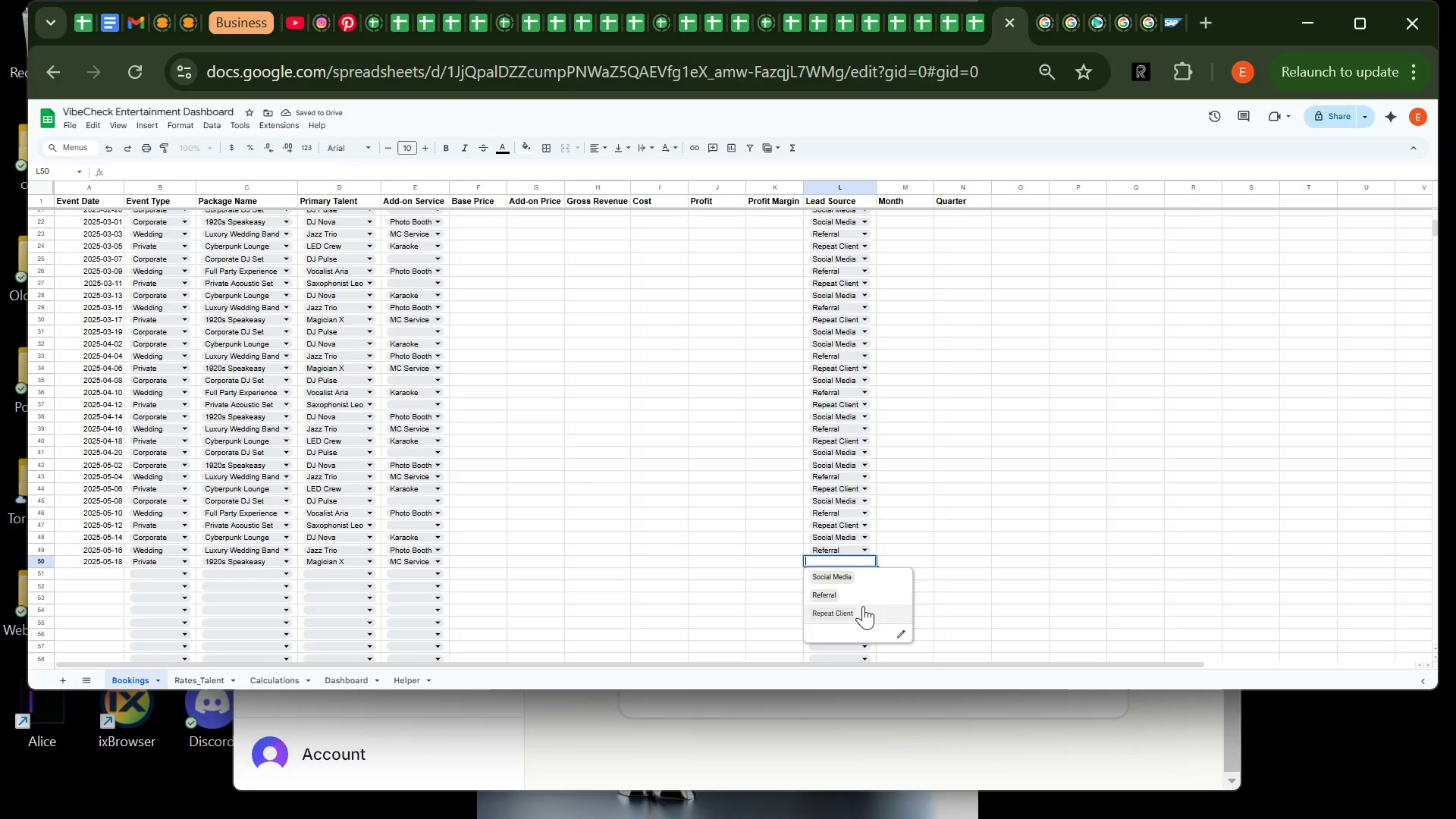 
left_click([863, 606])
 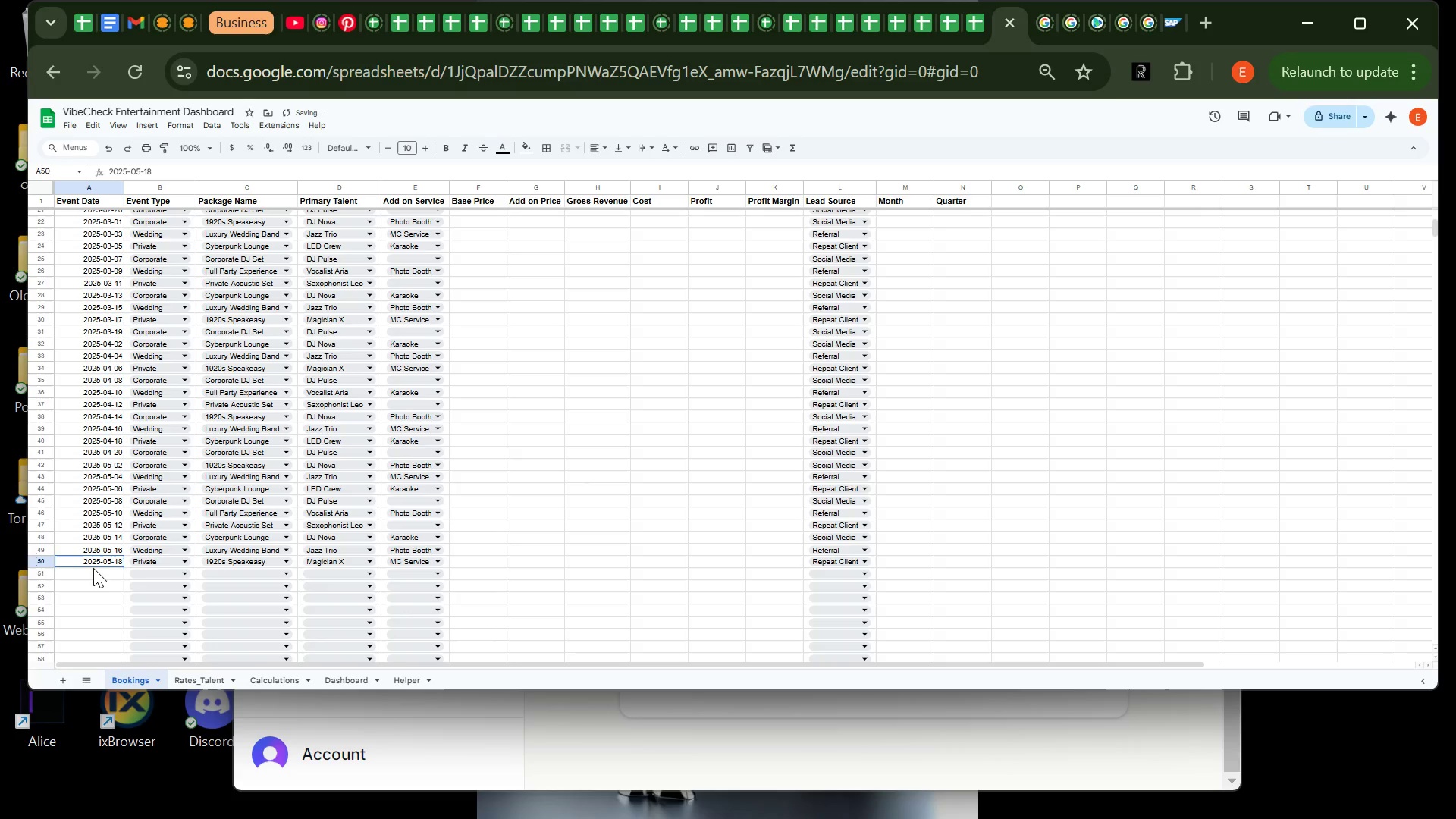 
left_click([93, 568])
 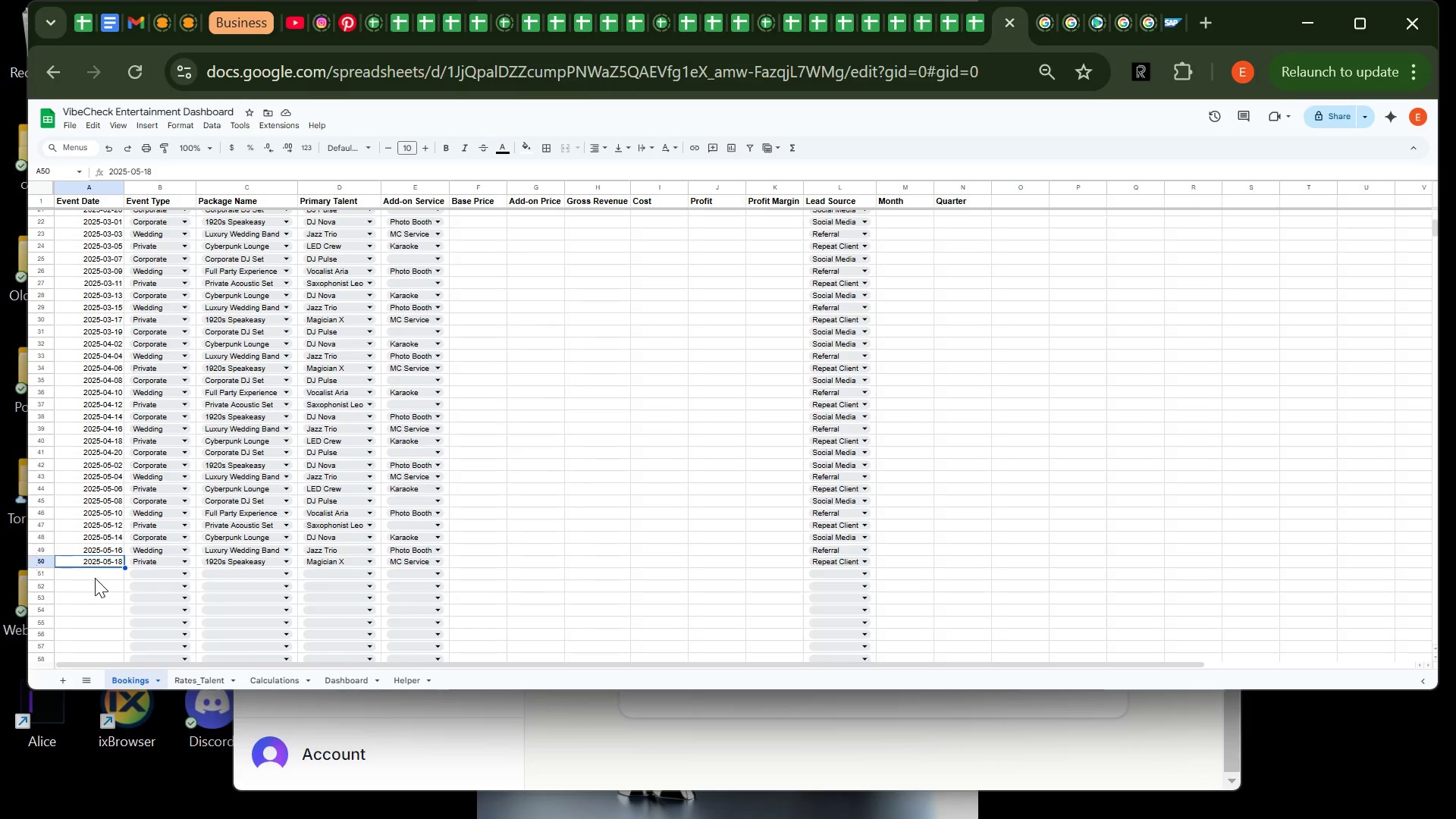 
left_click([97, 579])
 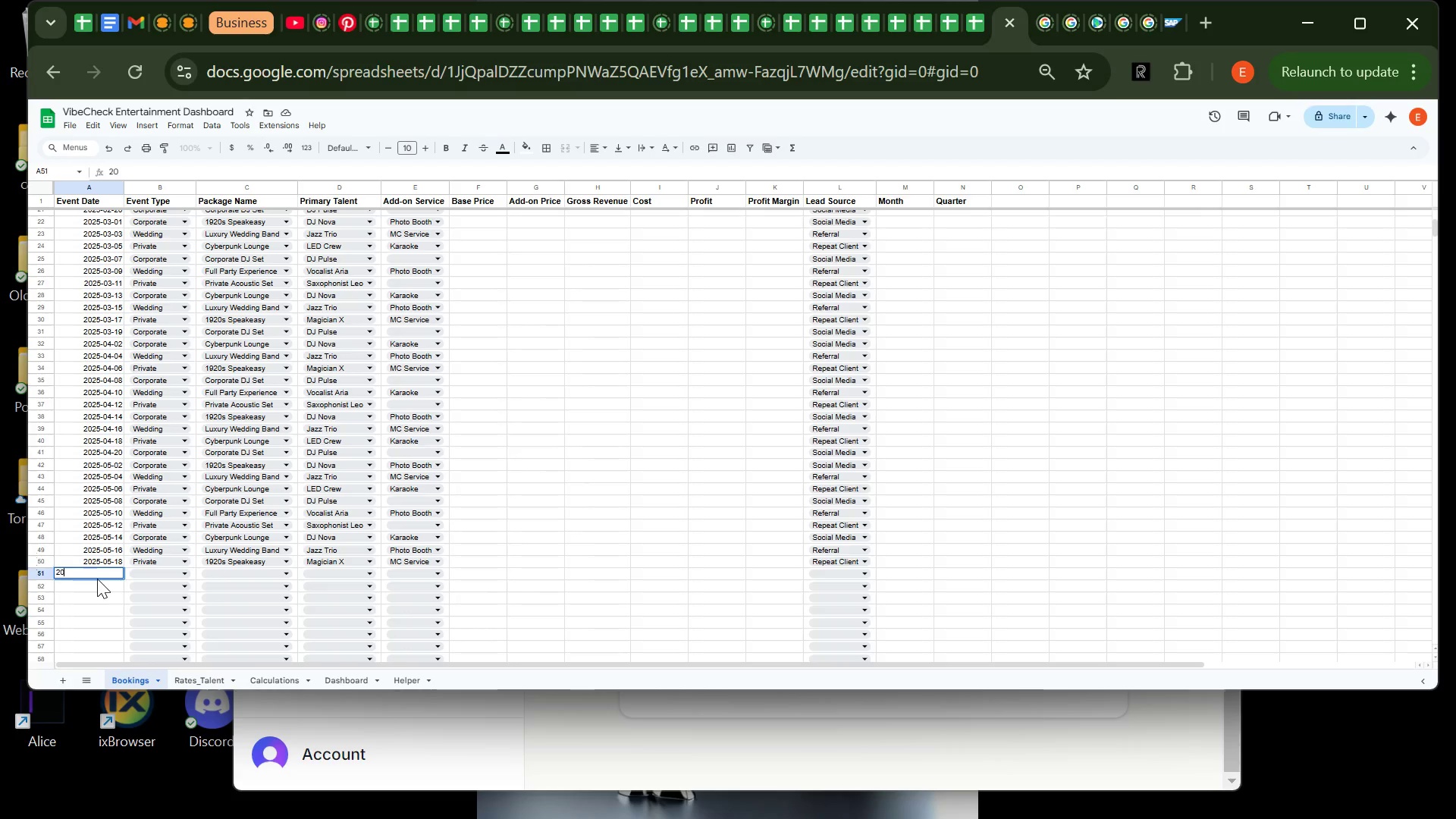 
type(2025-05-20)
 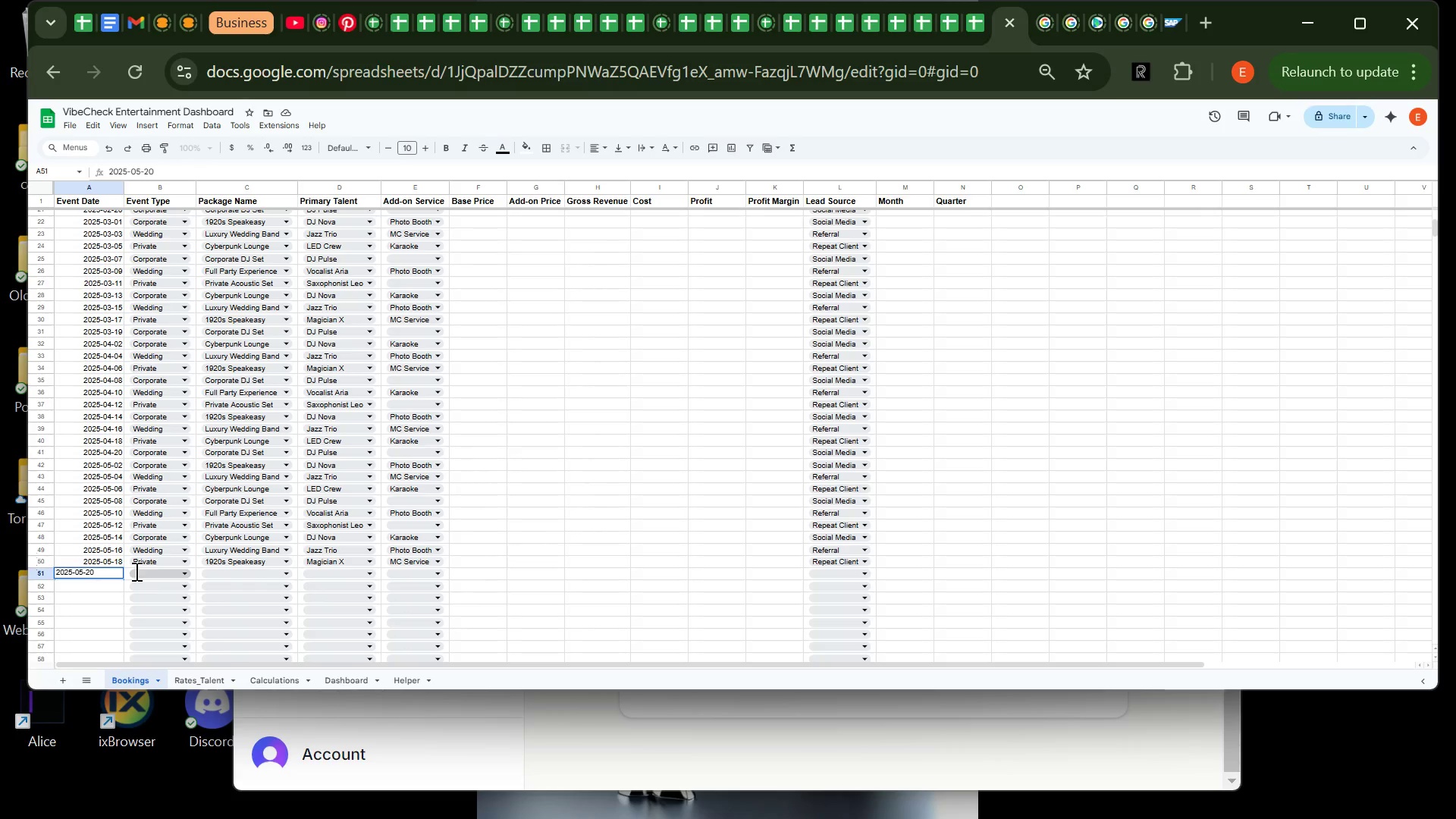 
left_click([135, 571])
 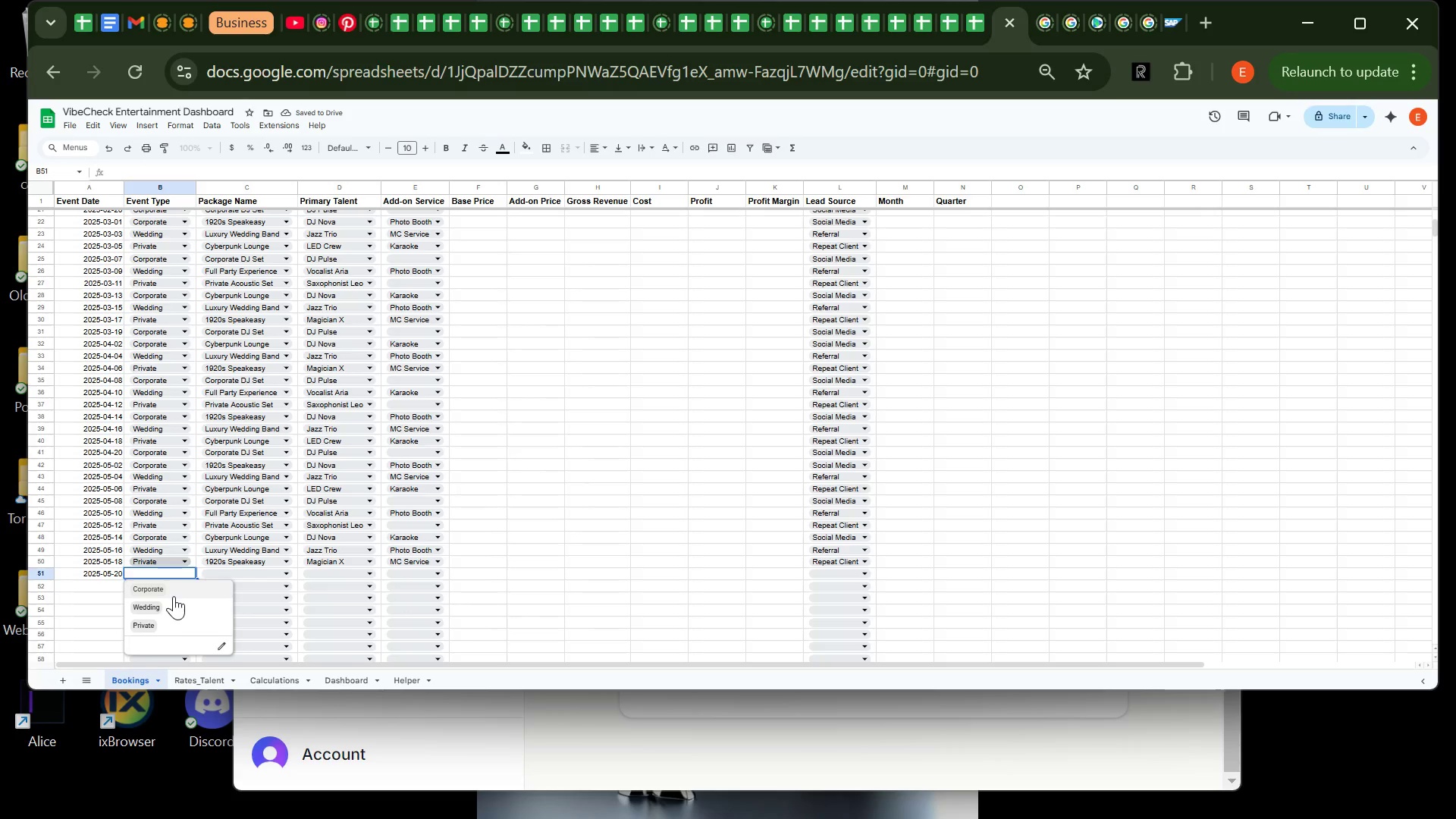 
left_click([174, 596])
 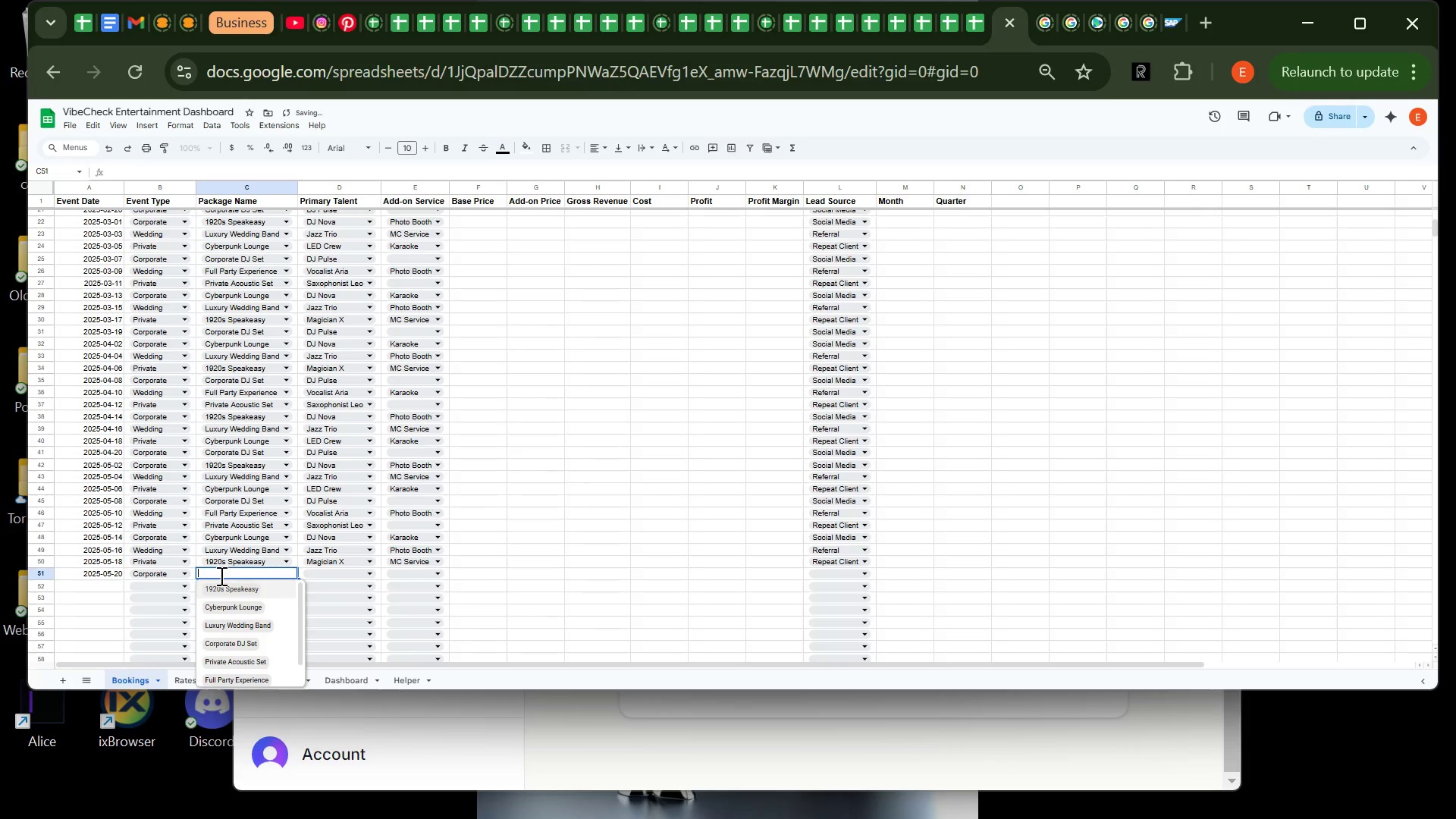 
left_click([220, 576])
 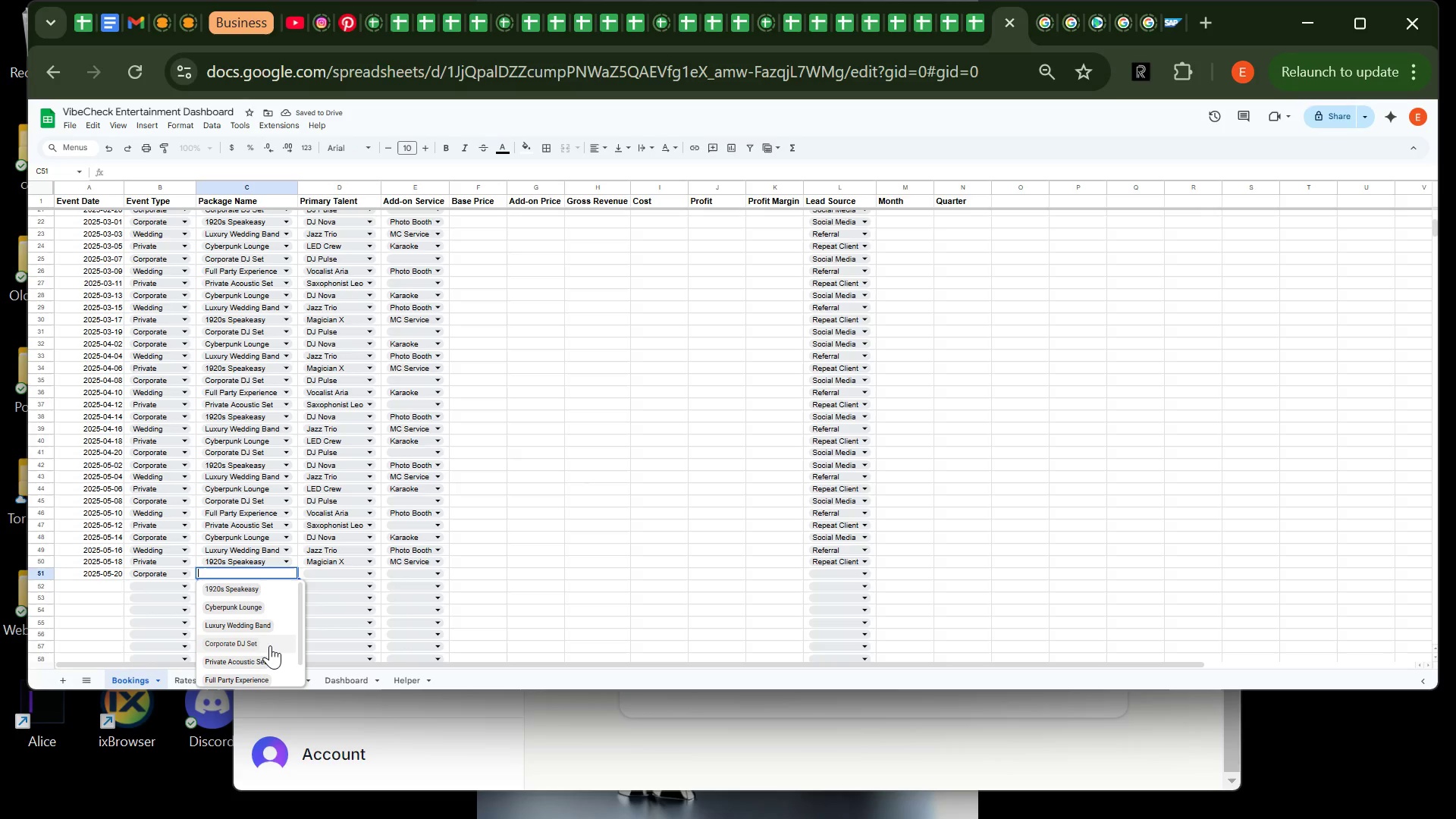 
left_click([270, 645])
 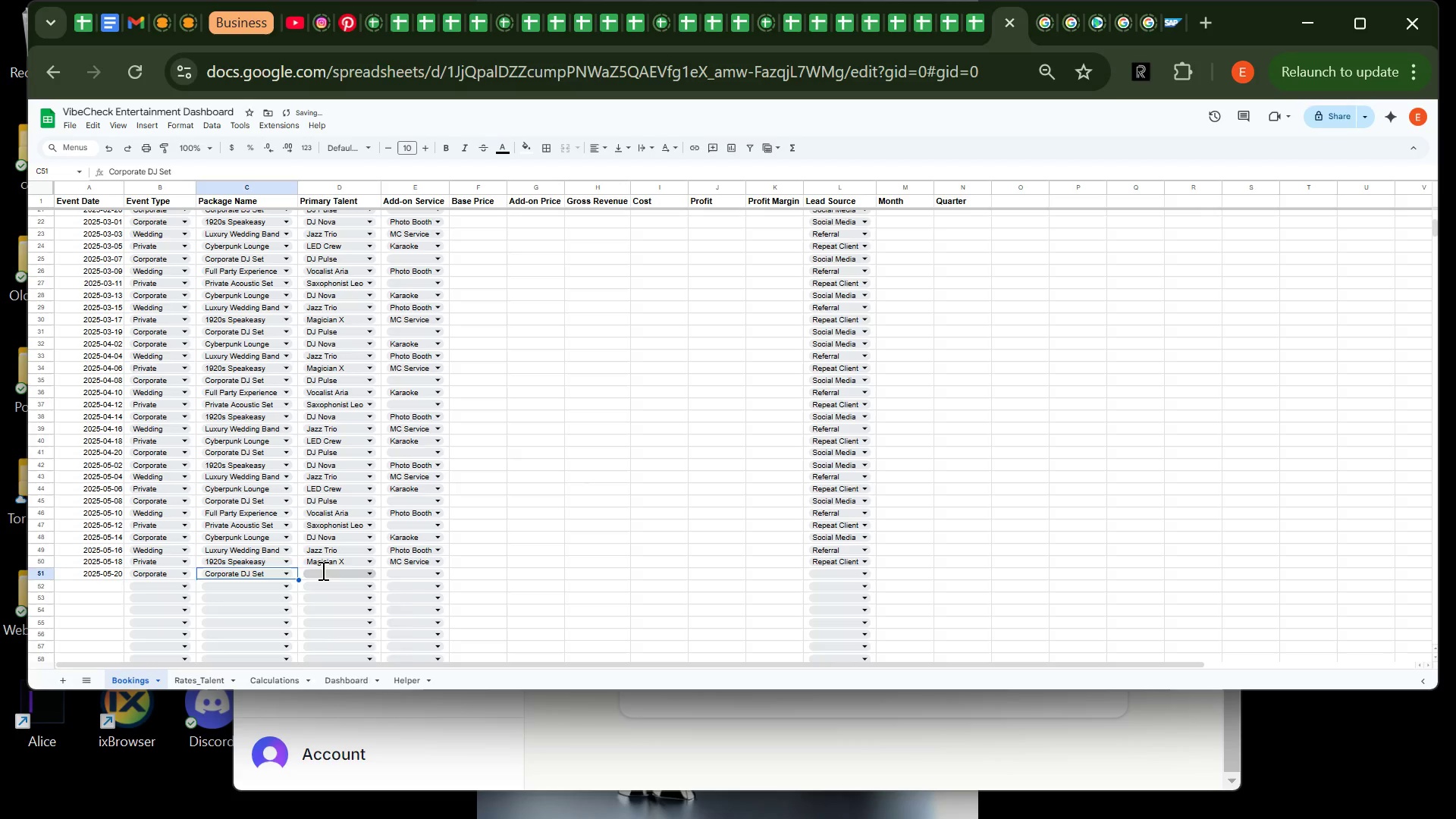 
left_click([322, 570])
 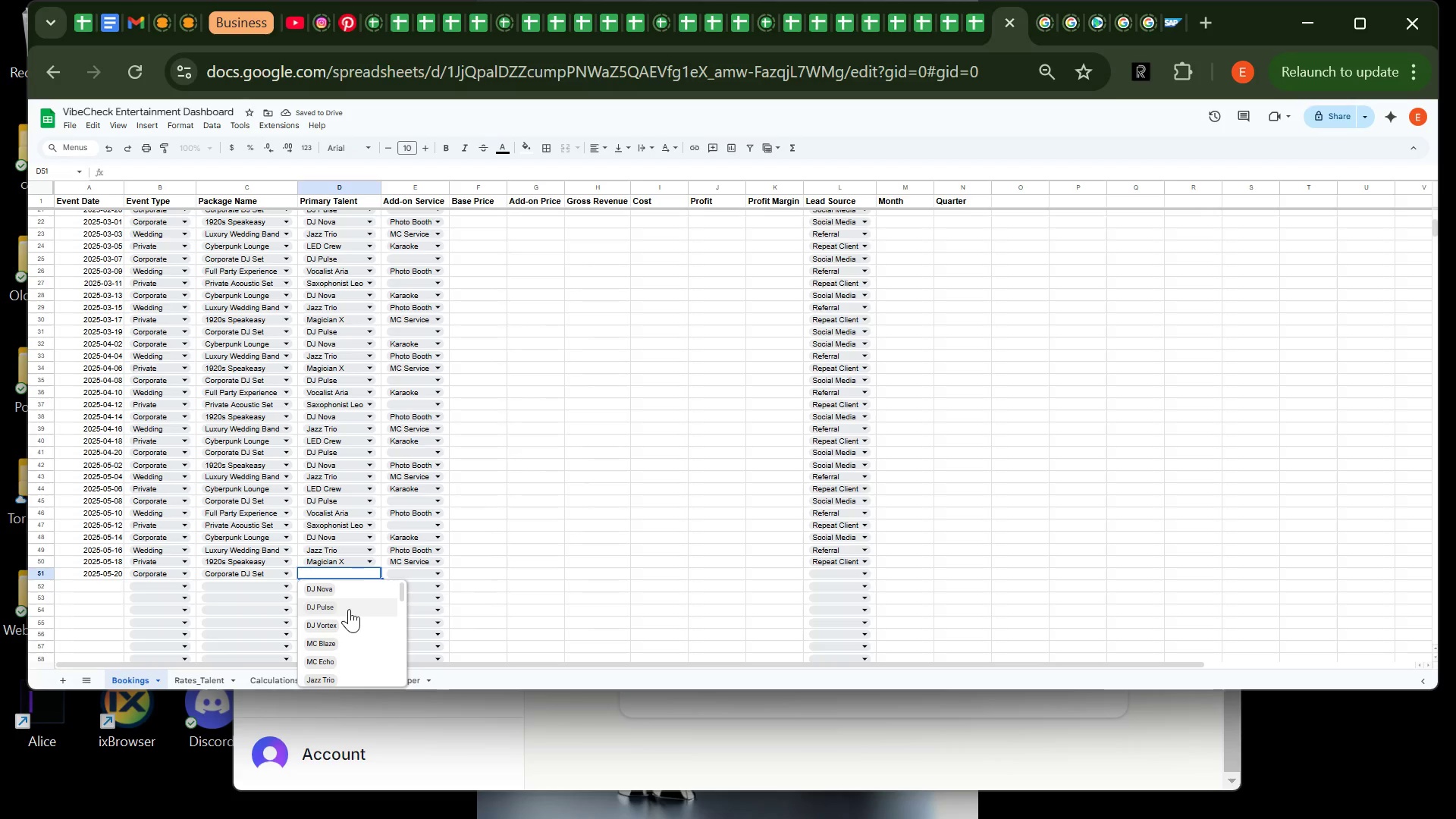 
left_click([349, 609])
 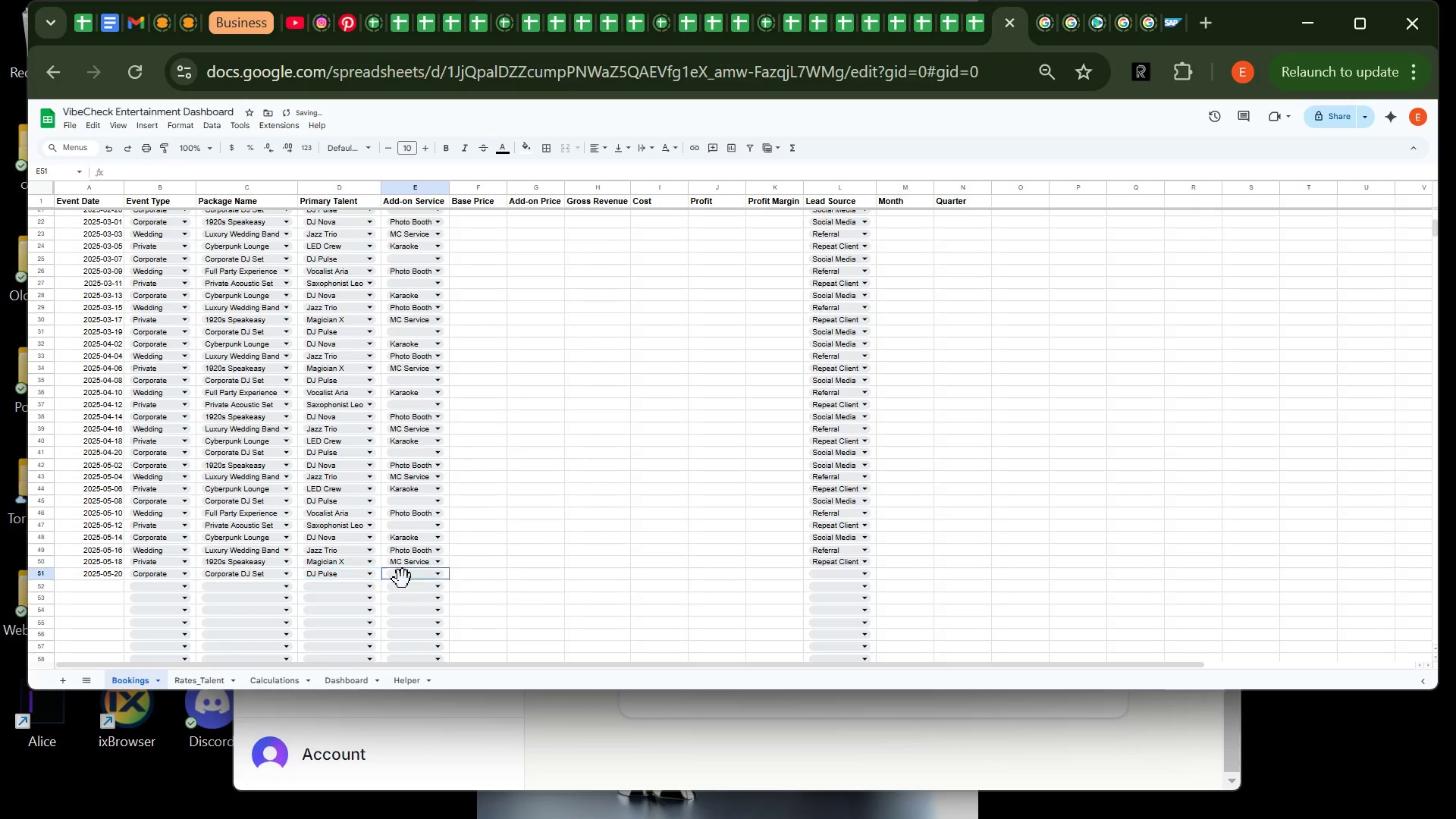 
left_click([403, 579])
 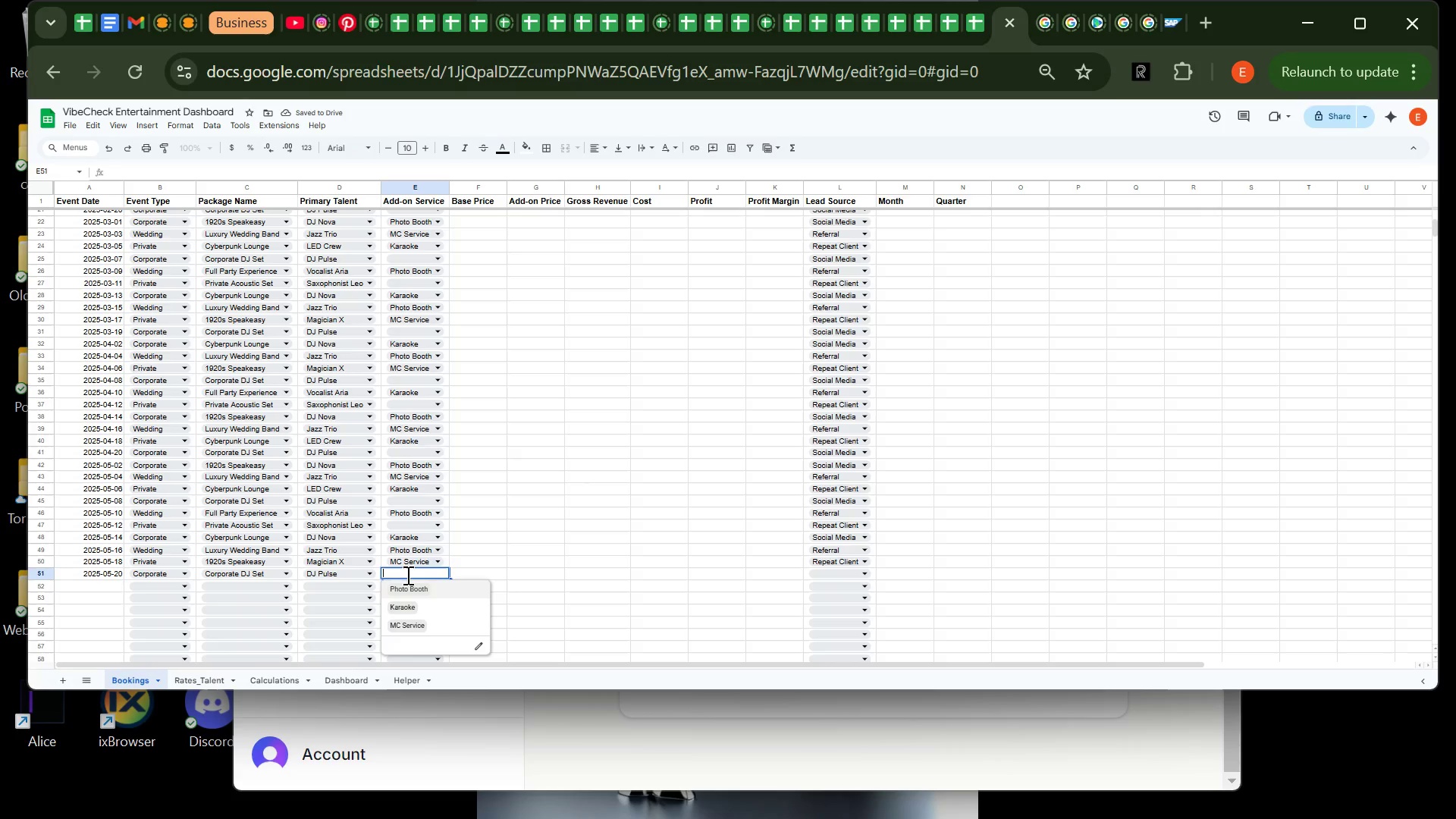 
left_click([406, 575])
 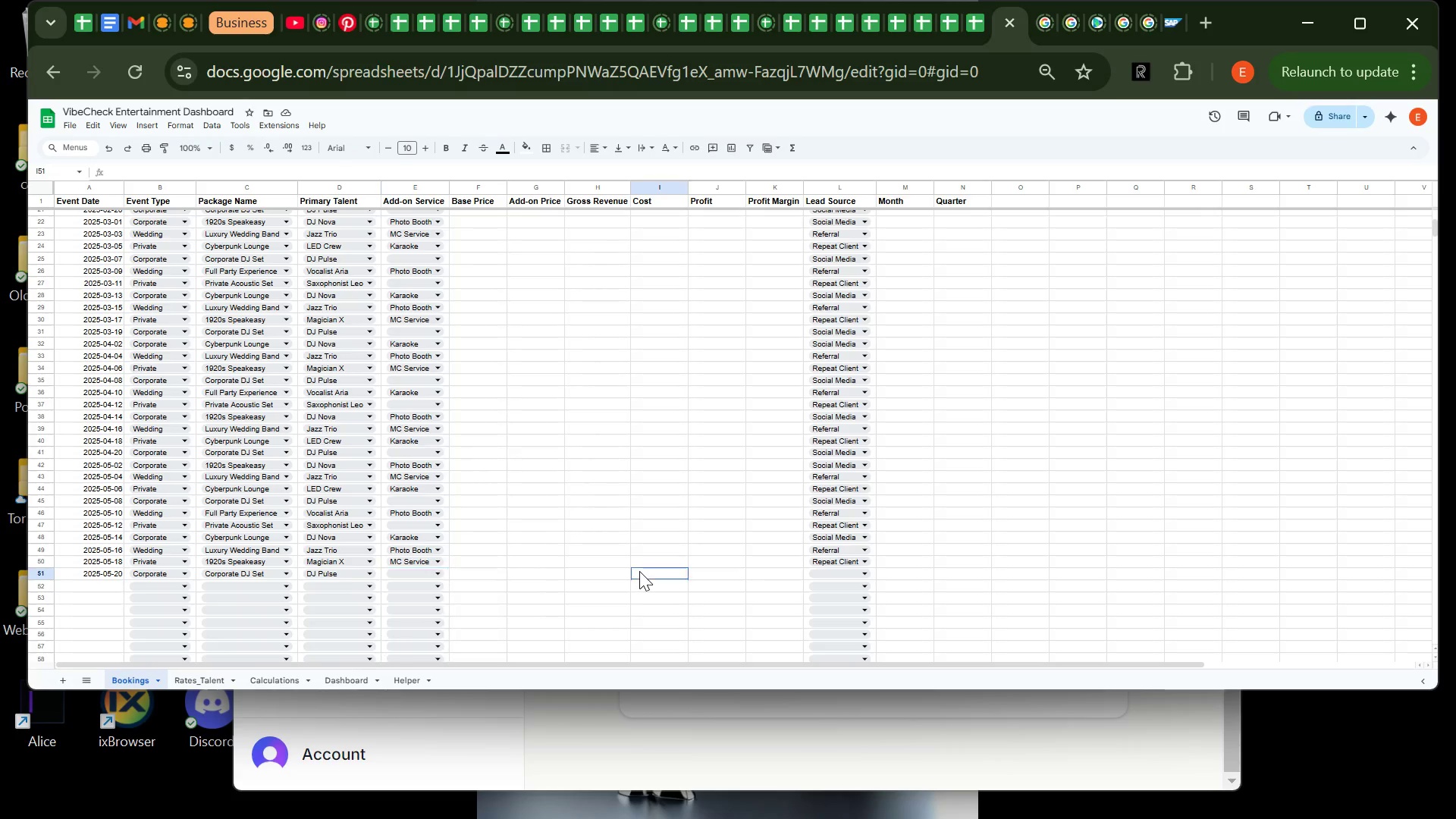 
left_click([639, 571])
 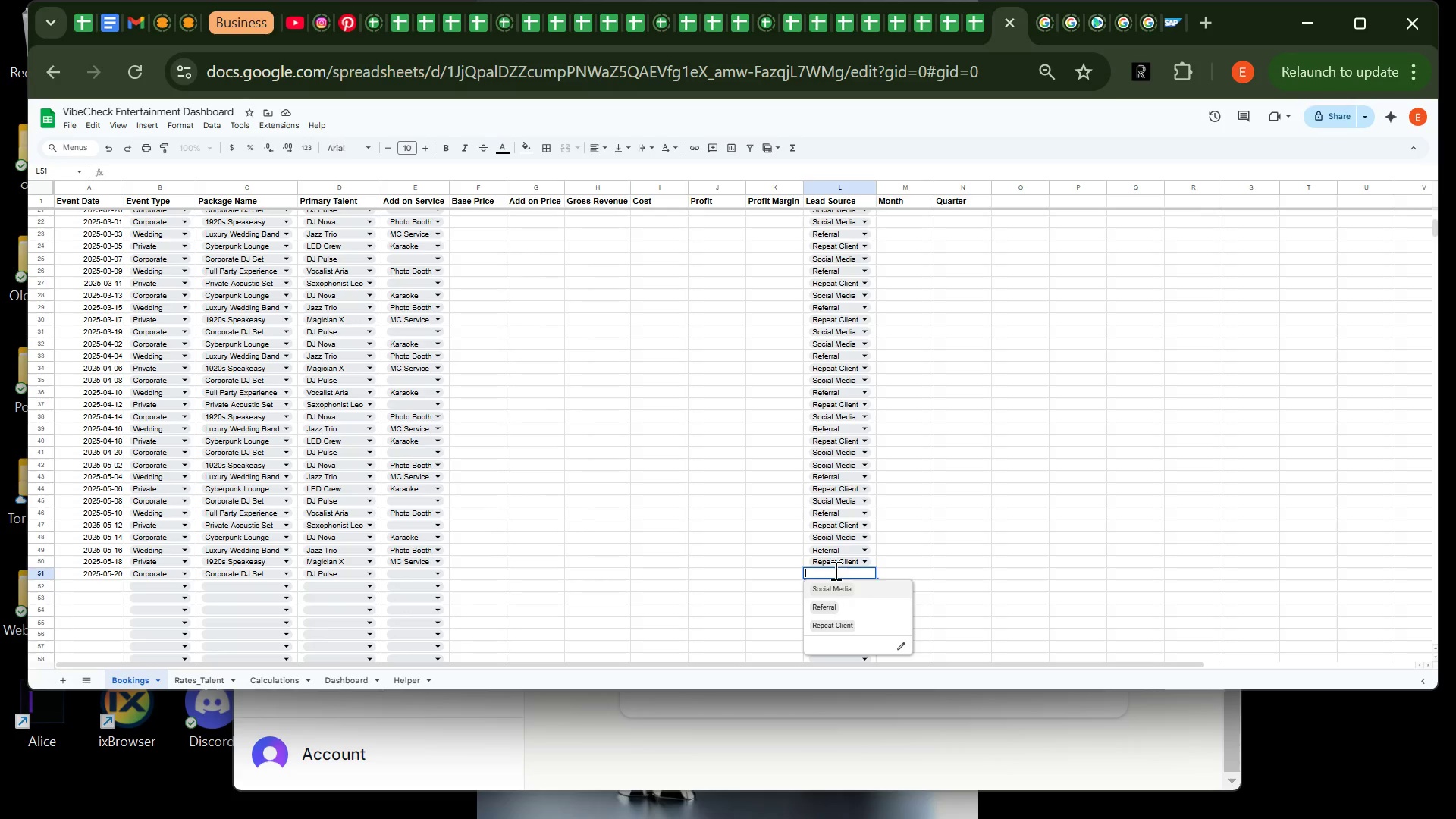 
left_click([834, 570])
 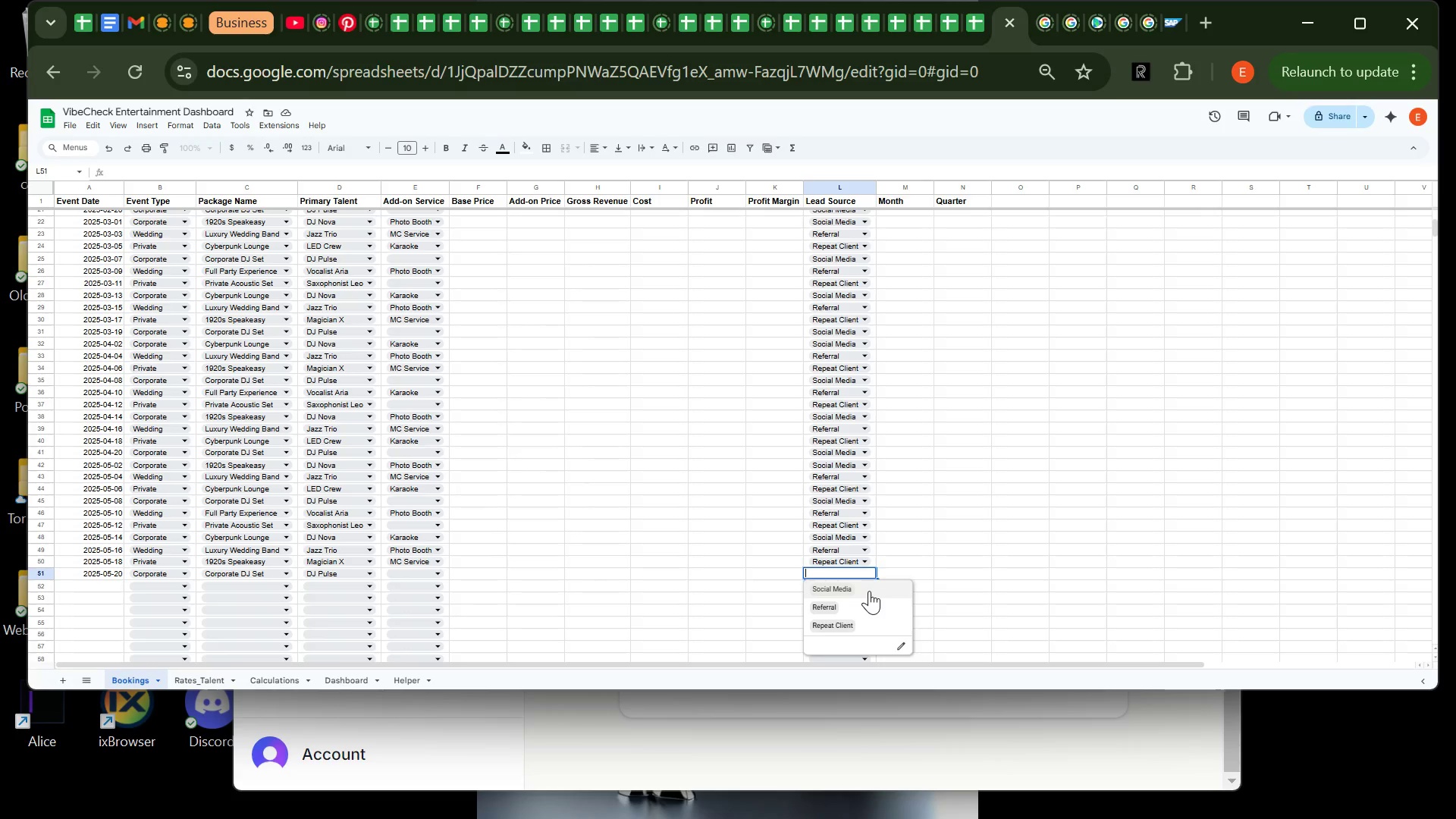 
left_click([869, 591])
 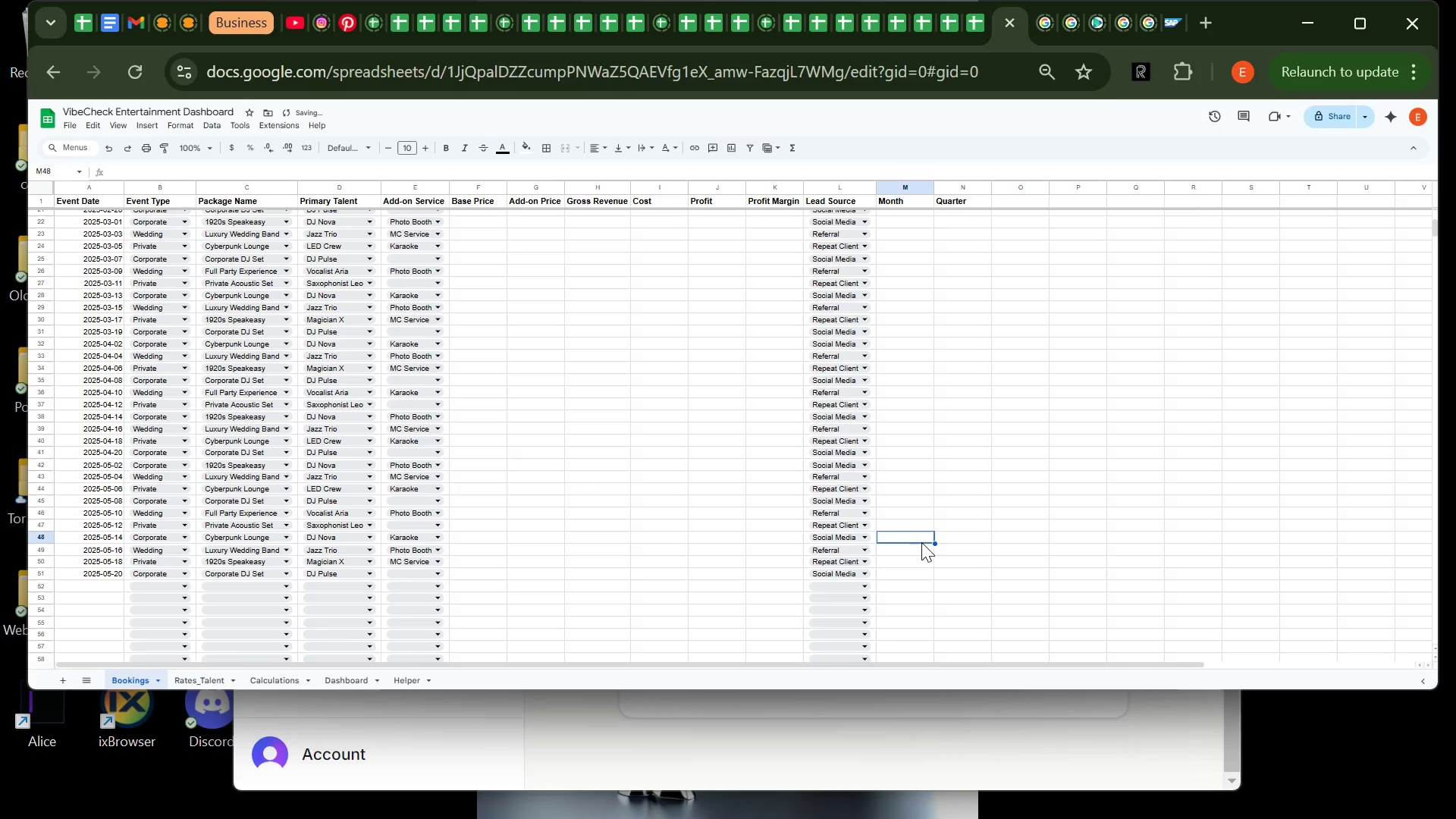 
left_click([921, 542])
 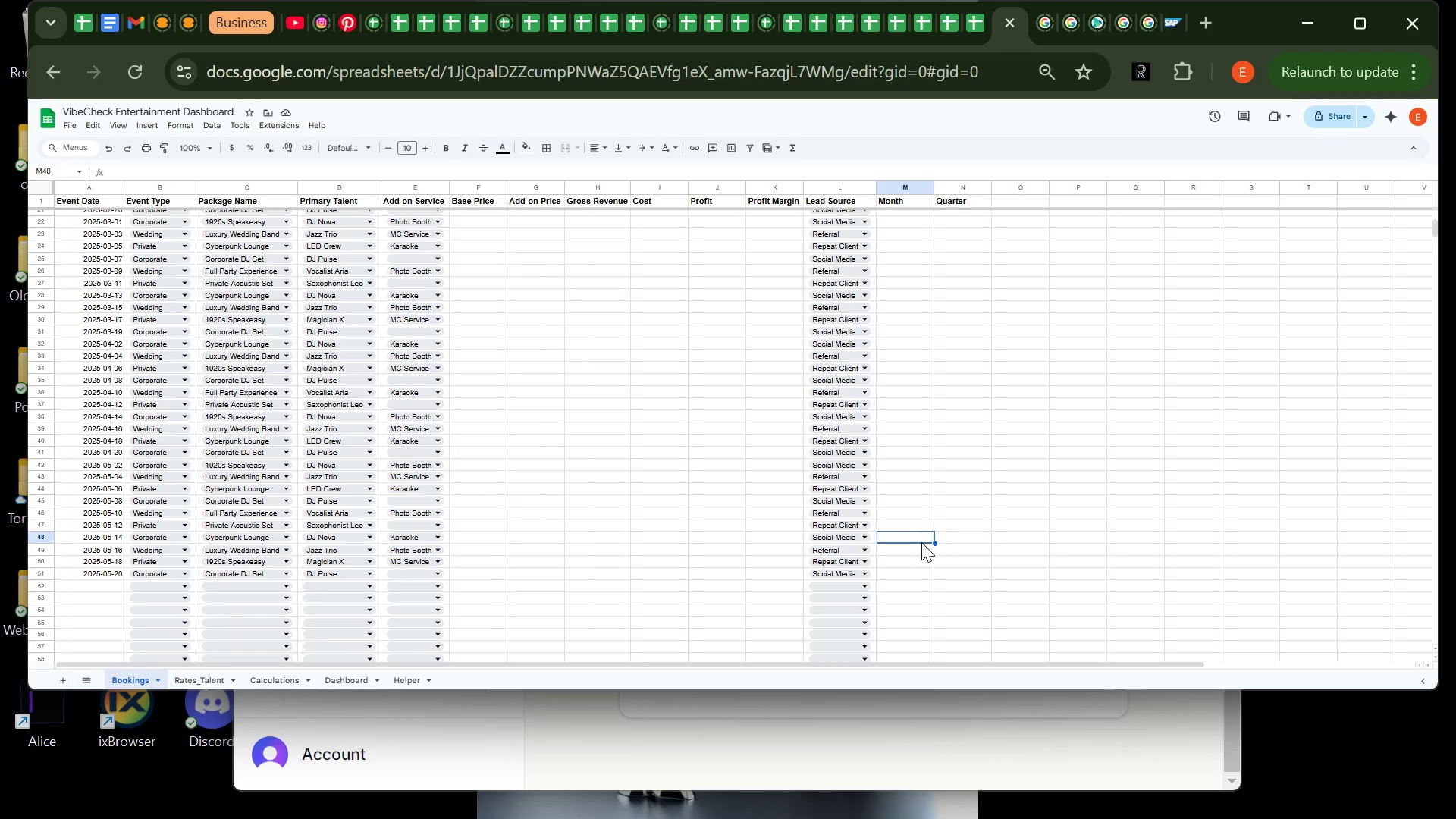 
wait(41.56)
 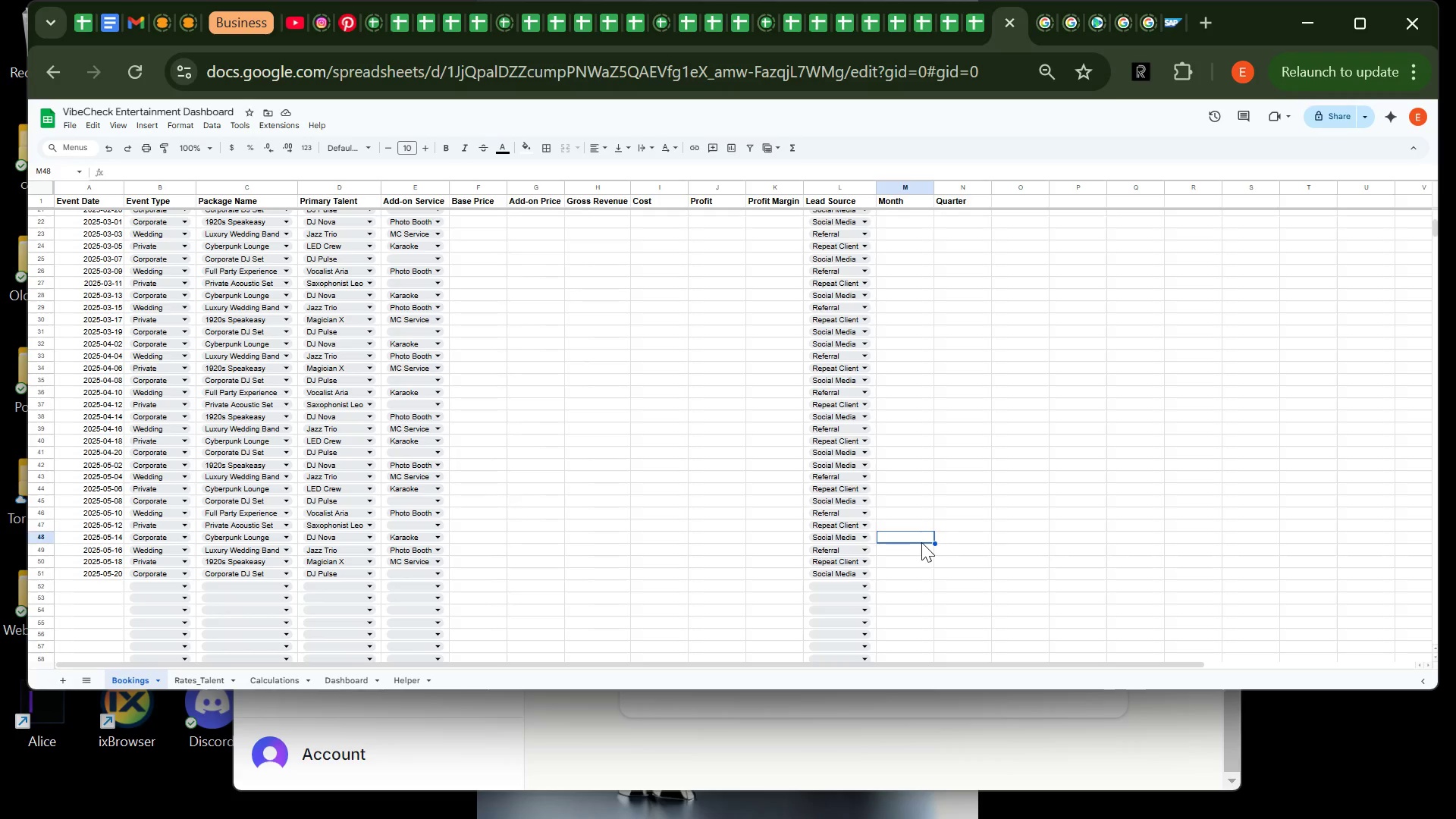 
left_click([112, 584])
 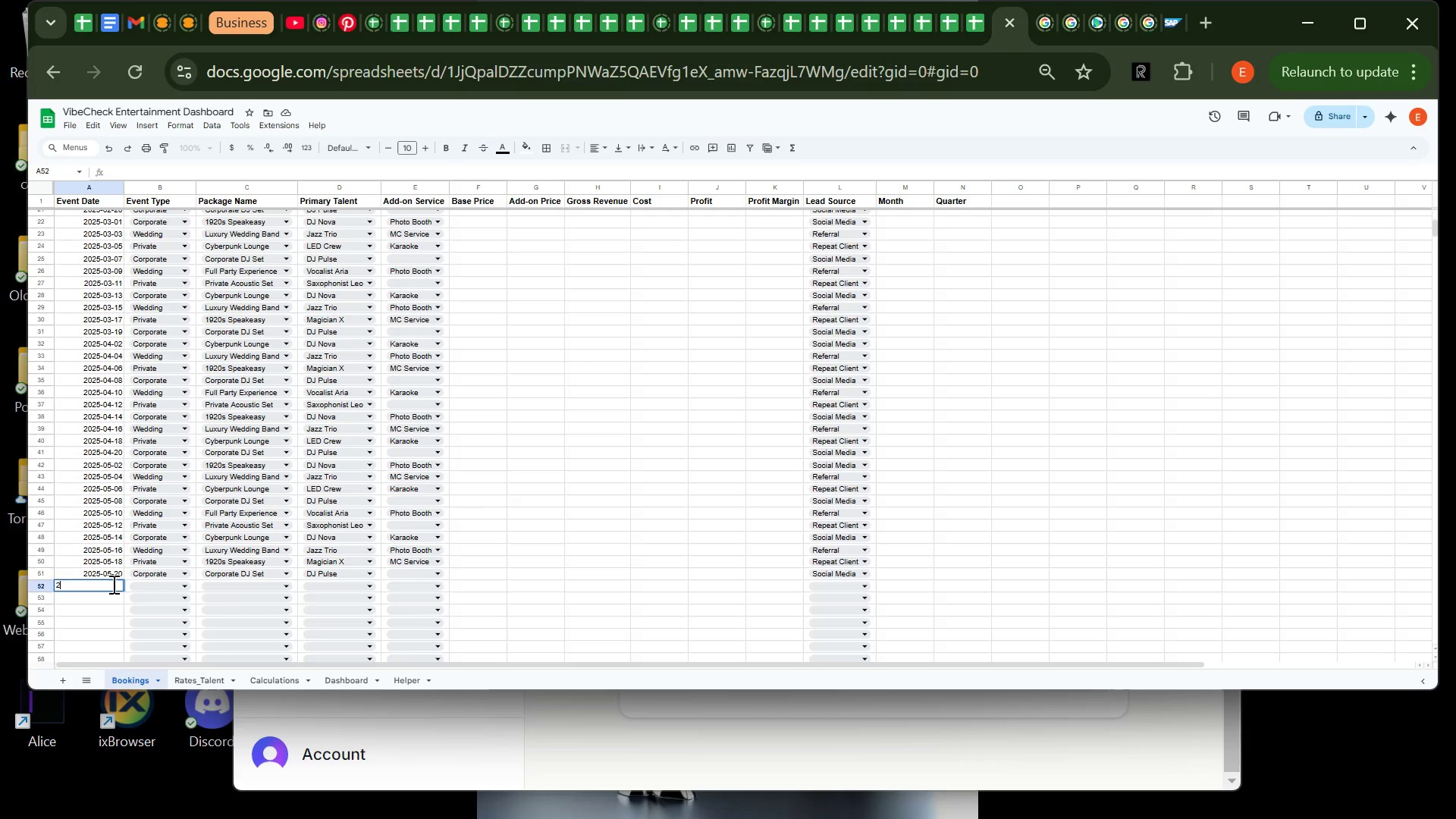 
type(2025-06-02)
key(Tab)
 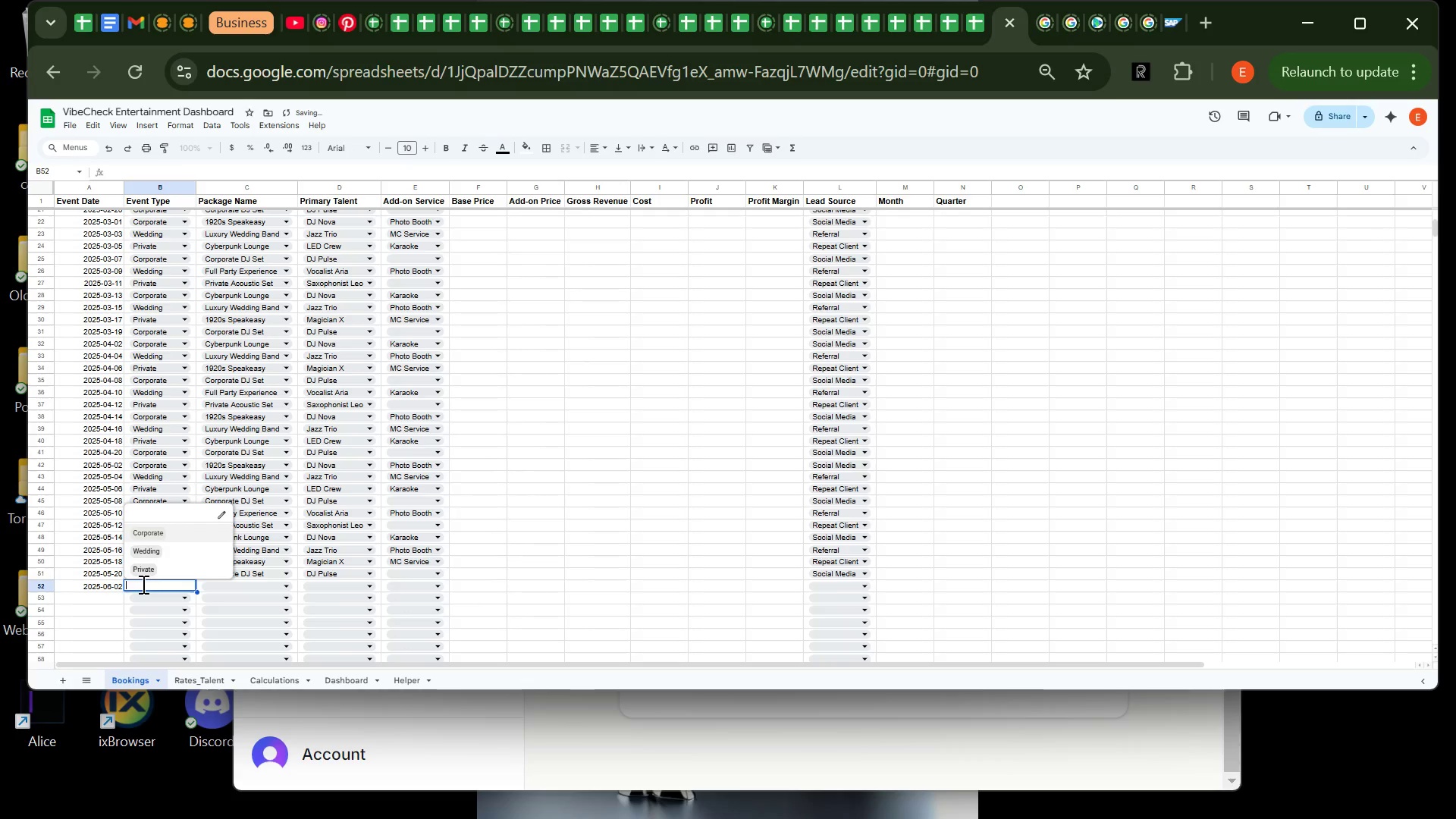 
left_click([142, 584])
 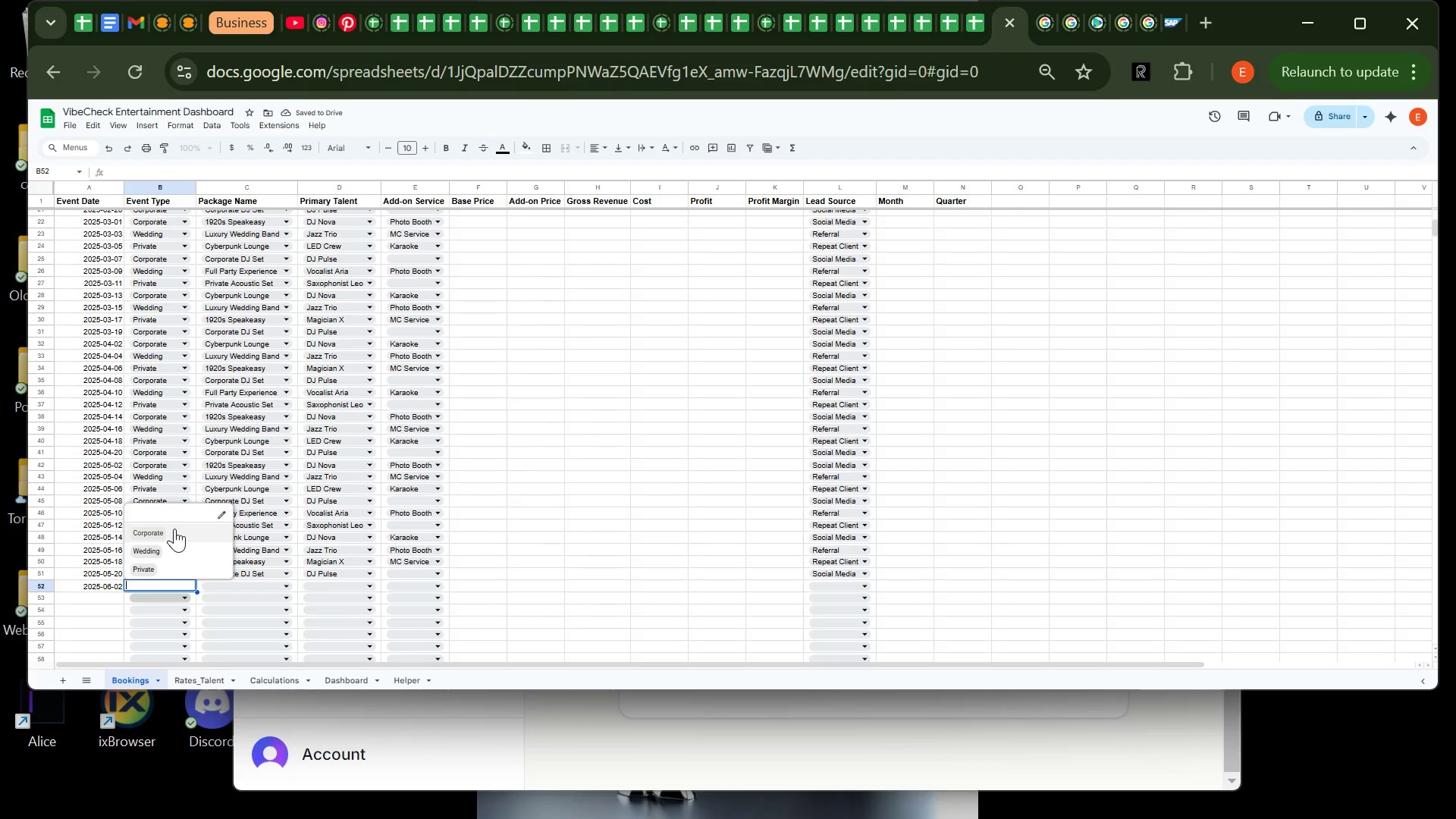 
left_click([174, 529])
 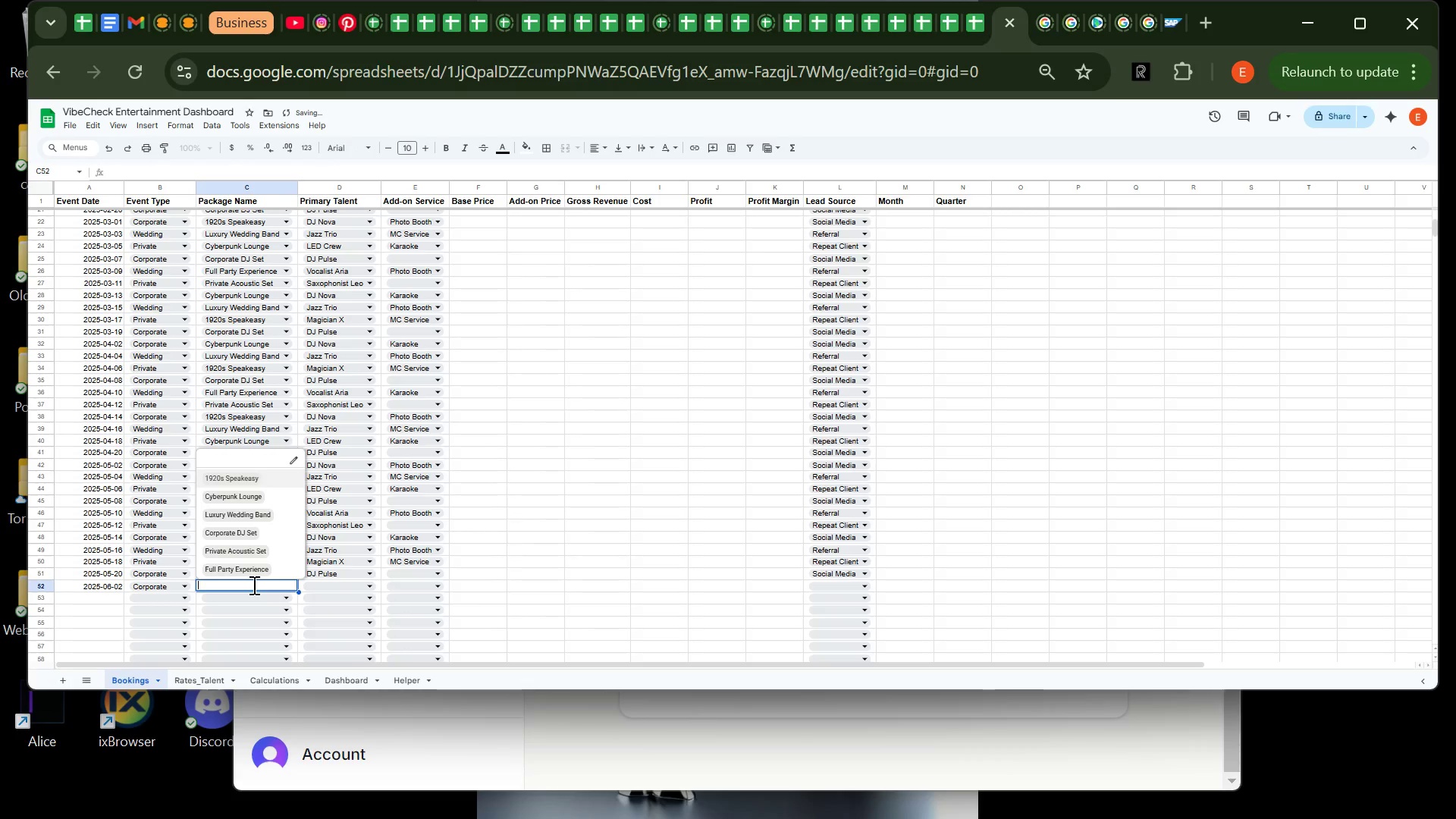 
left_click([253, 585])
 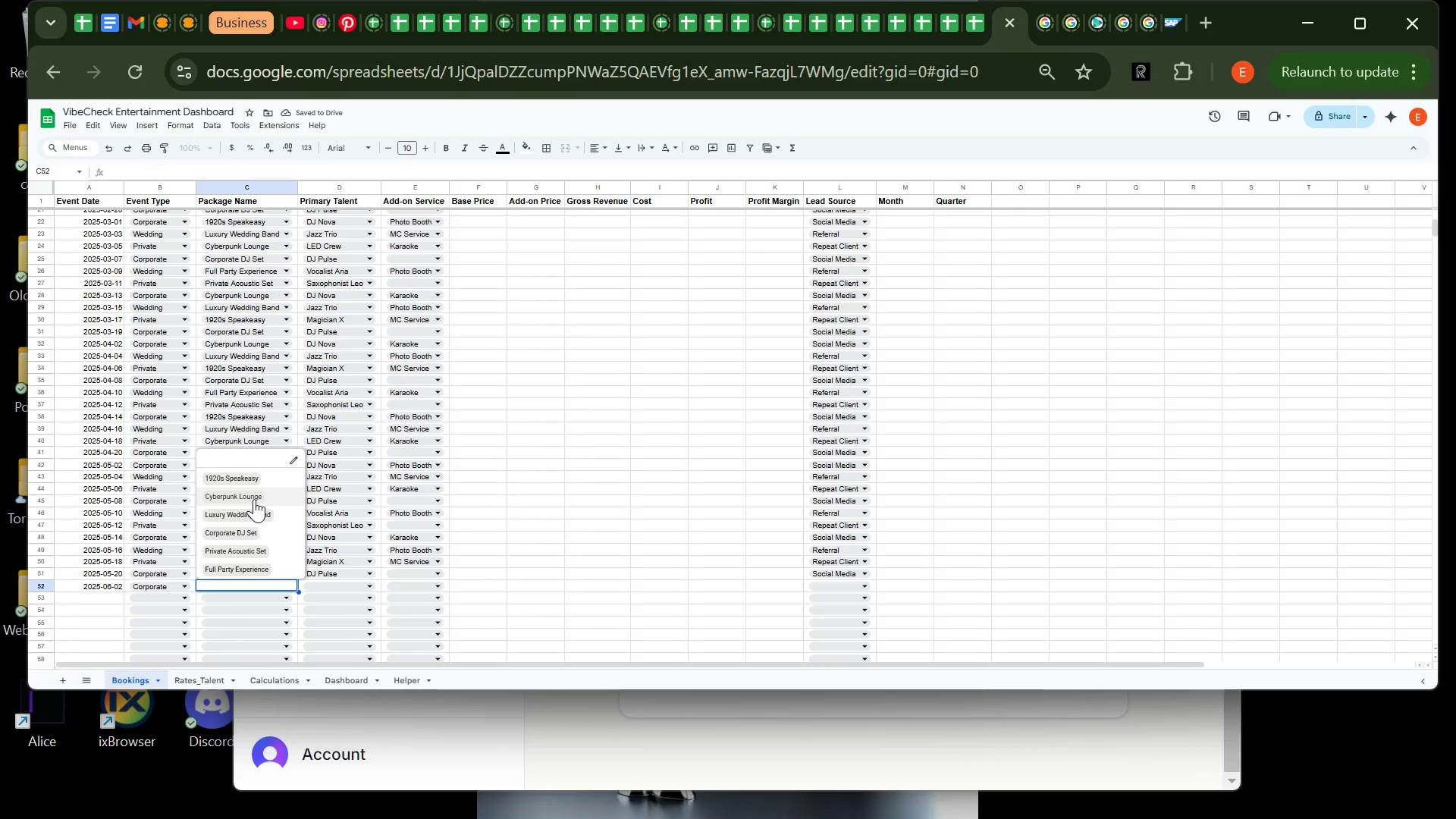 
left_click([254, 499])
 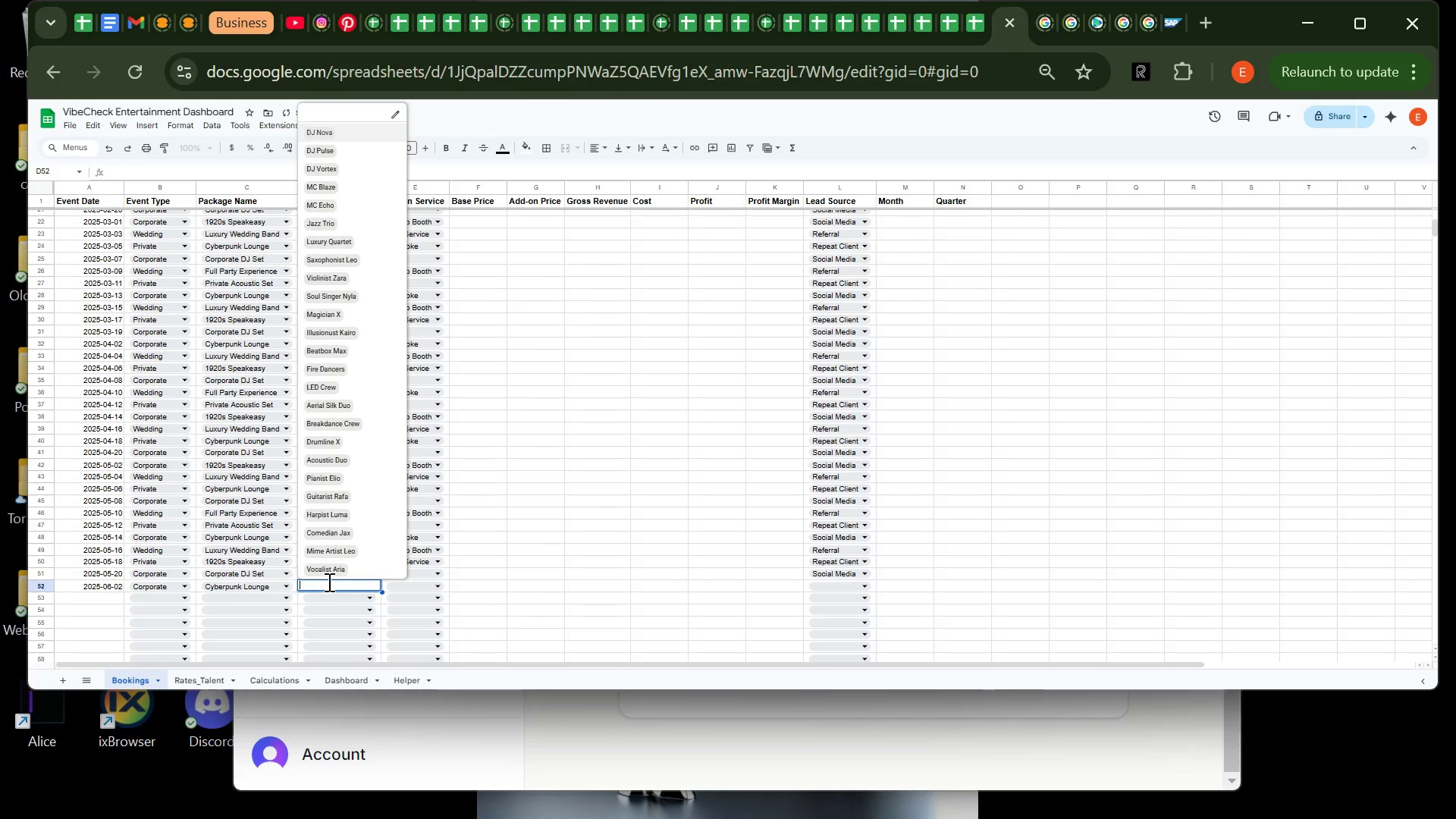 
left_click([328, 582])
 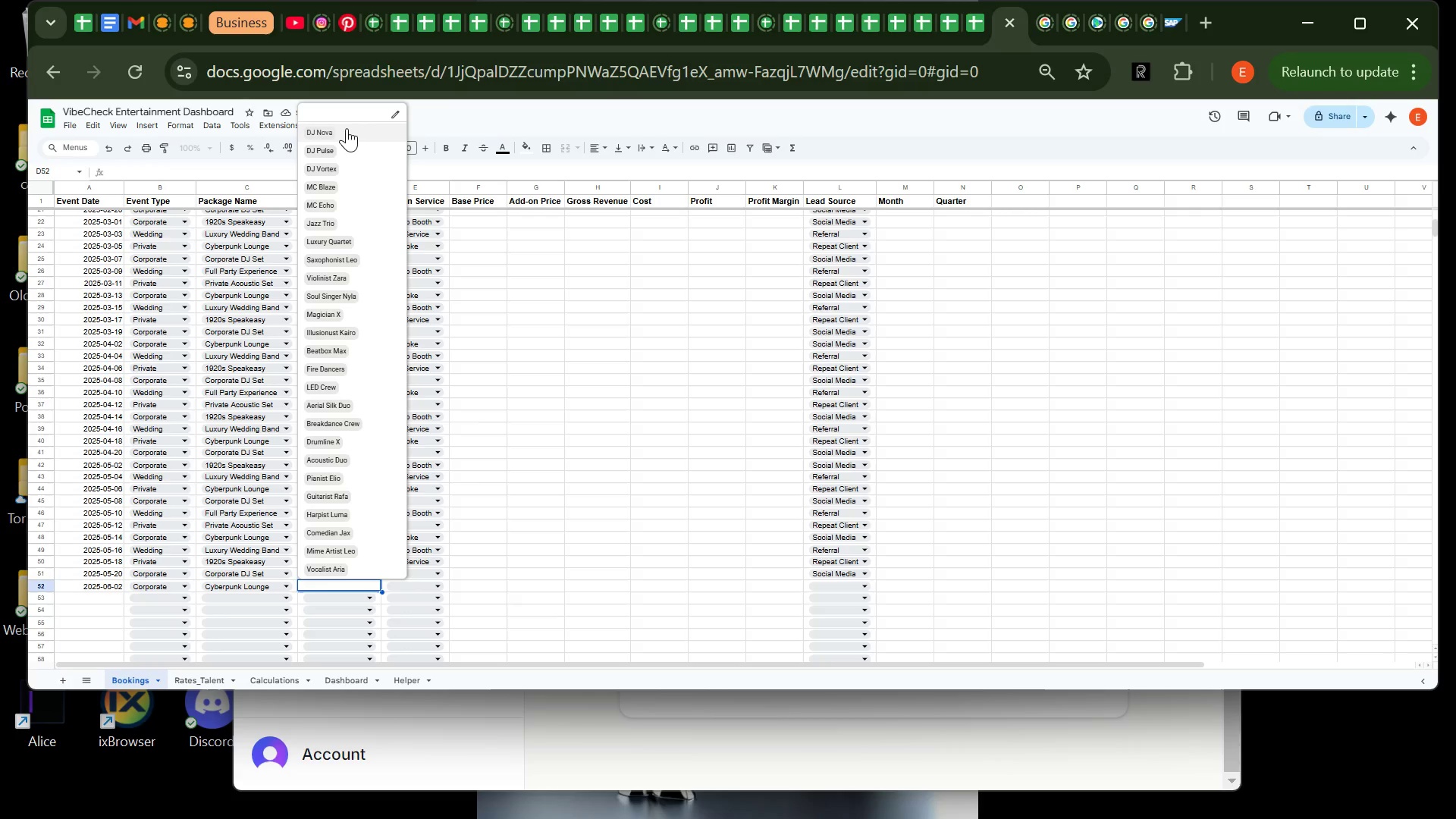 
left_click([347, 128])
 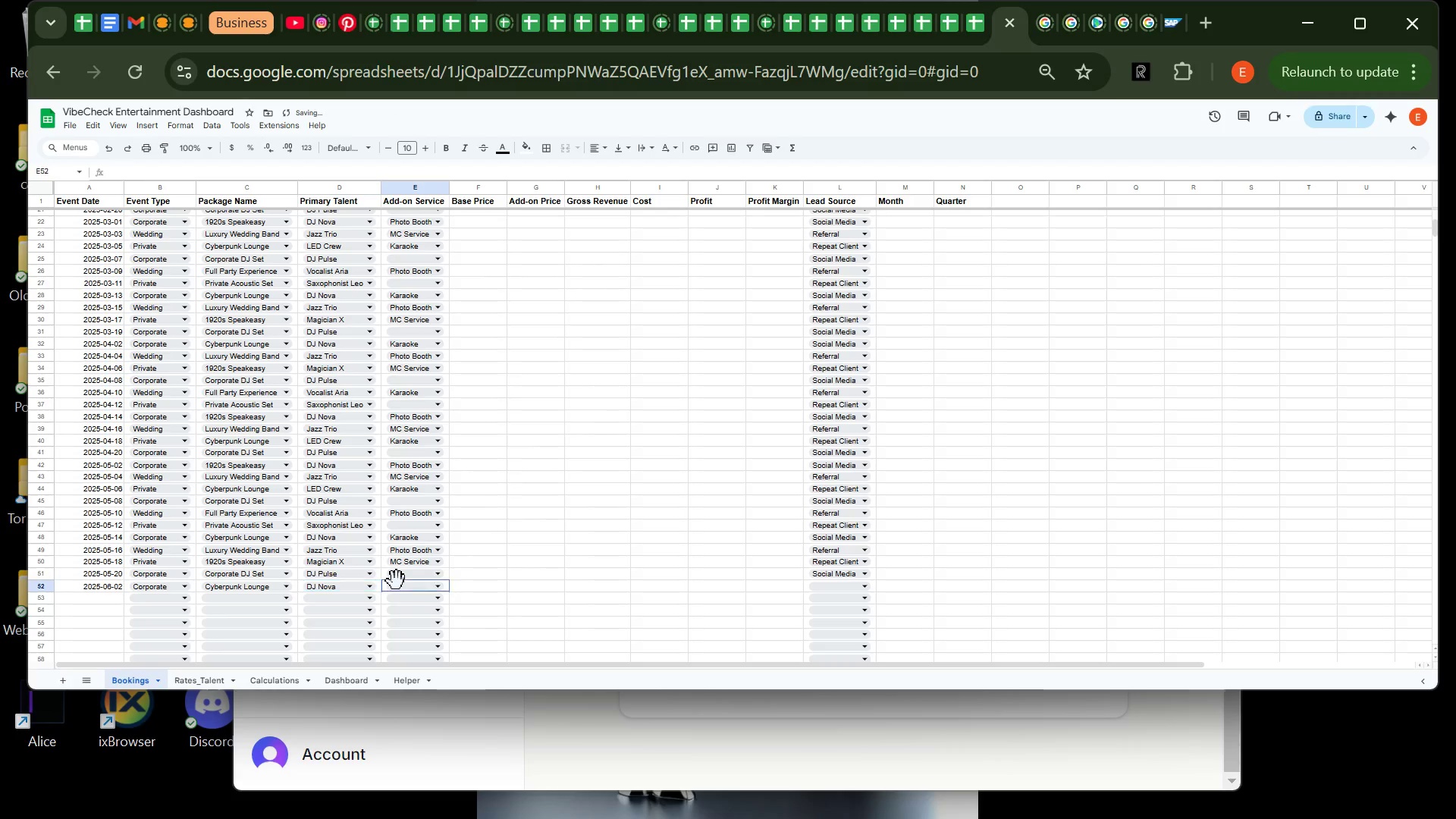 
left_click([397, 581])
 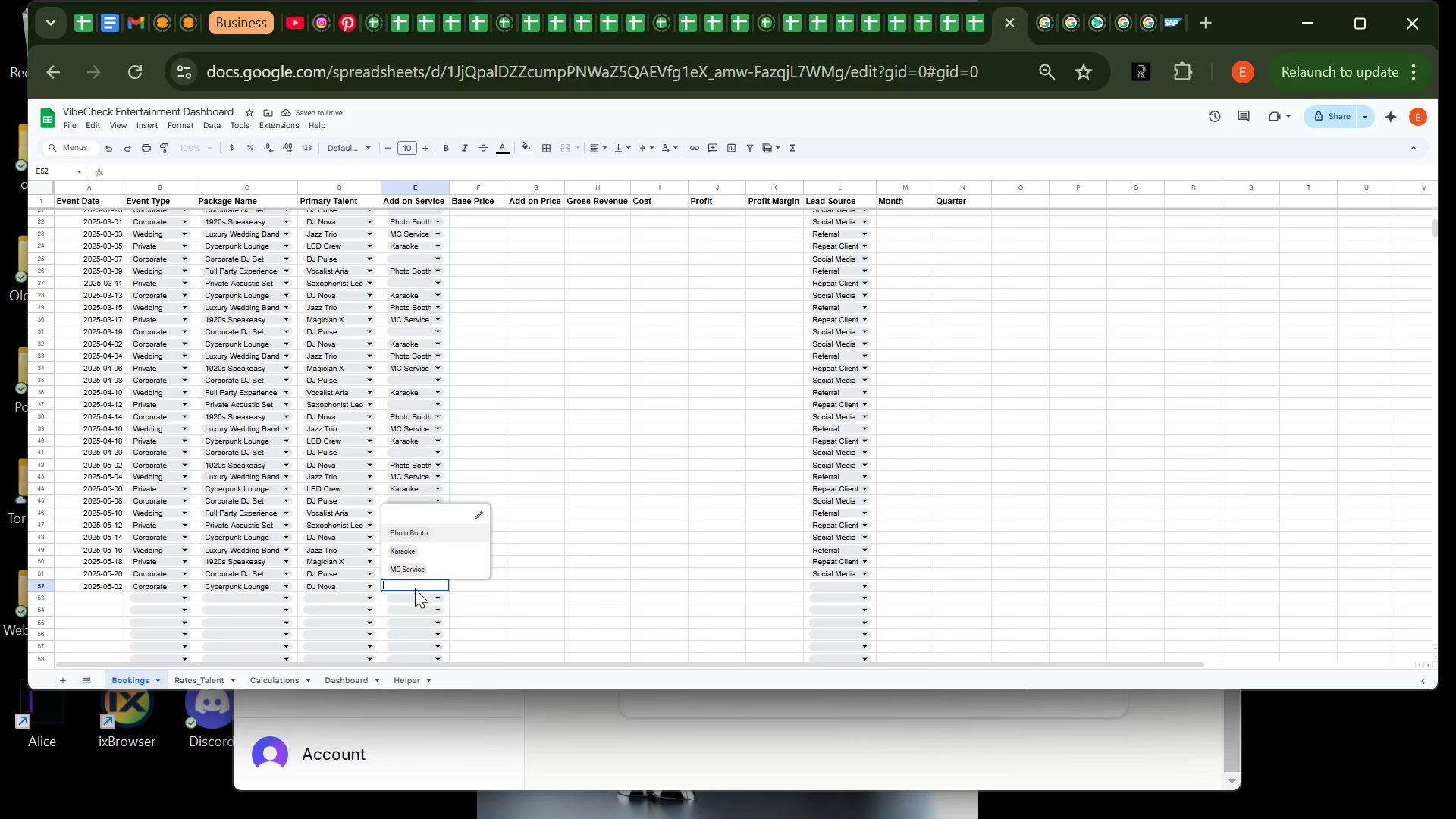 
left_click([415, 588])
 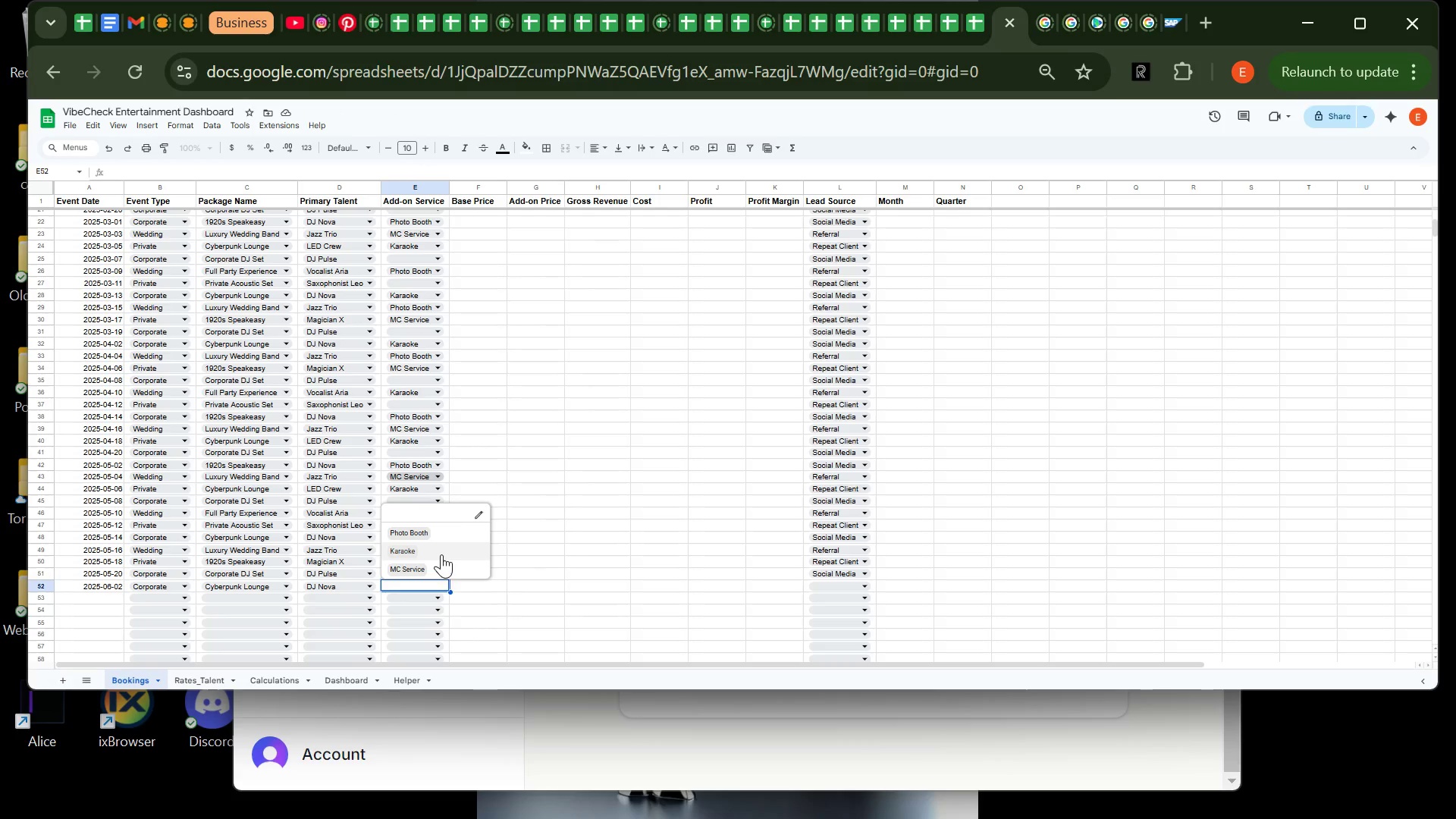 
left_click([441, 554])
 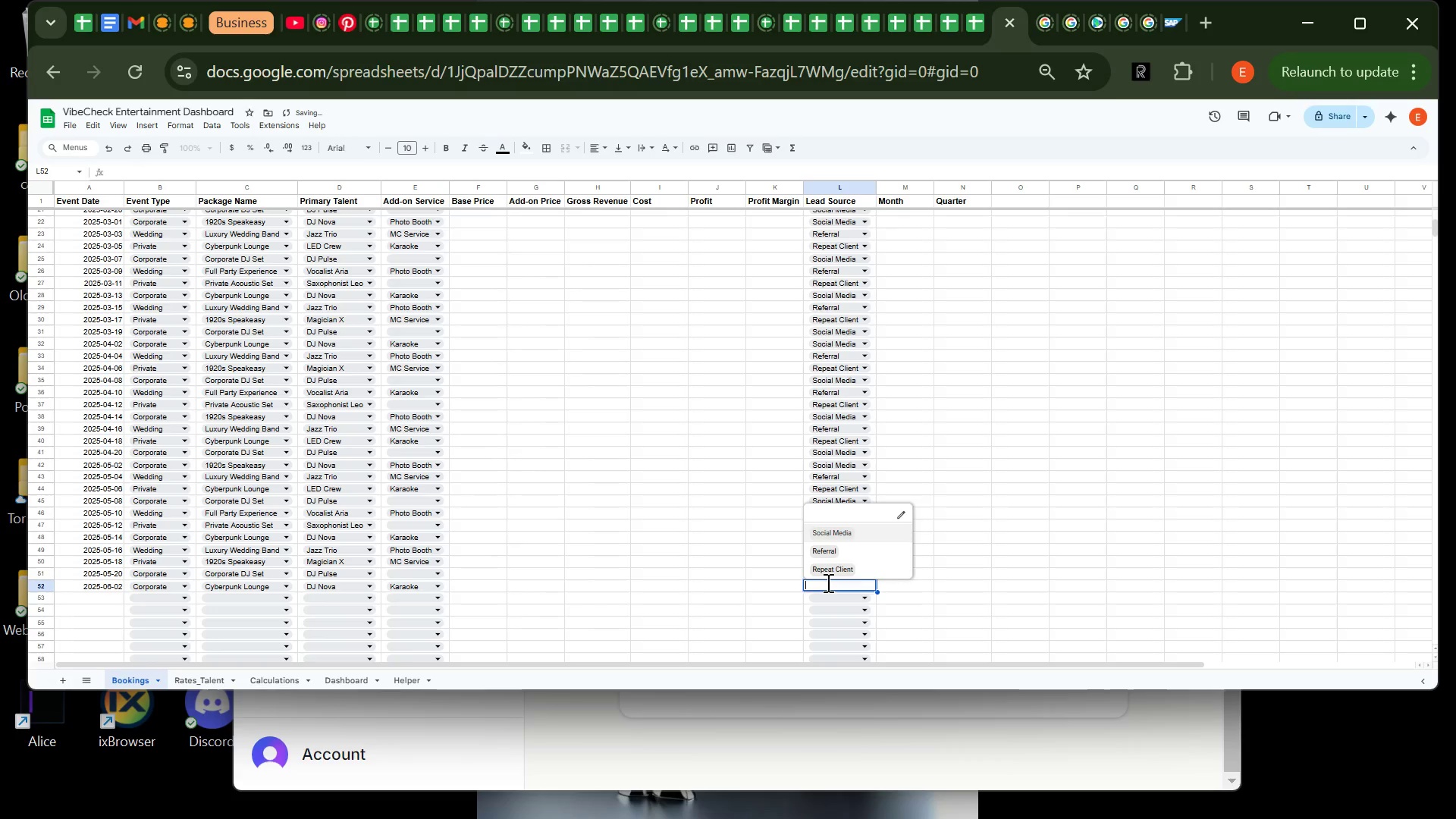 
left_click([827, 582])
 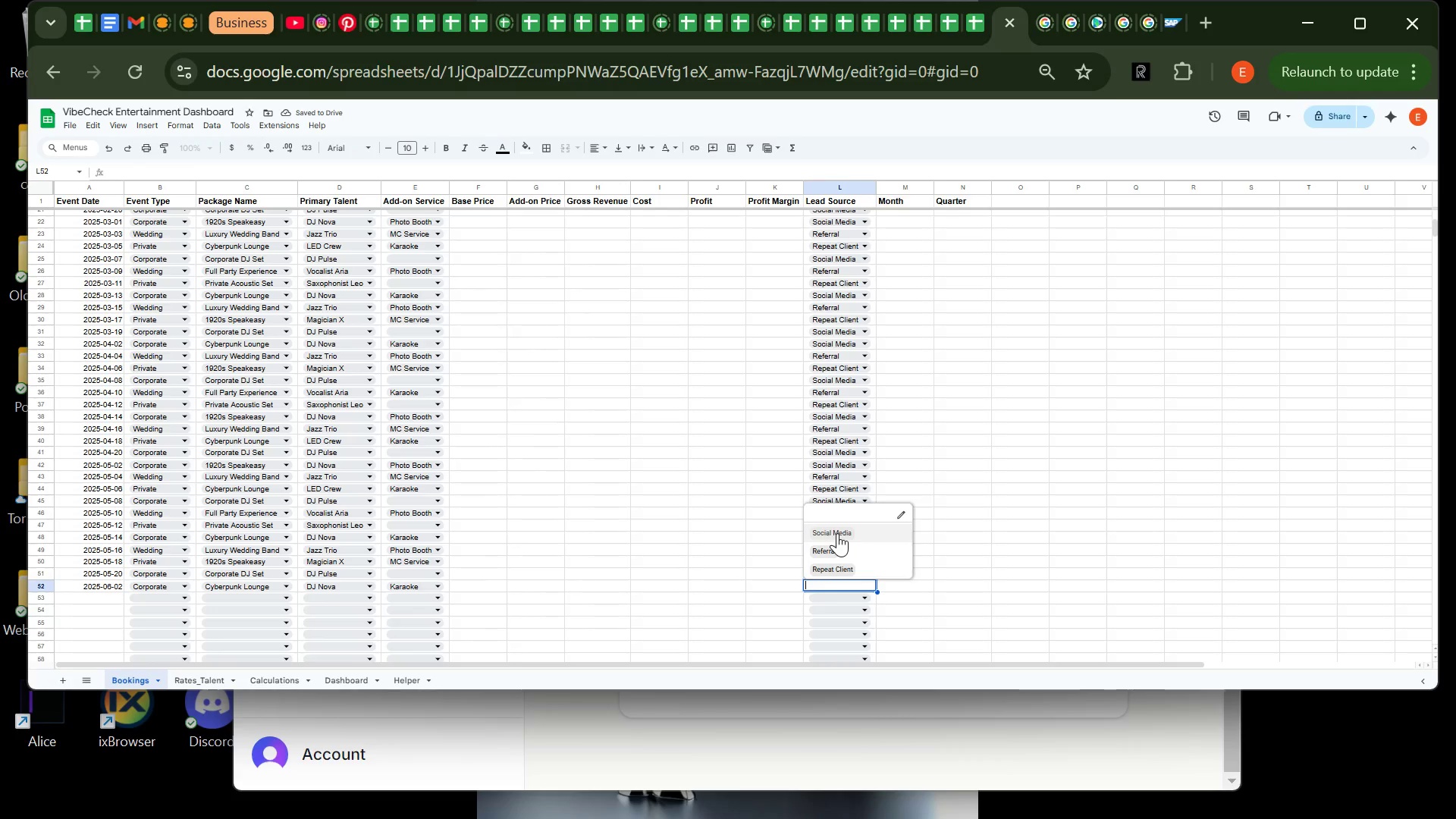 
left_click([837, 533])
 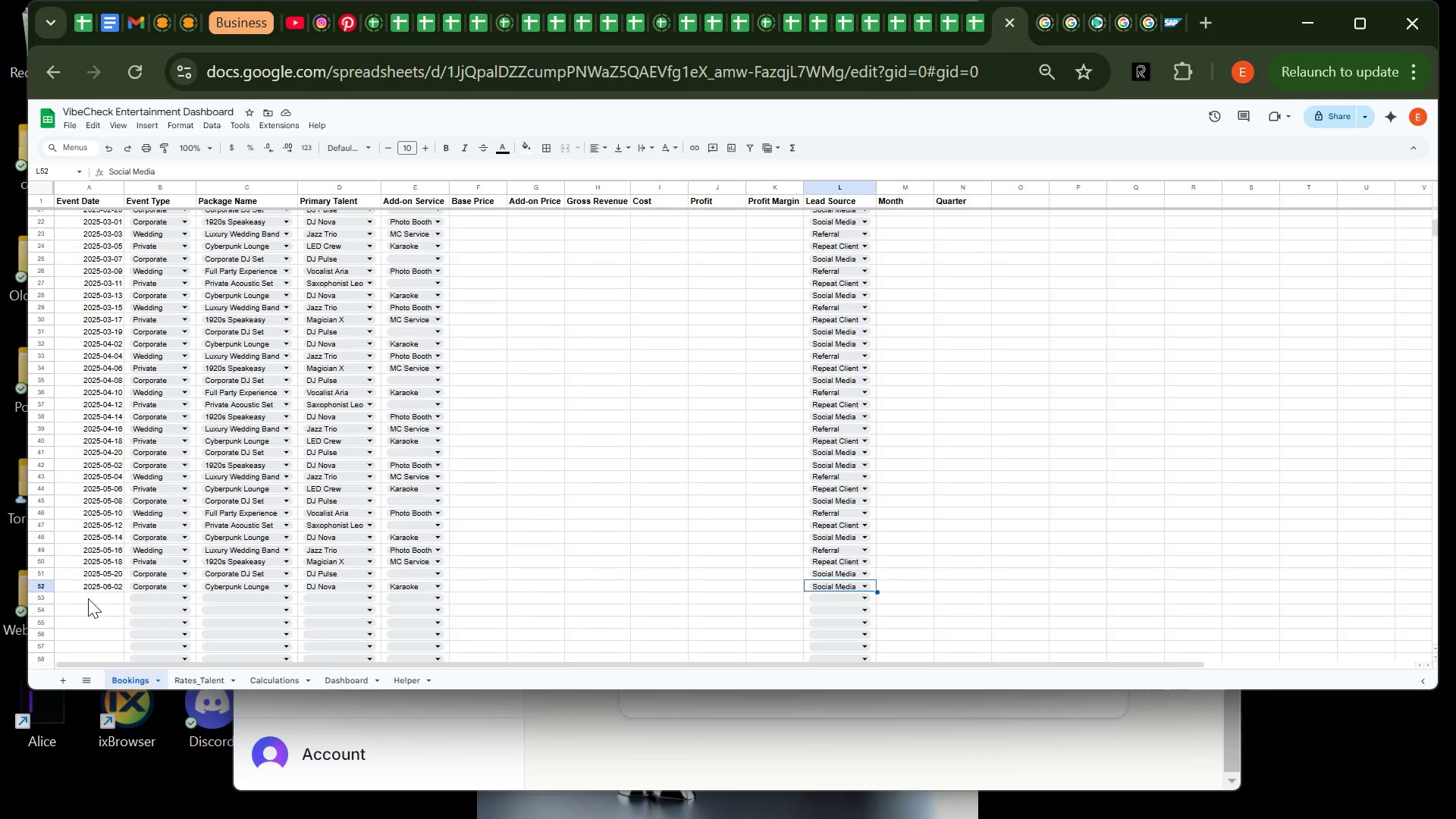 
wait(6.69)
 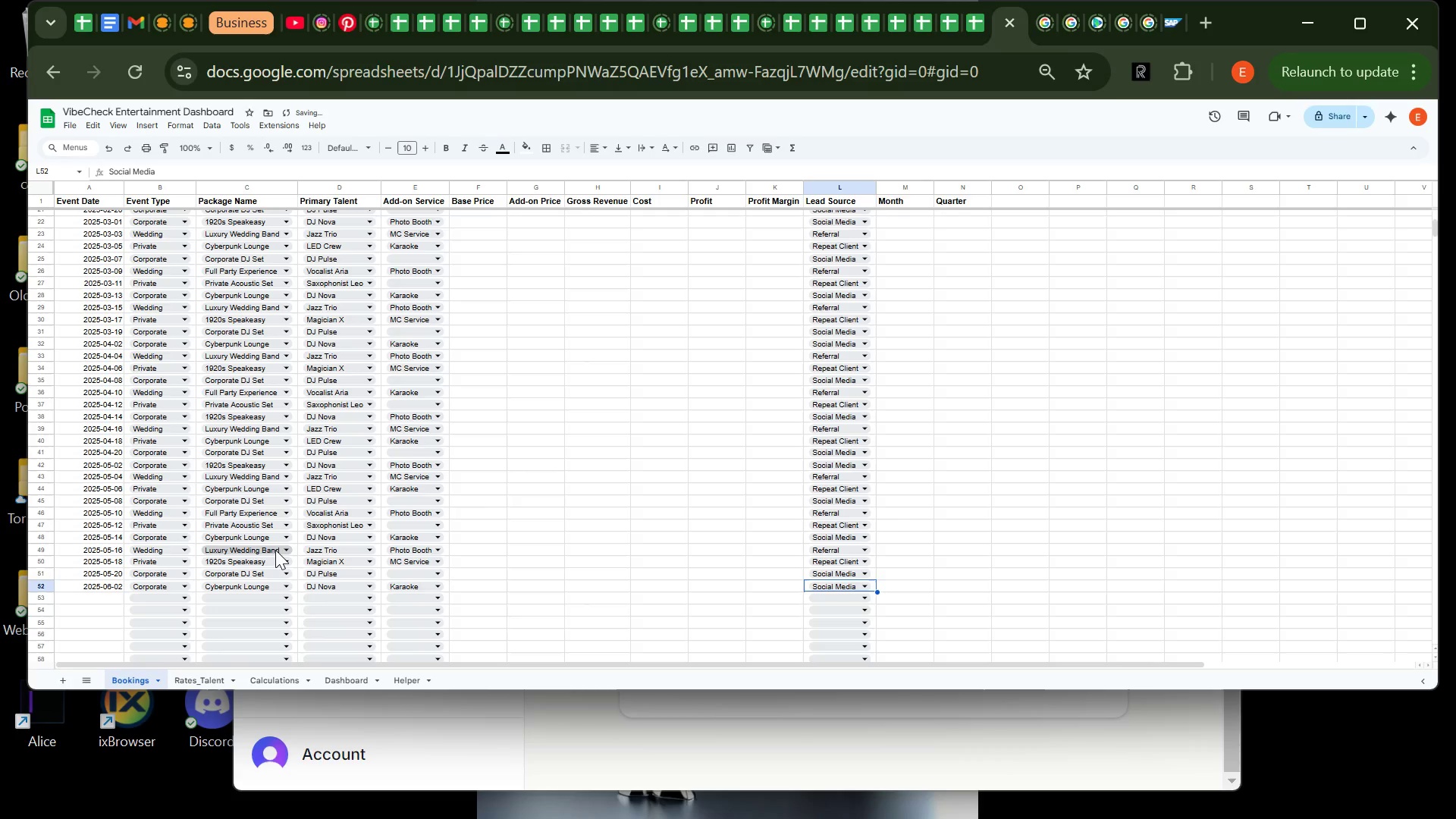 
left_click([99, 601])
 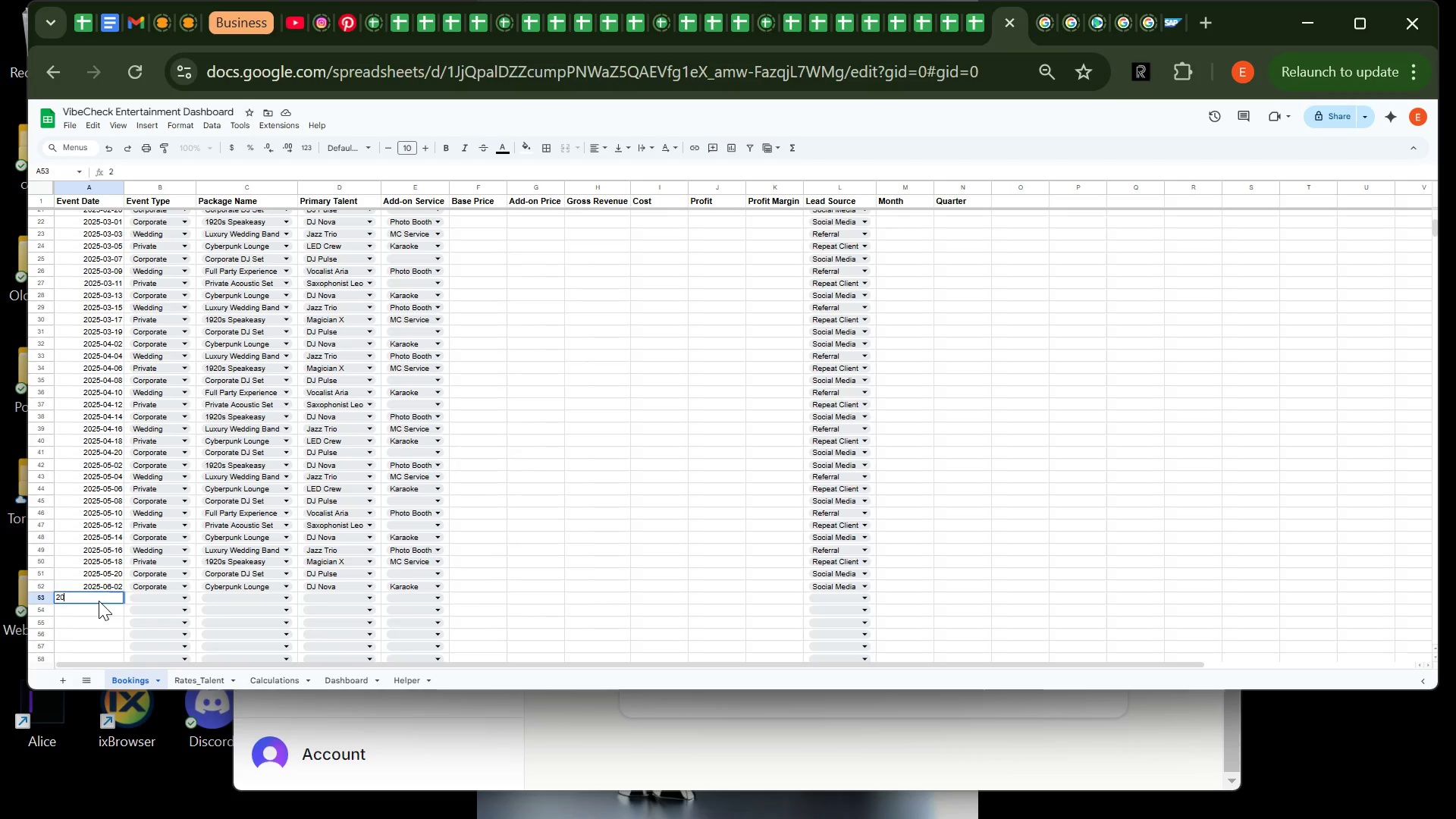 
type(2025)
 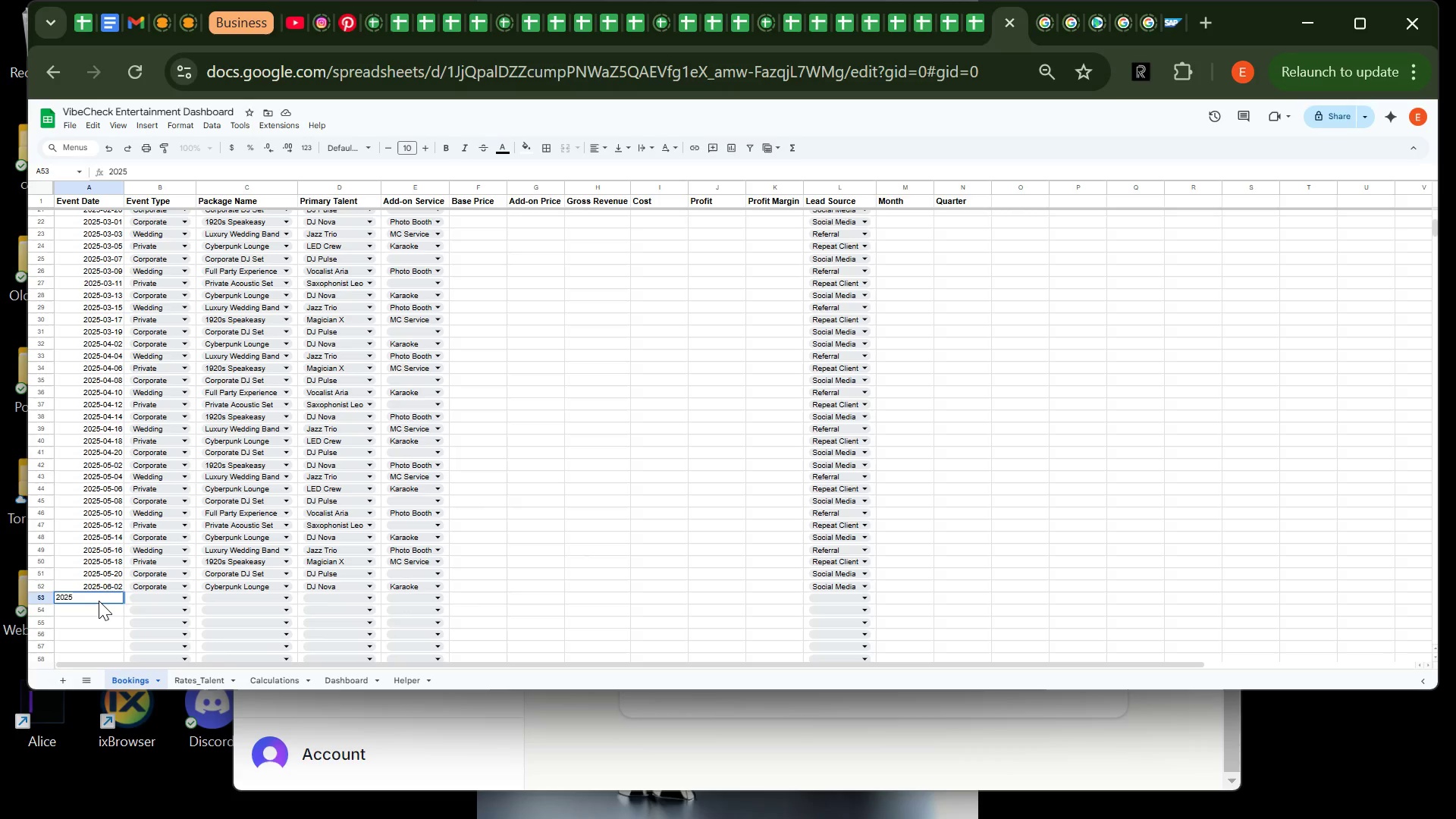 
wait(9.17)
 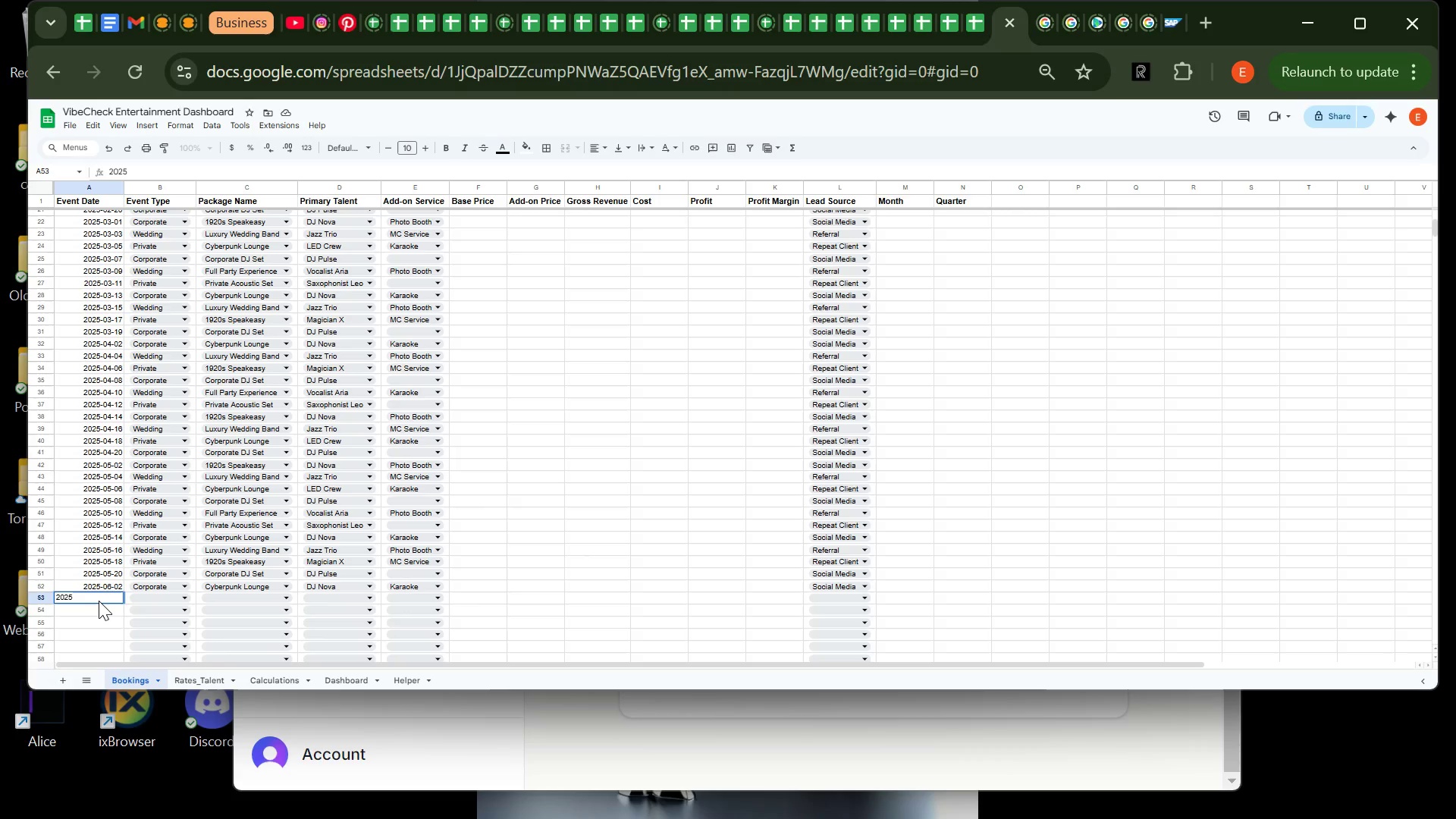 
type(-06-04)
key(Tab)
 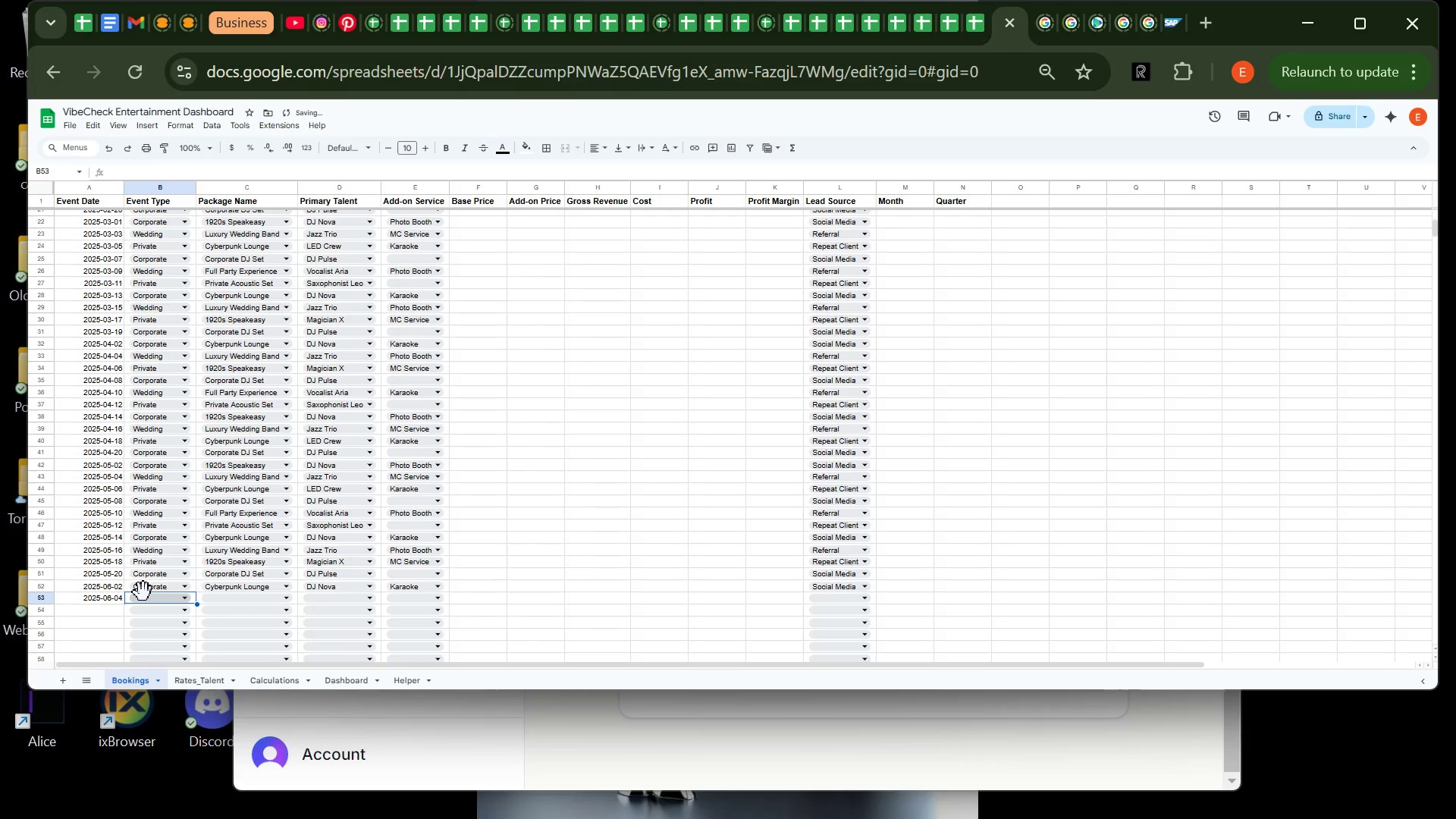 
left_click([143, 592])
 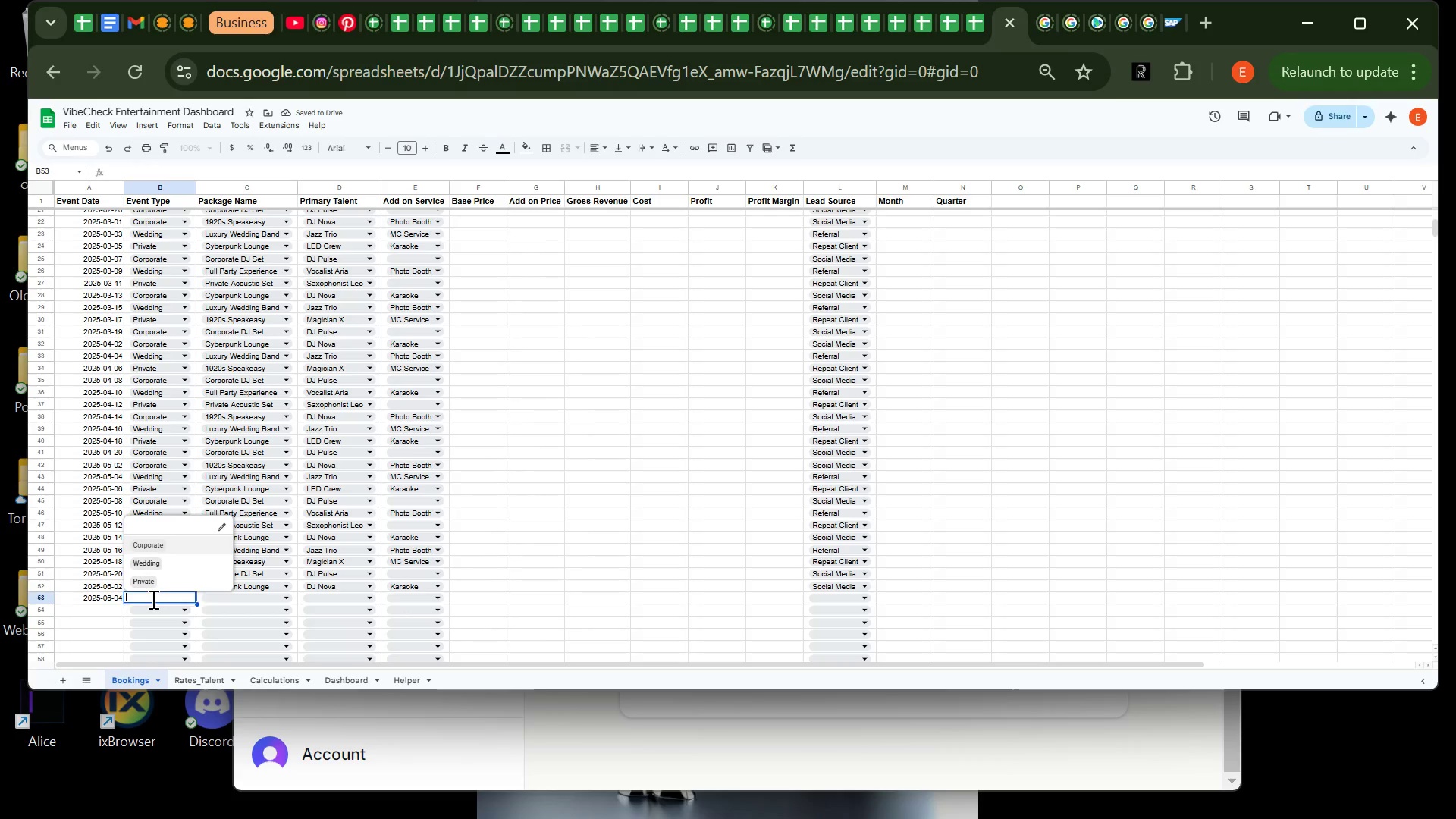 
left_click([152, 599])
 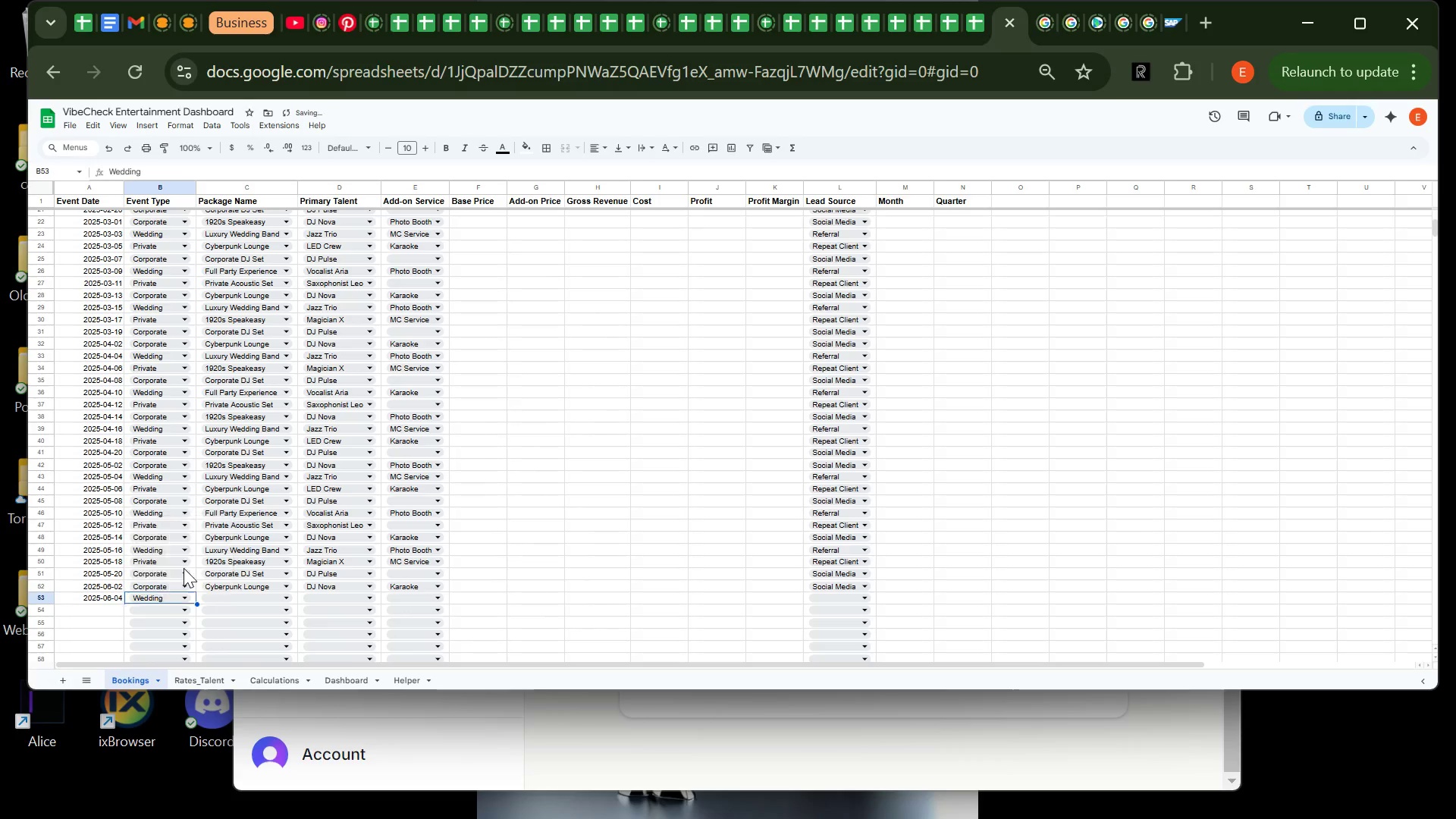 
left_click([187, 563])
 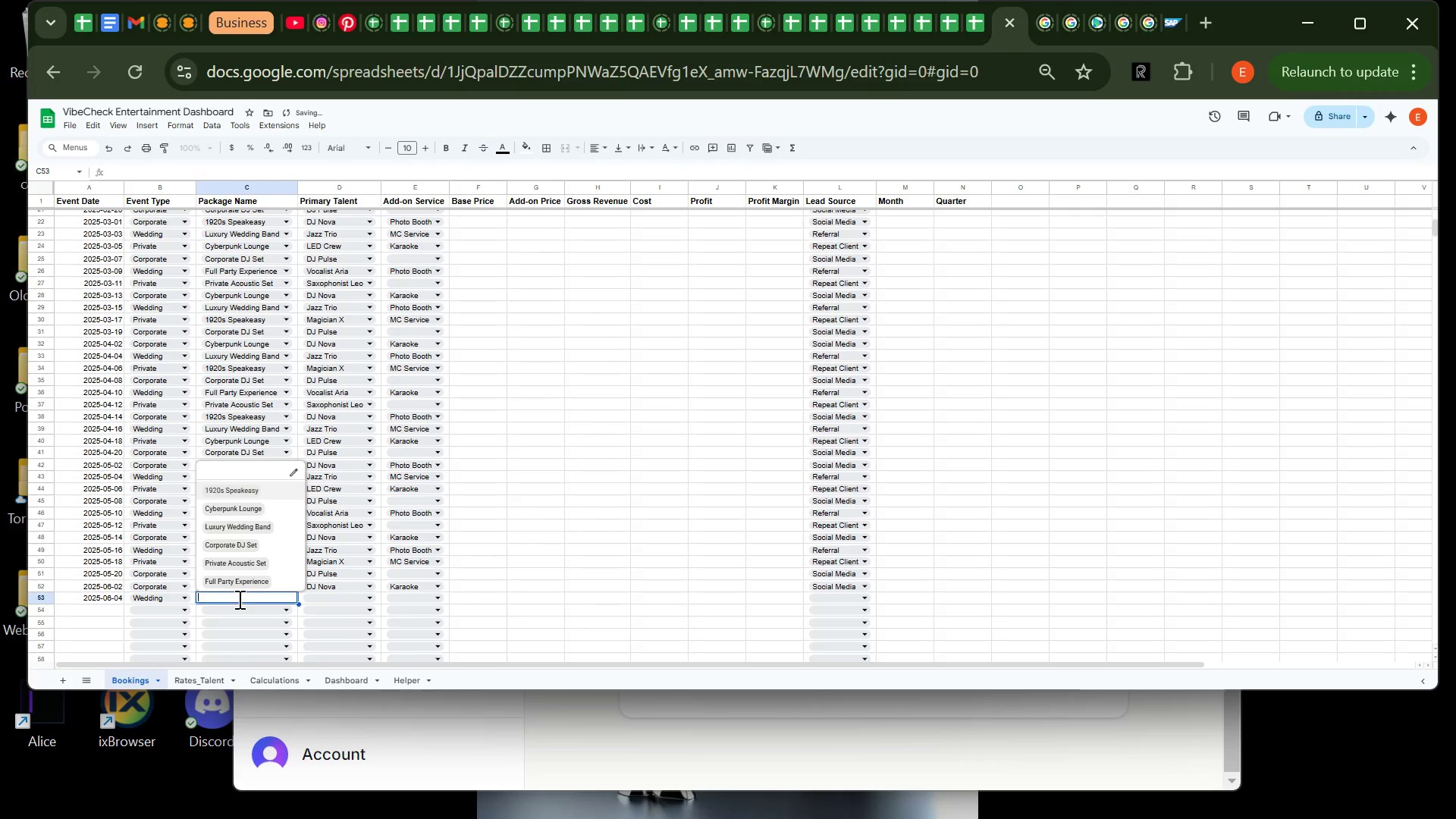 
left_click([238, 599])
 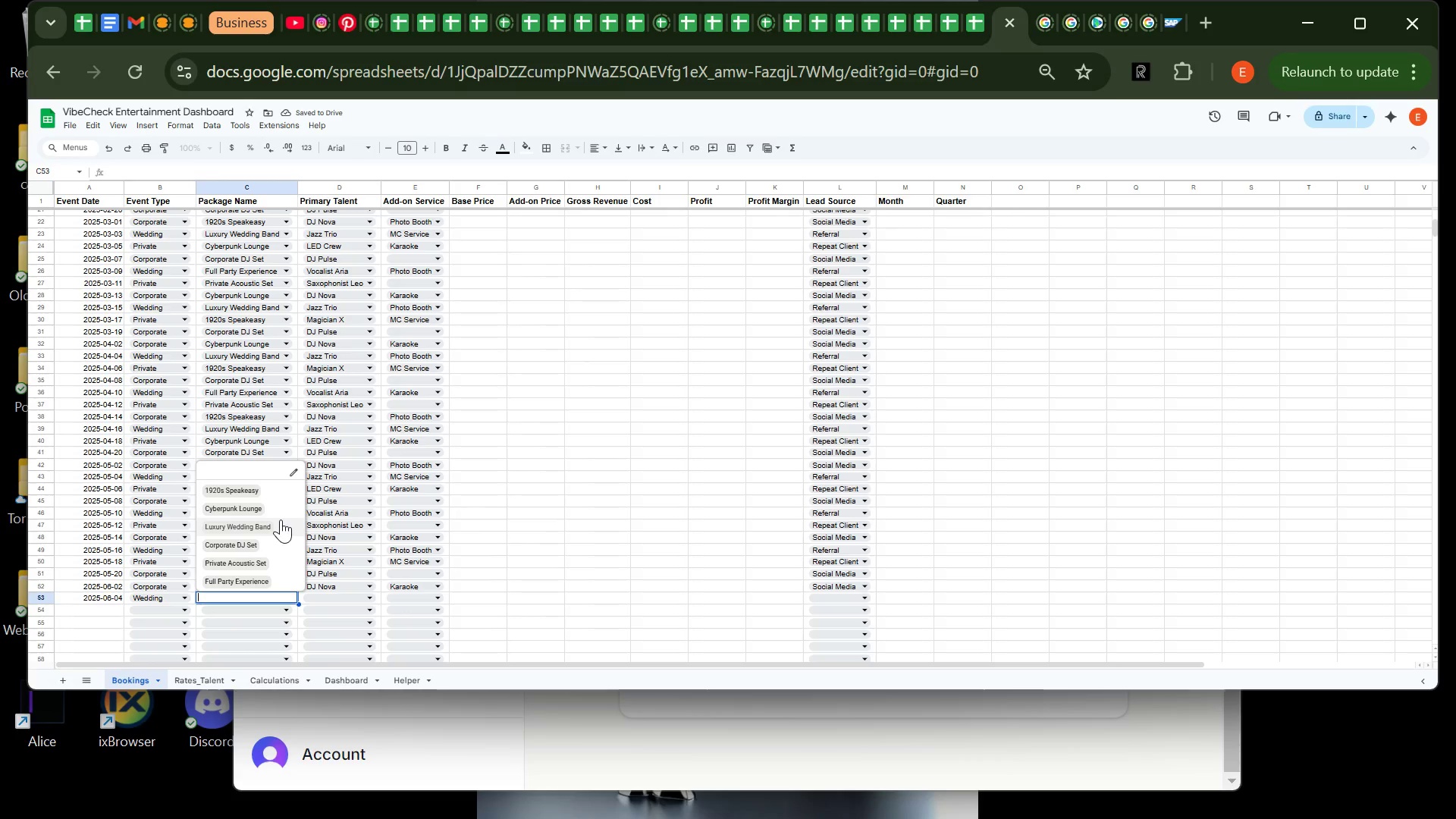 
left_click([281, 519])
 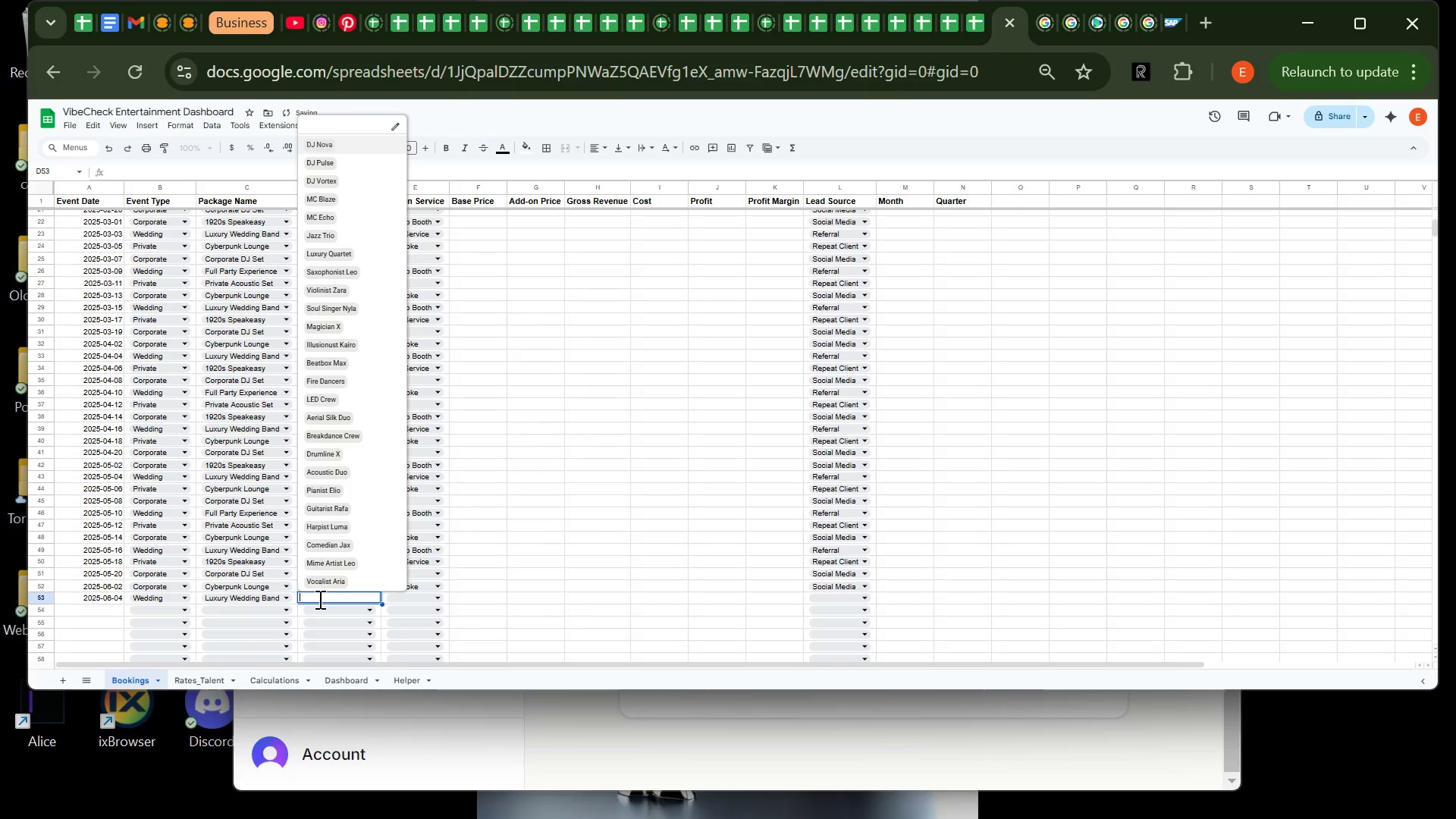 
left_click([318, 599])
 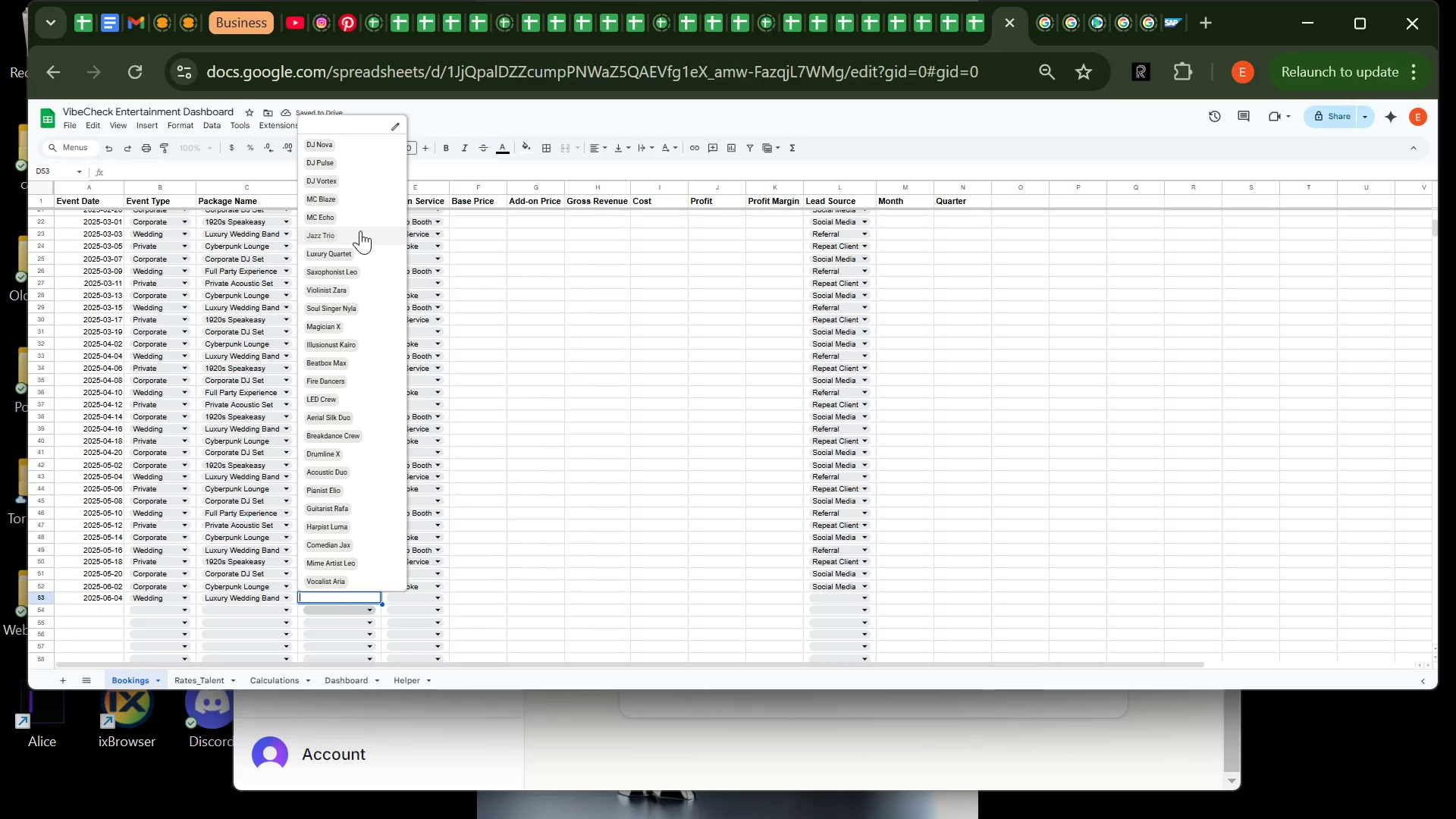 
left_click([360, 231])
 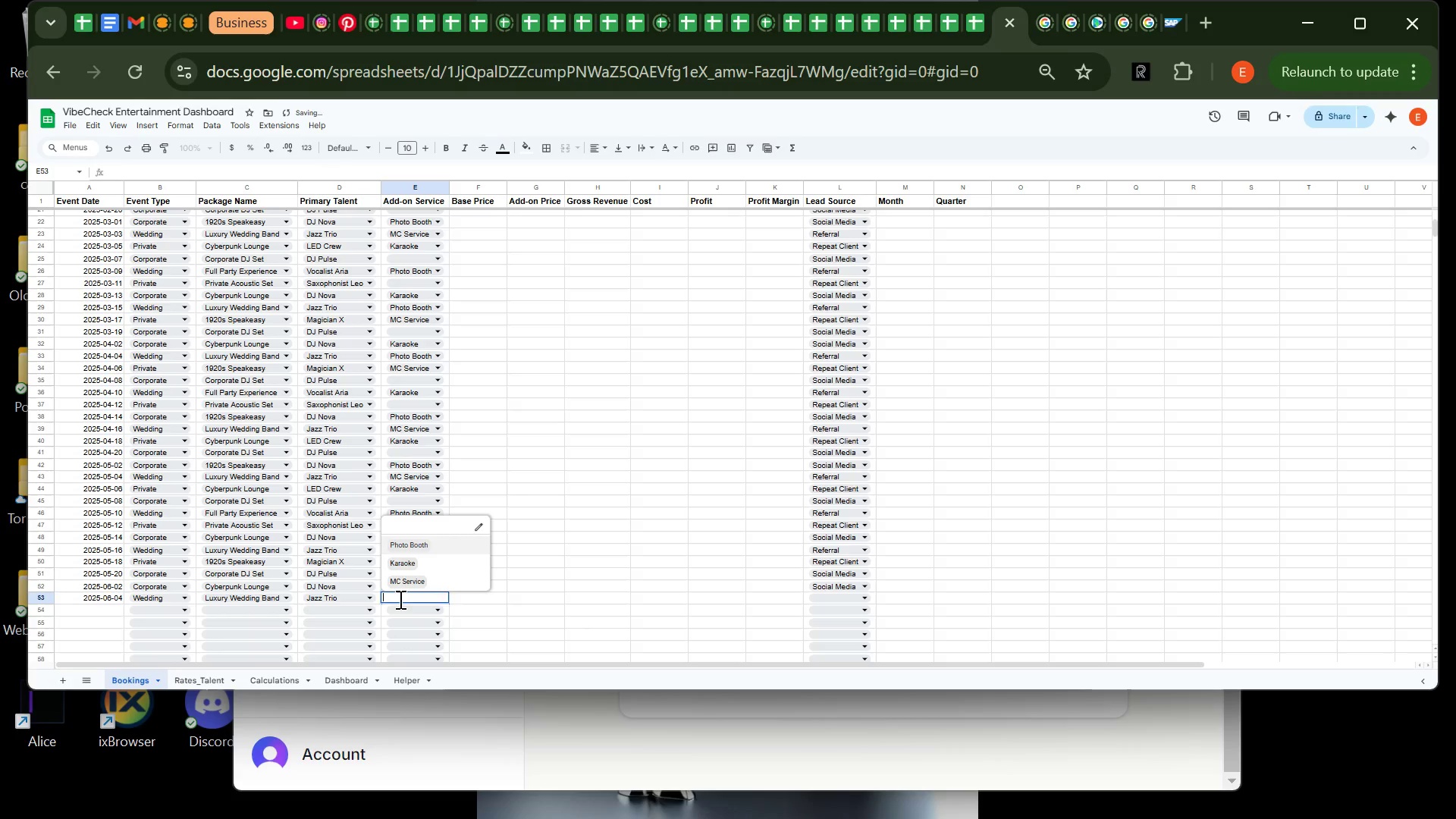 
left_click([399, 599])
 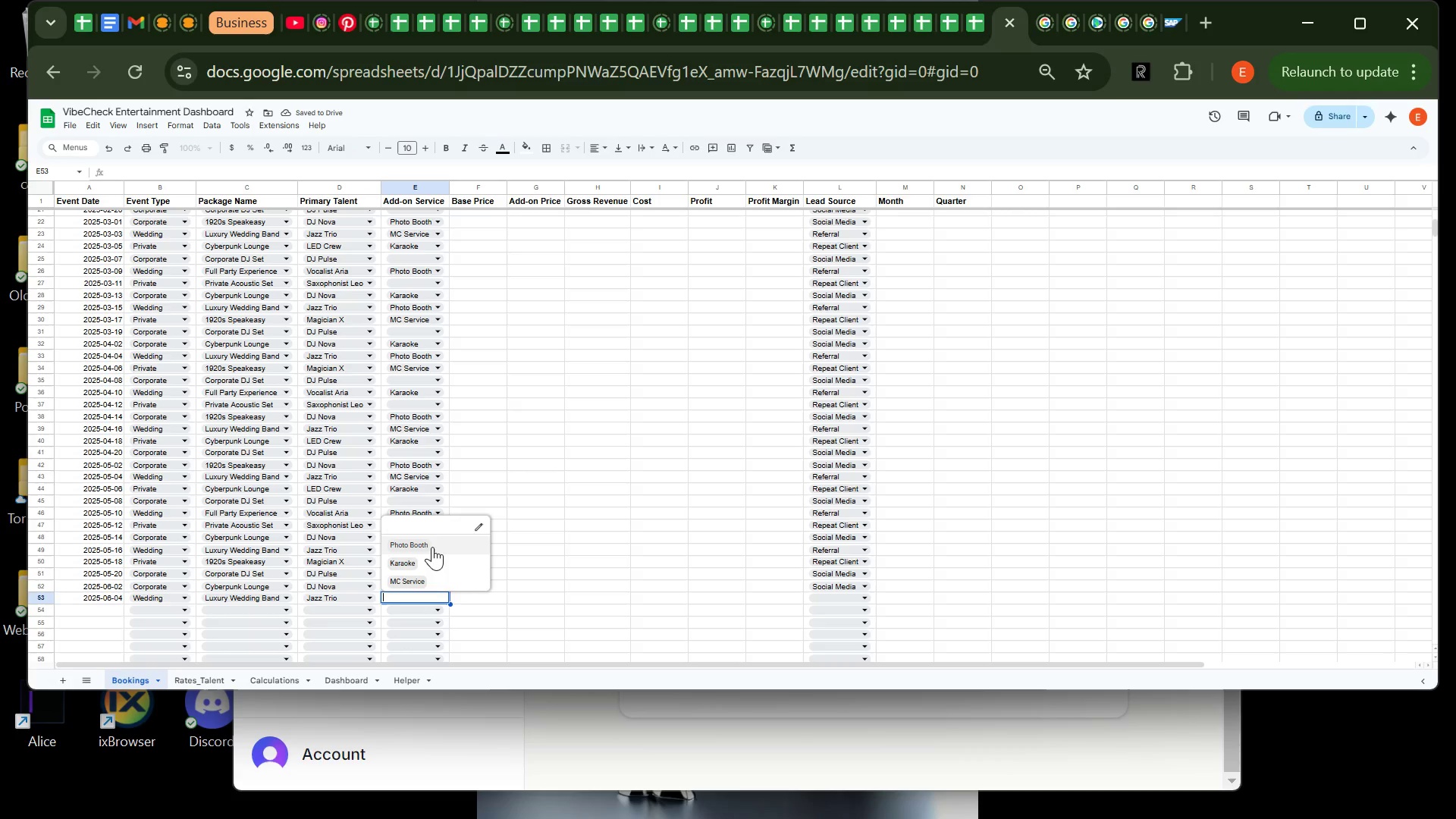 
left_click([432, 547])
 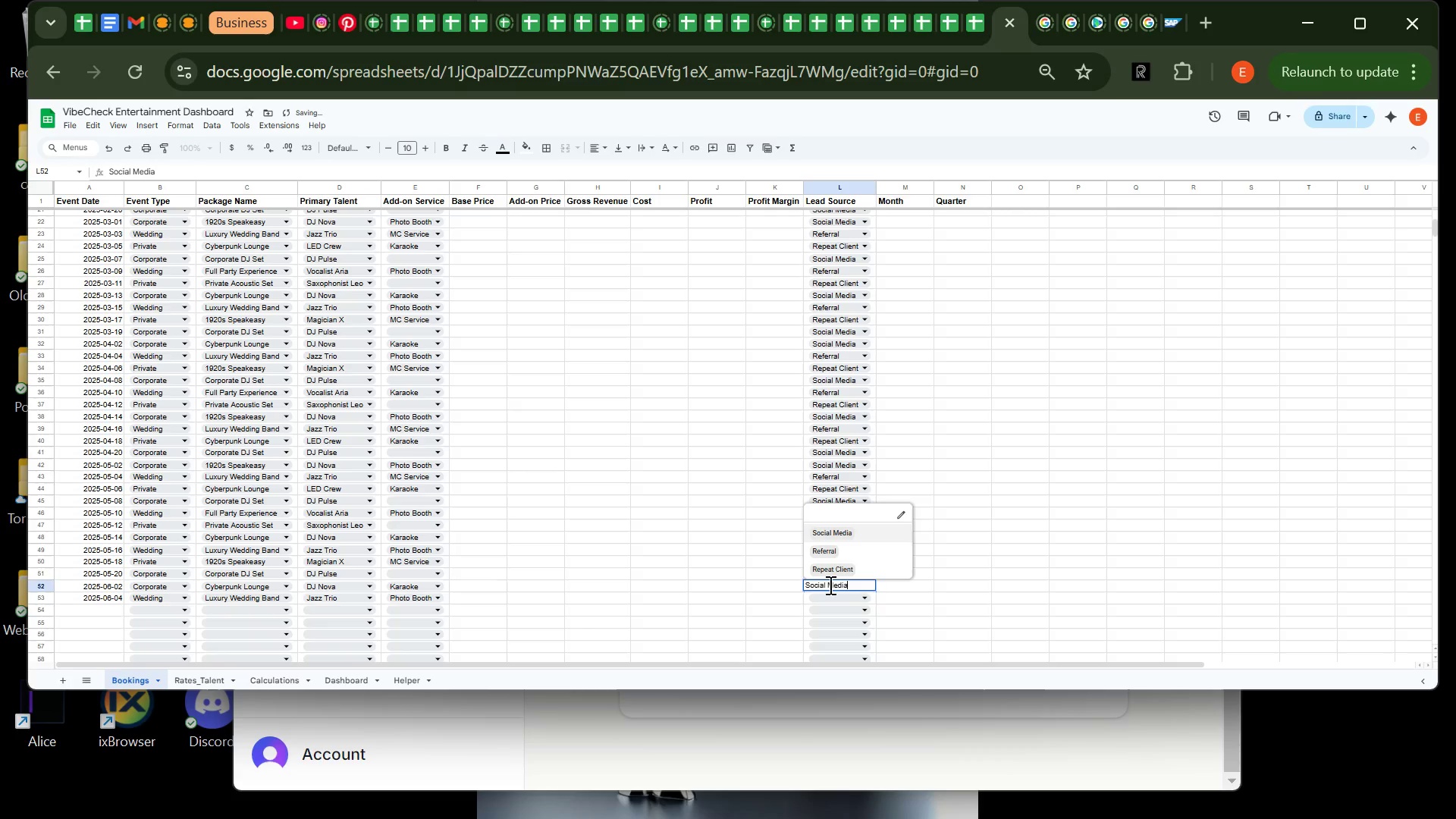 
left_click([829, 585])
 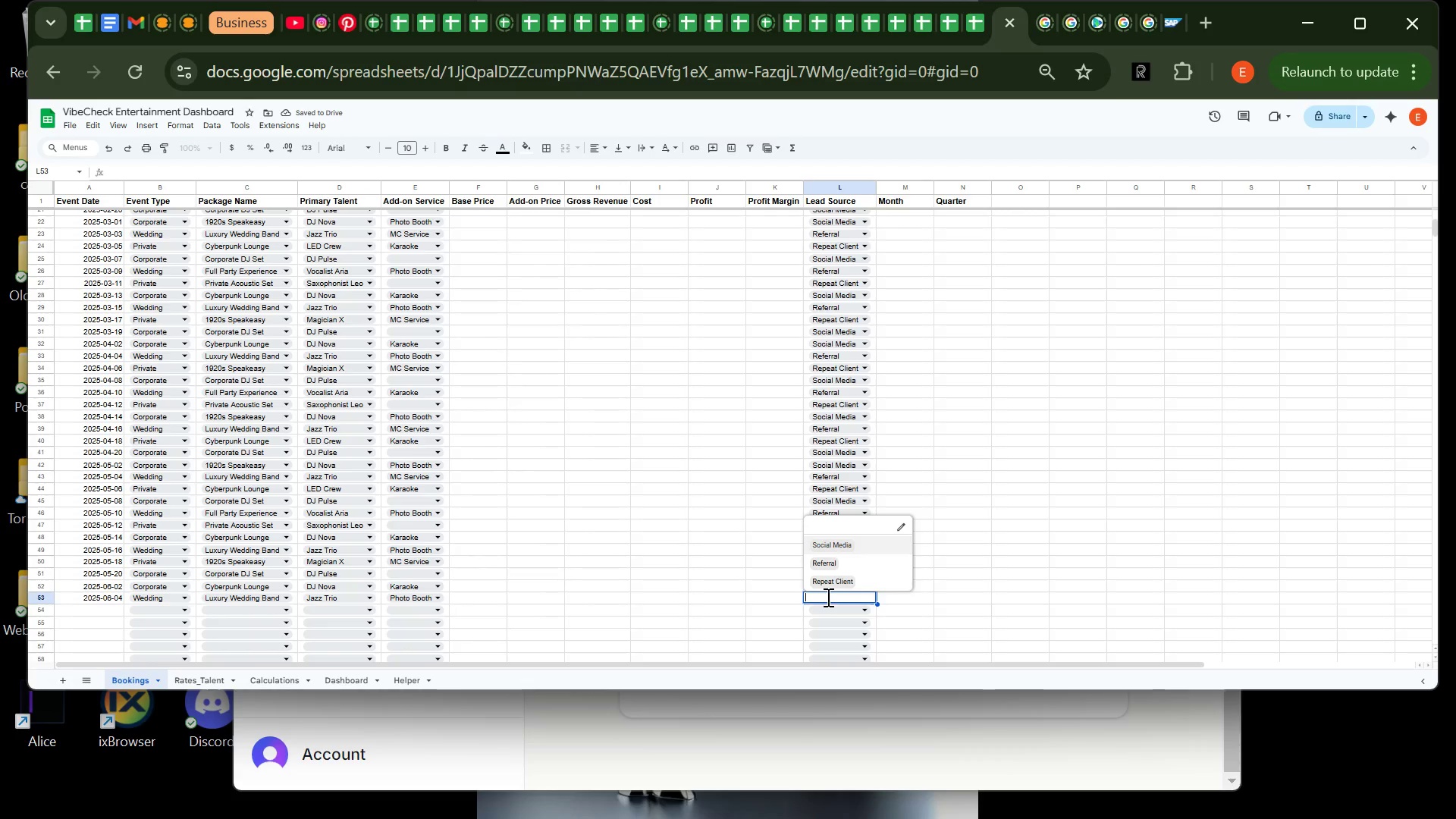 
left_click([827, 597])
 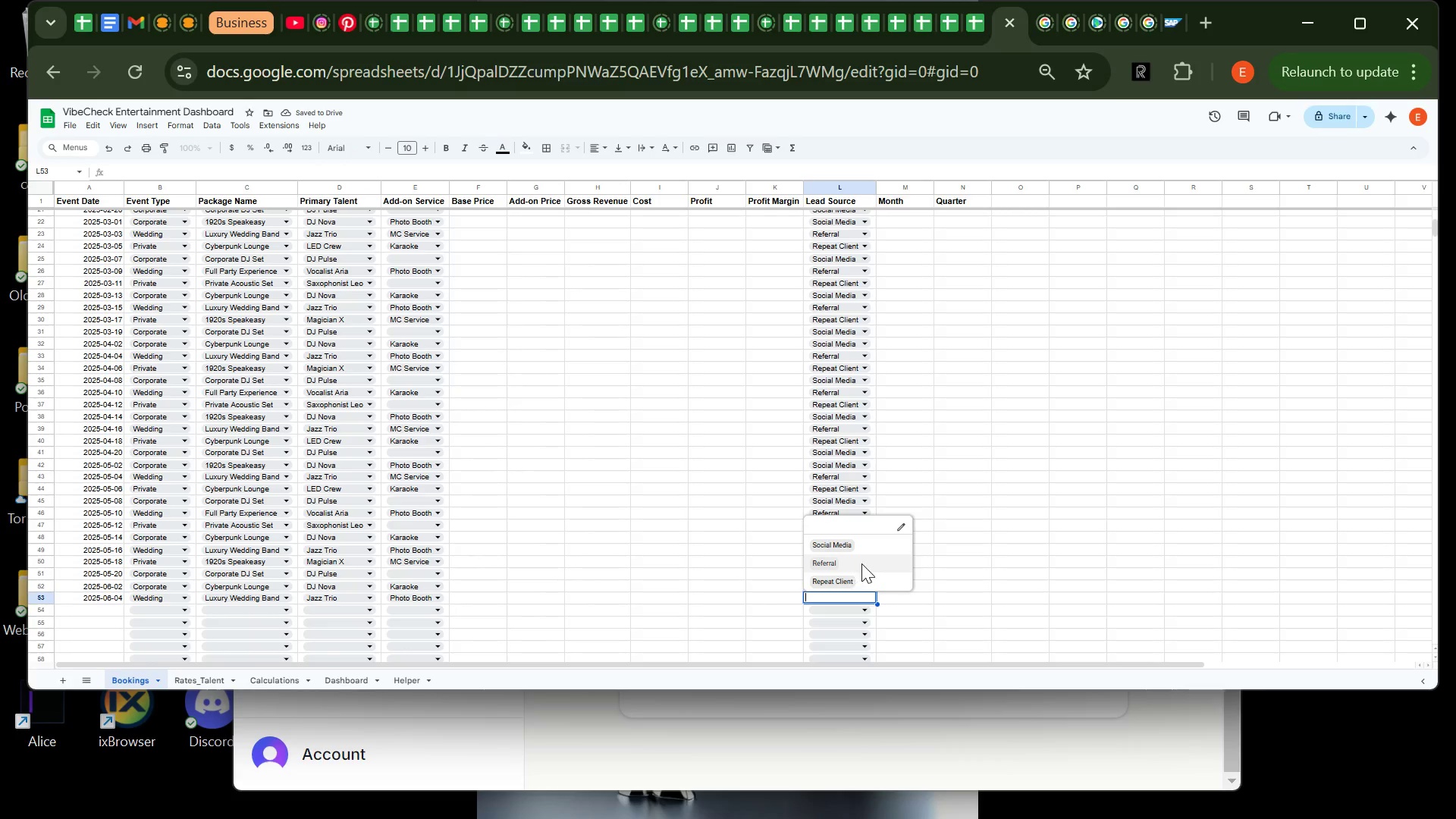 
left_click([861, 563])
 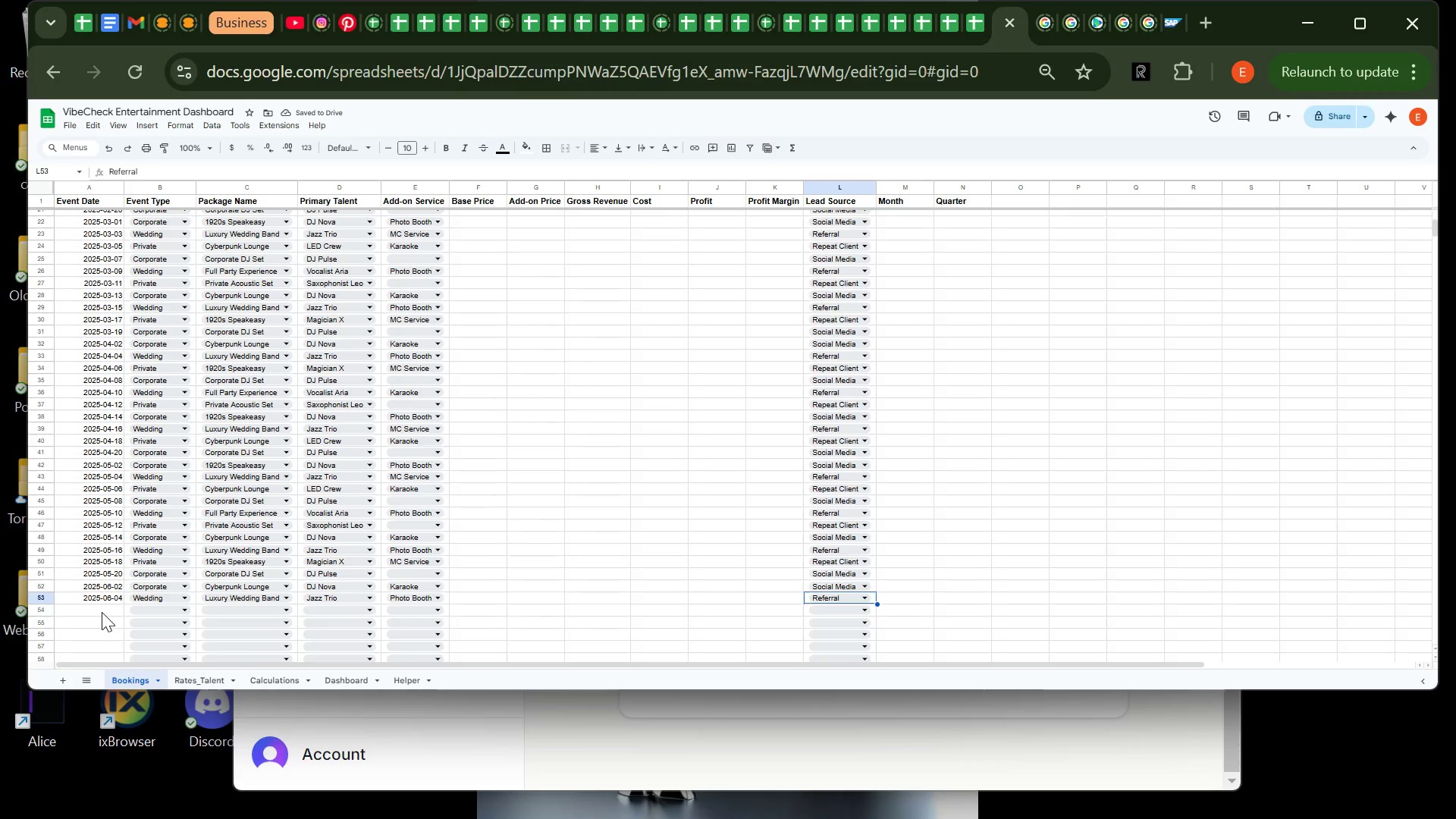 
left_click([102, 612])
 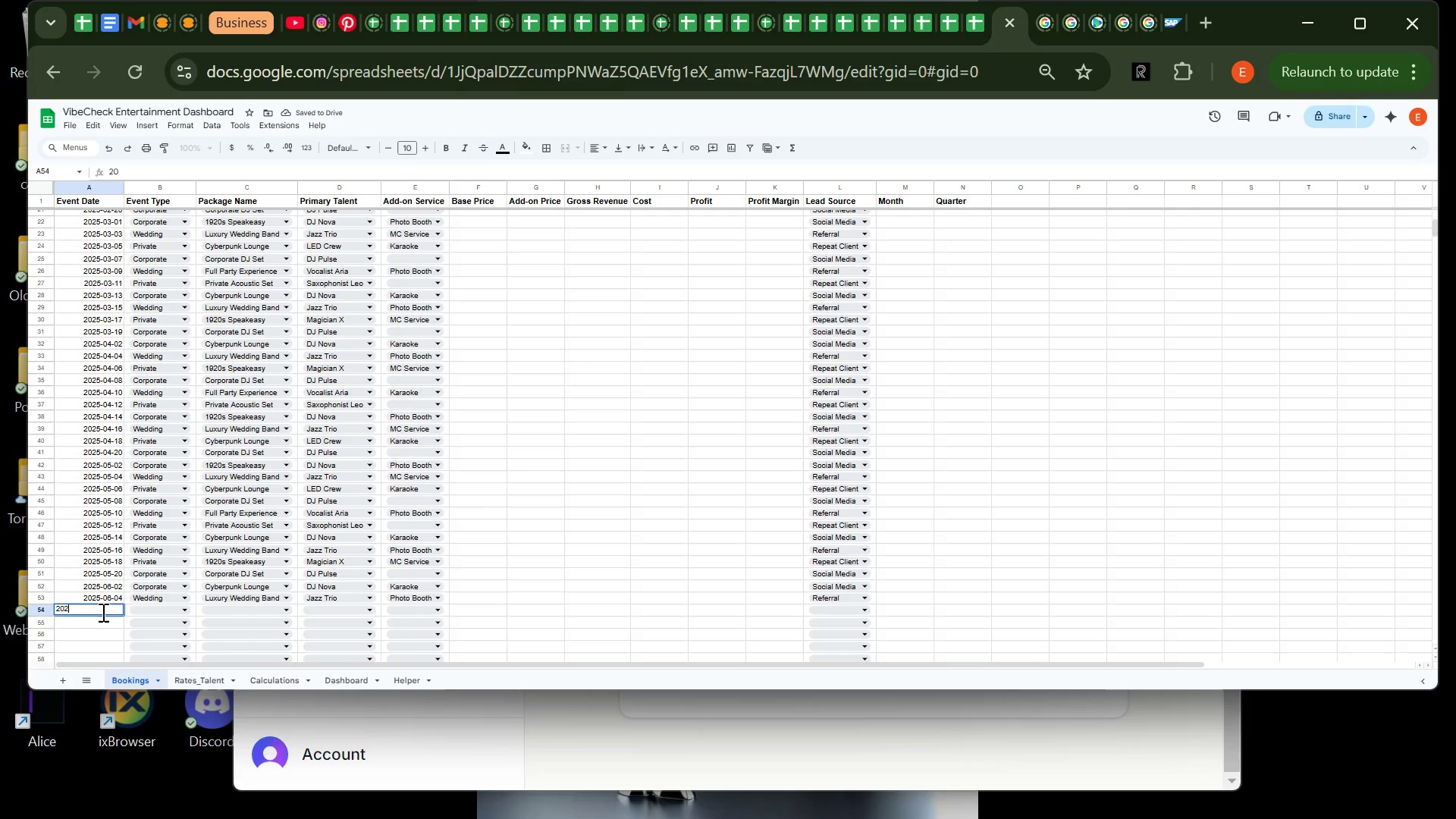 
type(2025-)
 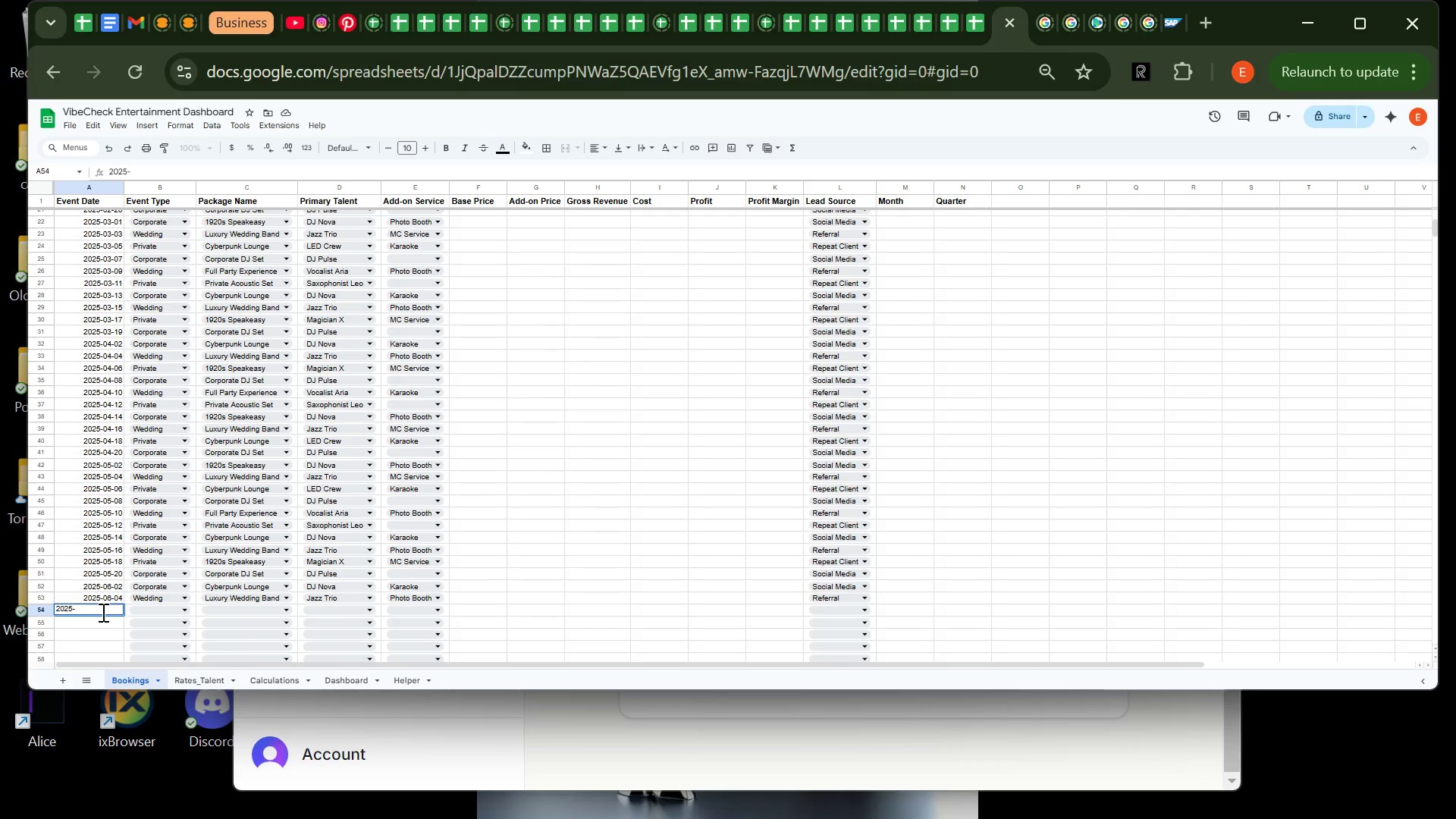 
wait(8.42)
 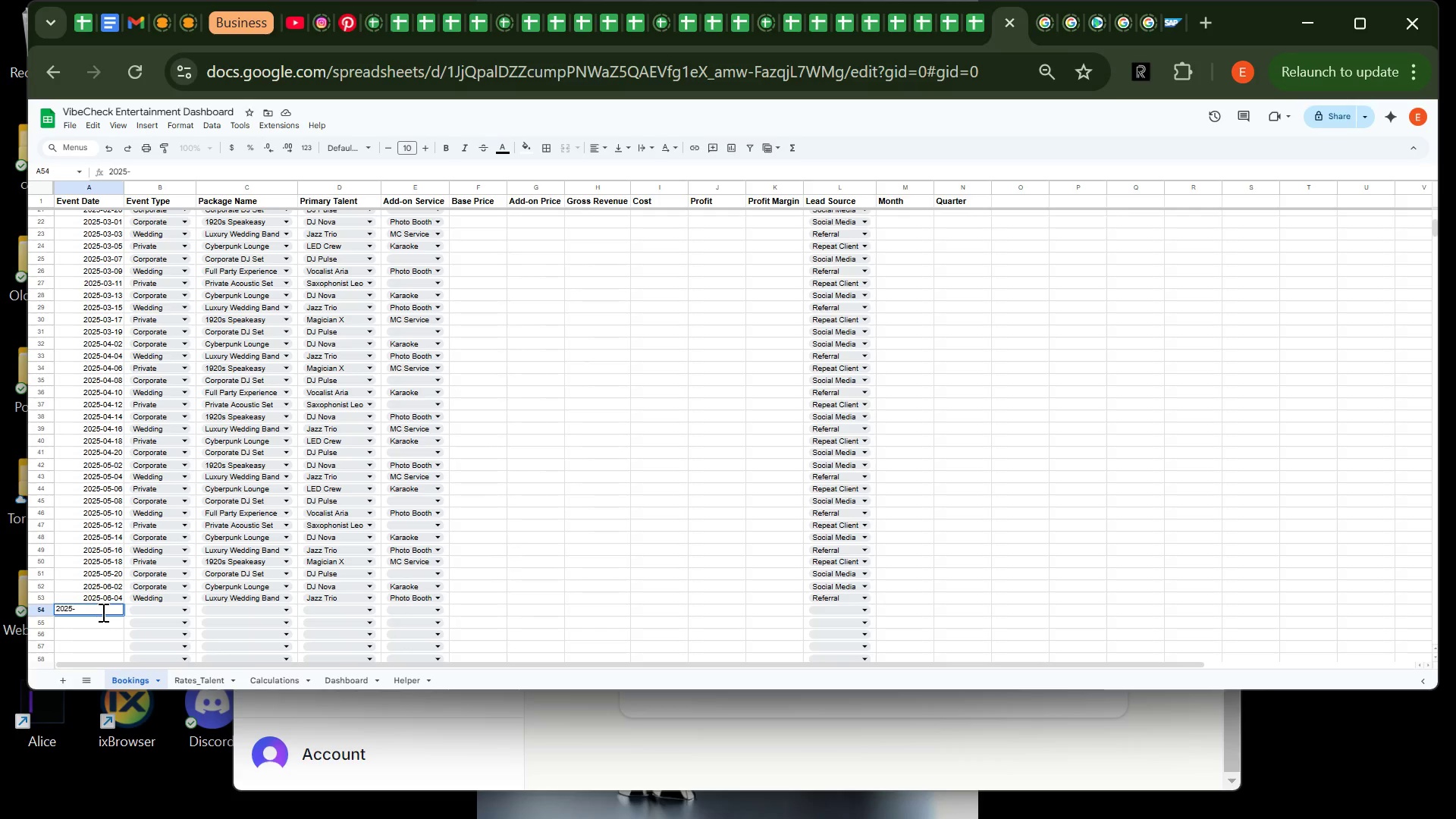 
type(06-06)
 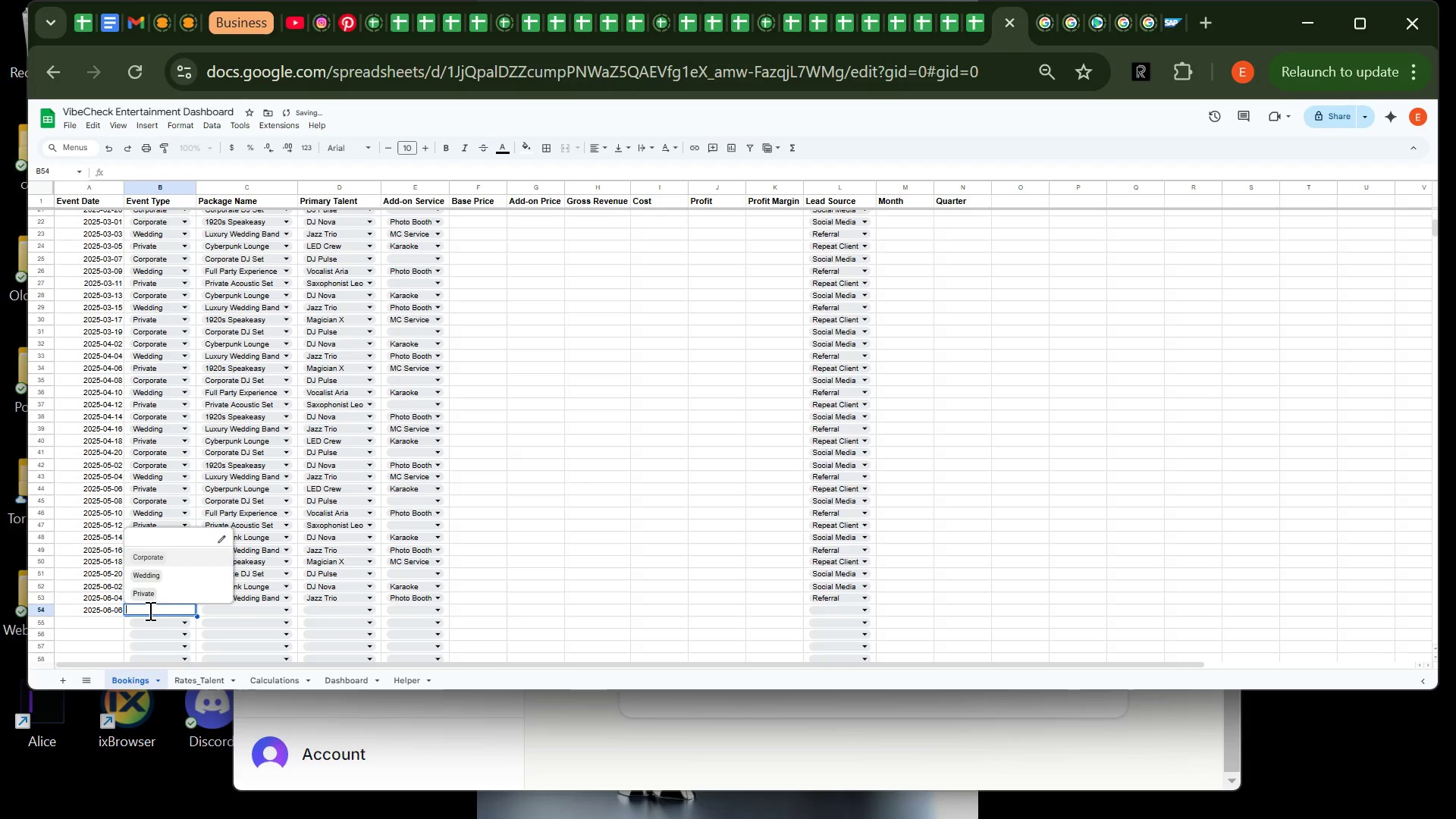 
left_click([149, 610])
 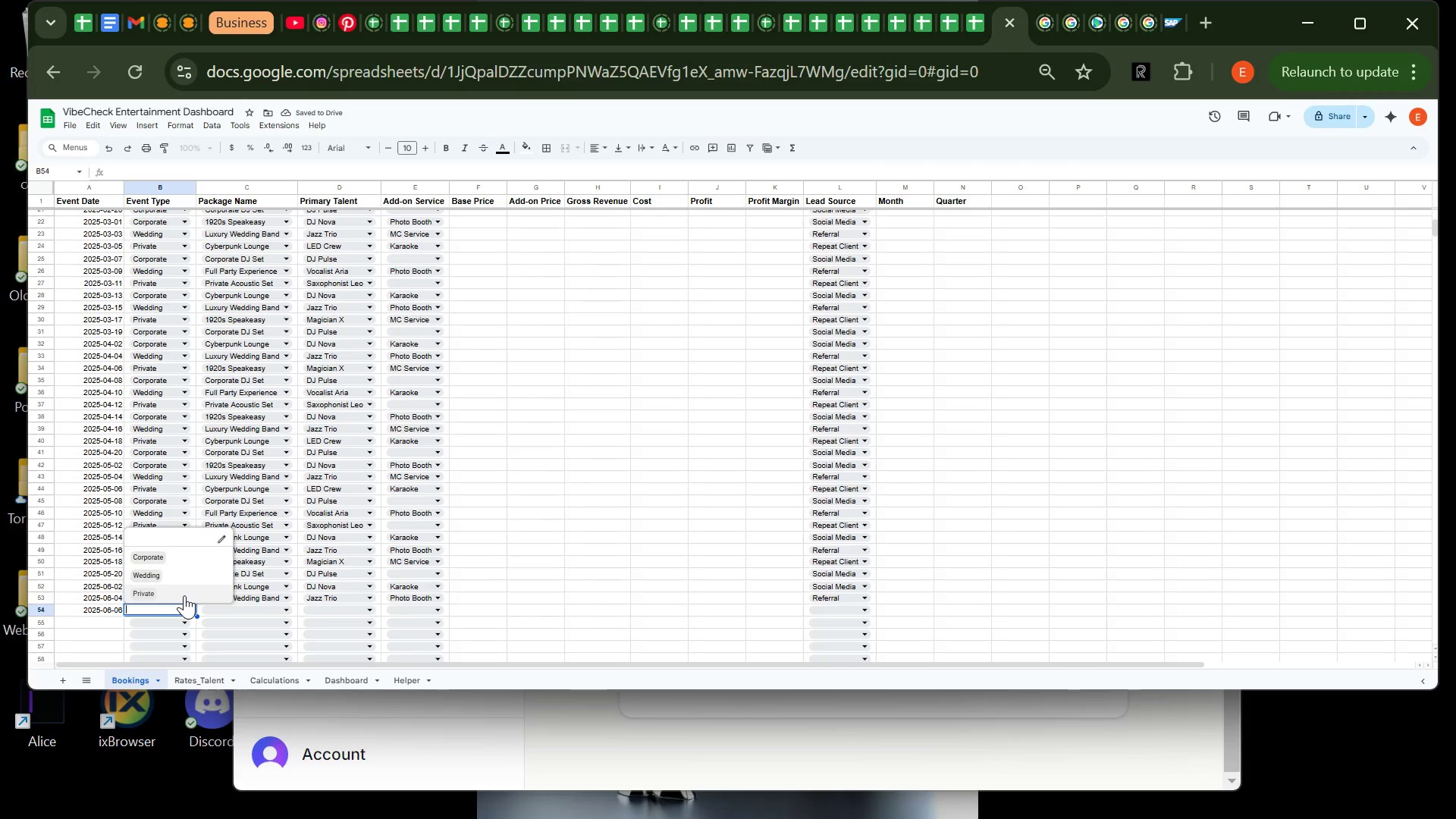 
left_click([184, 595])
 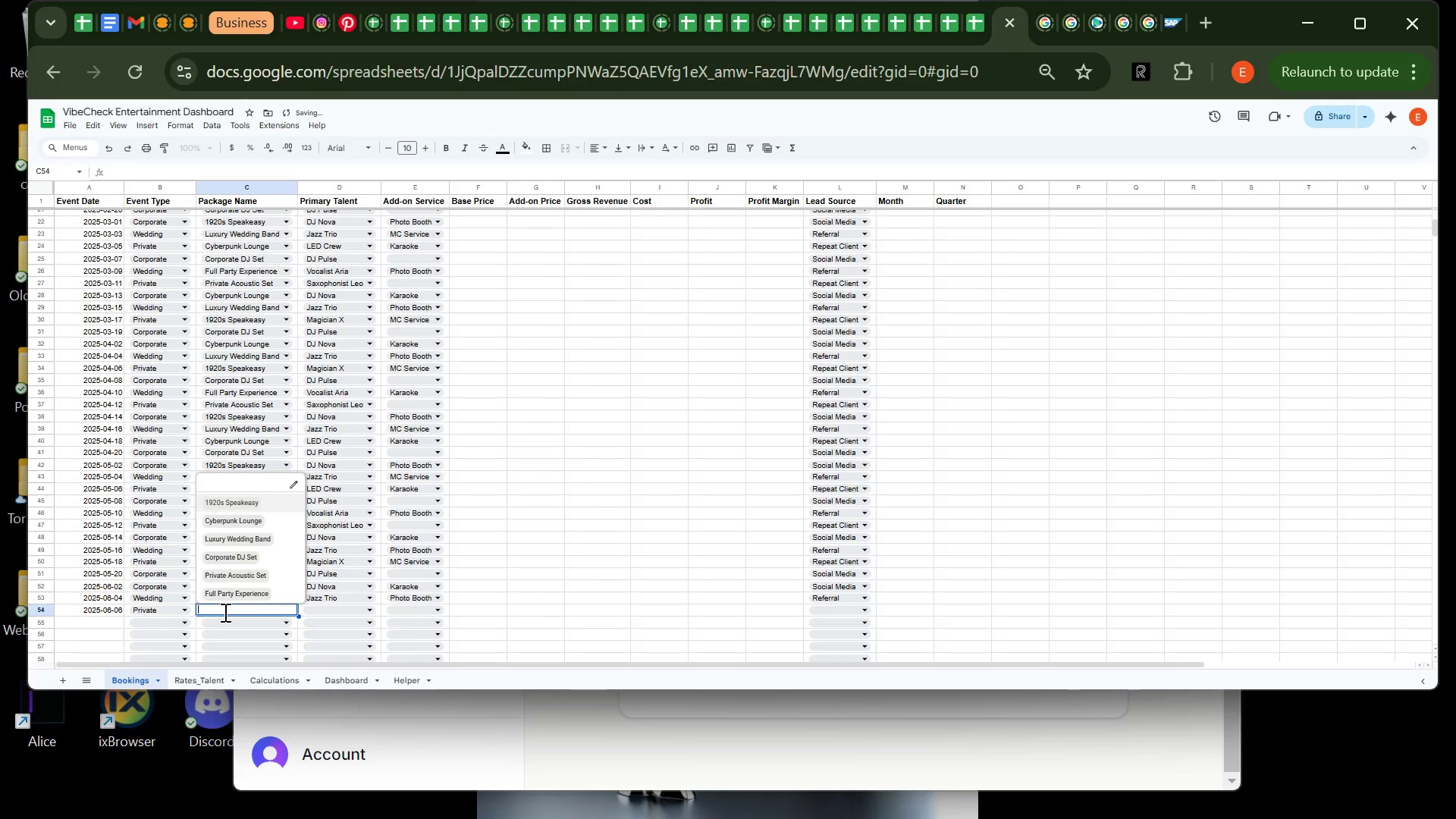 
left_click([224, 612])
 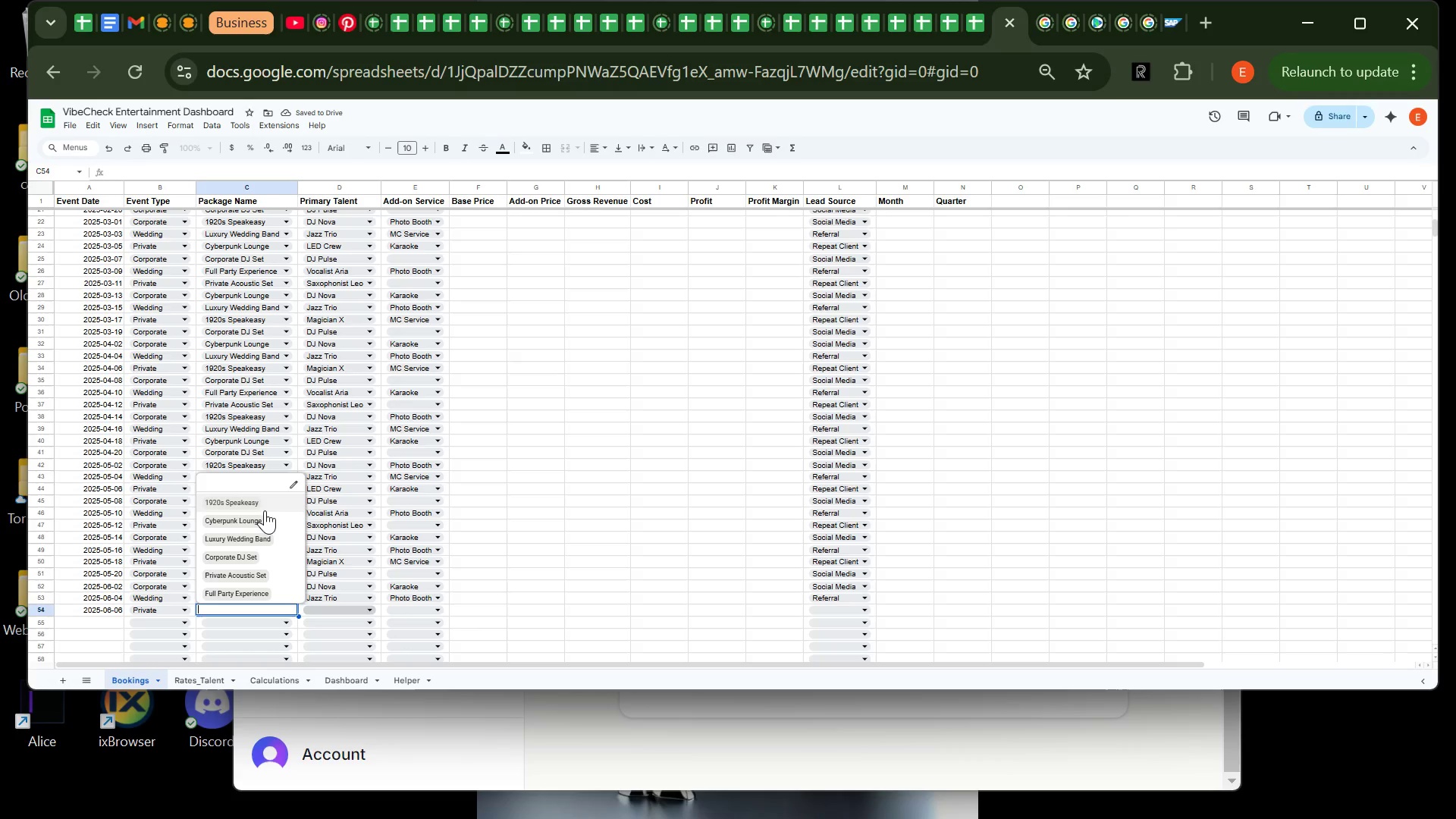 
left_click([265, 510])
 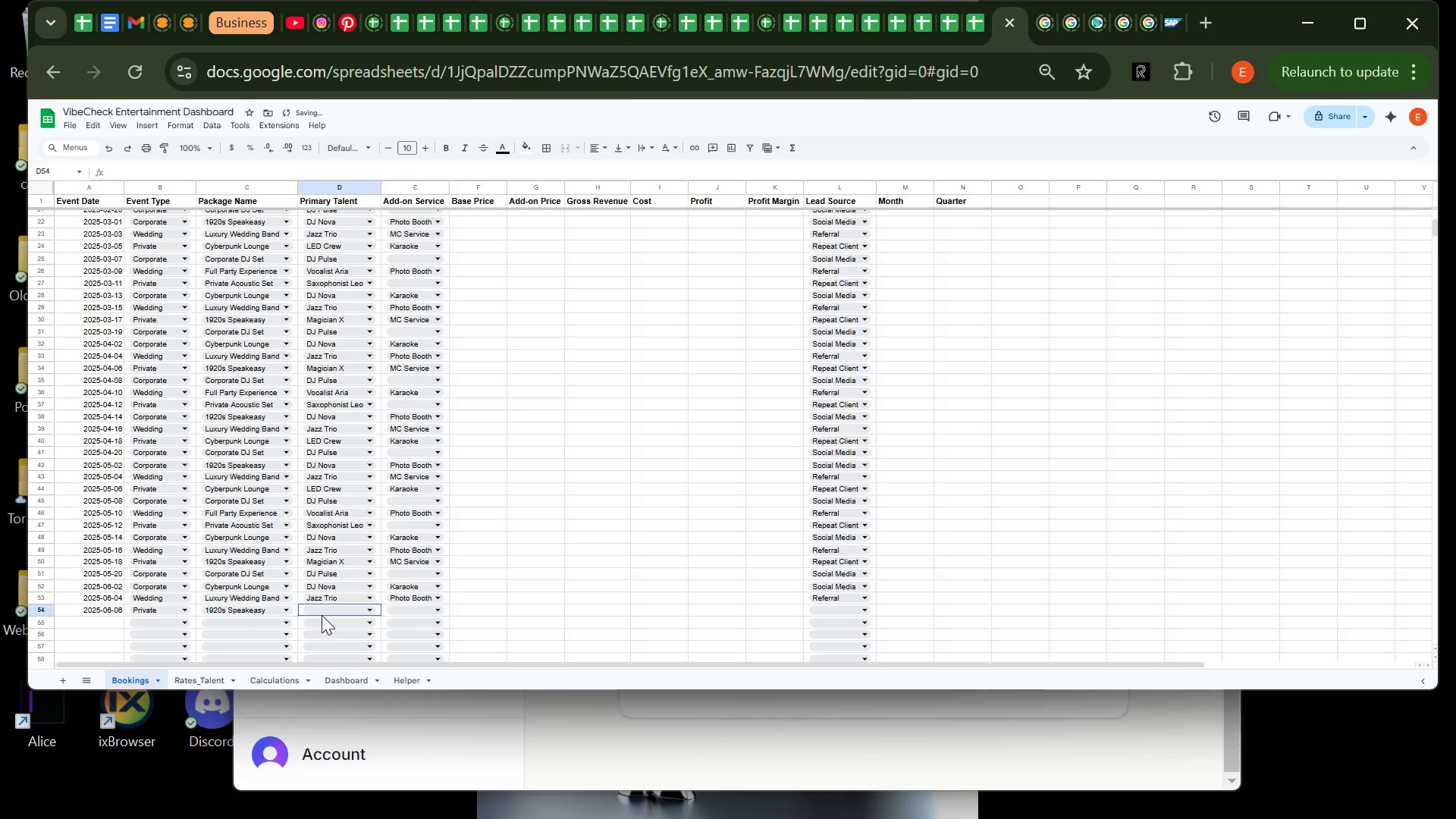 
left_click([322, 615])
 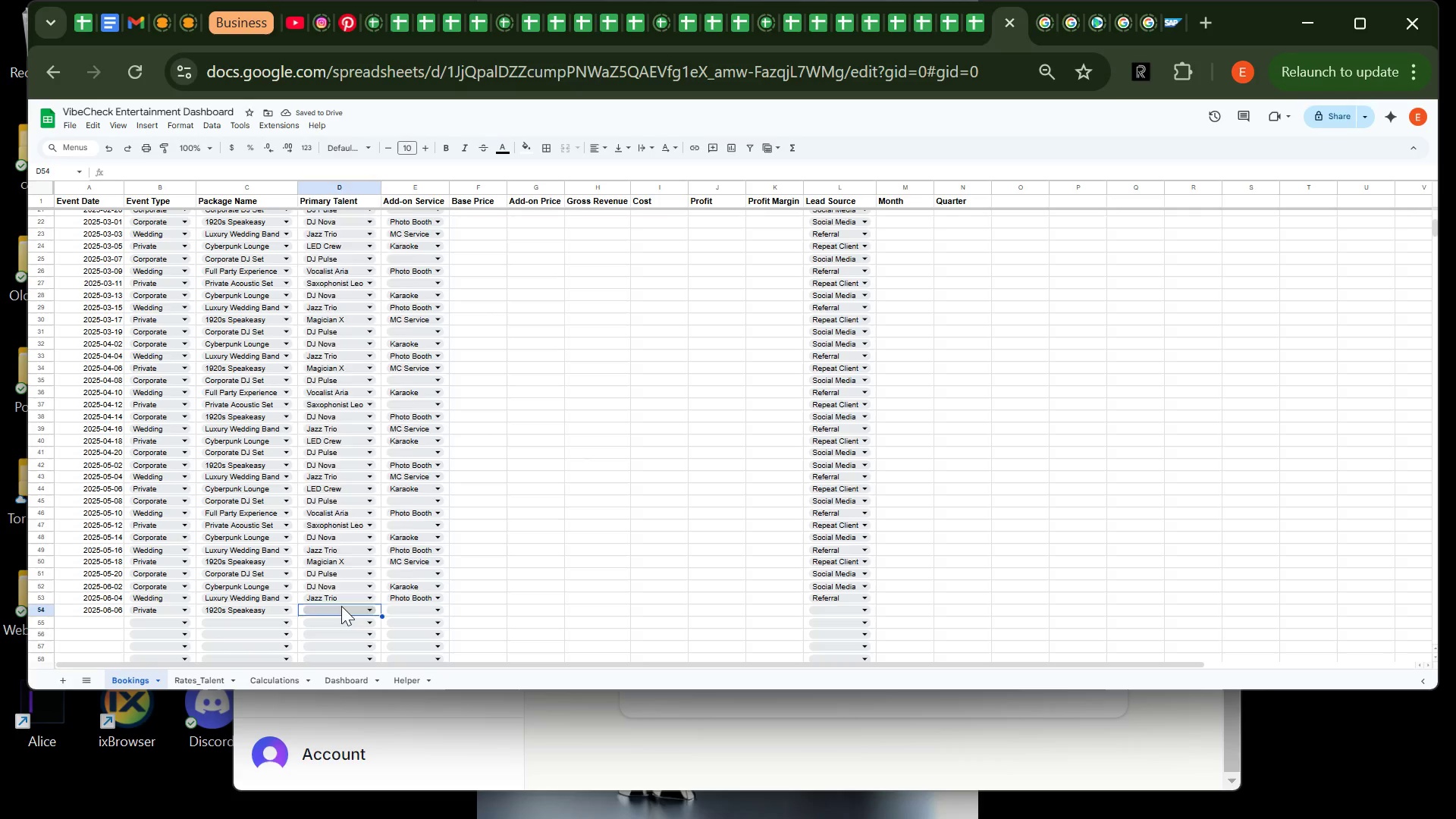 
left_click([341, 606])
 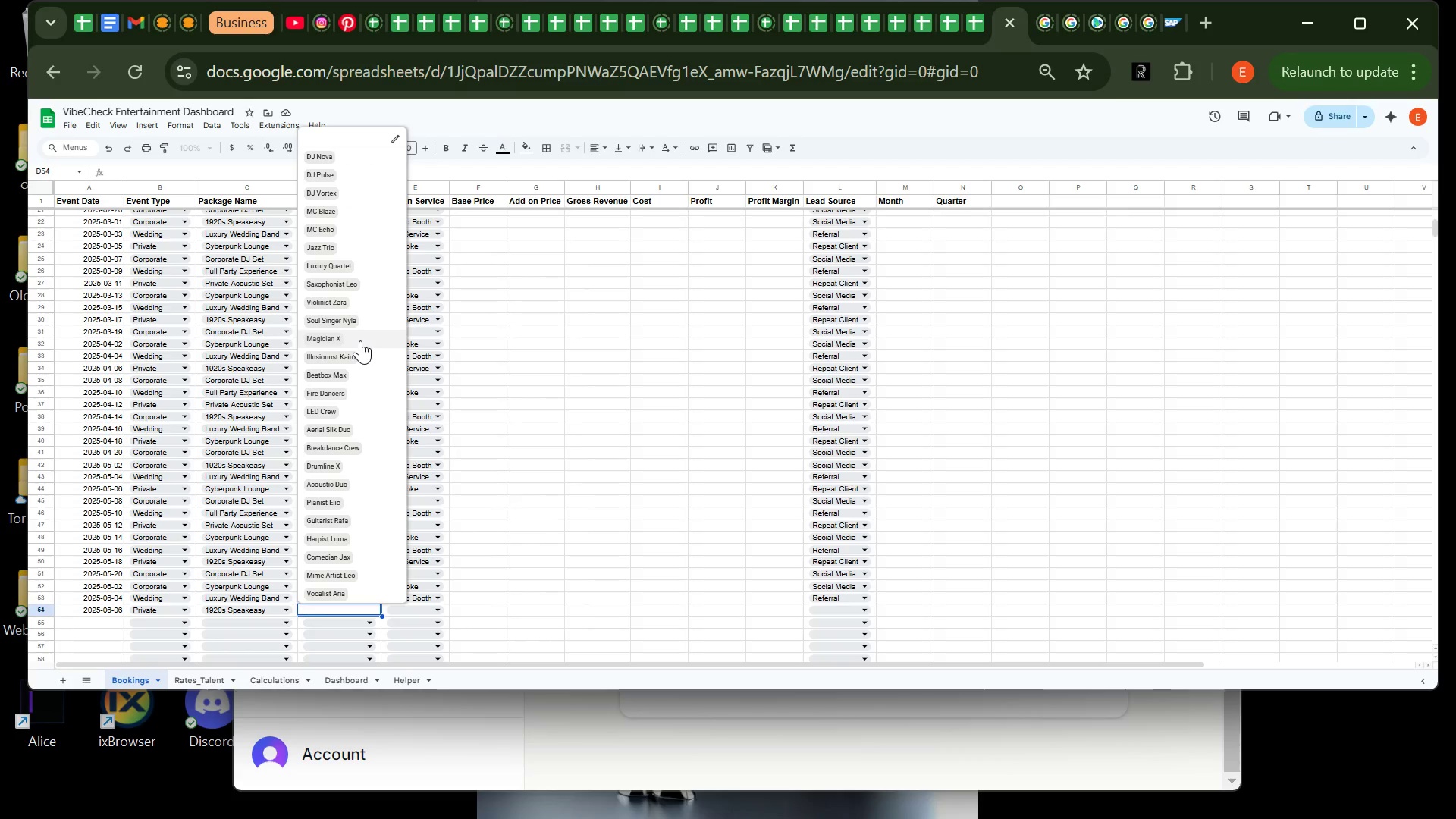 
left_click([360, 340])
 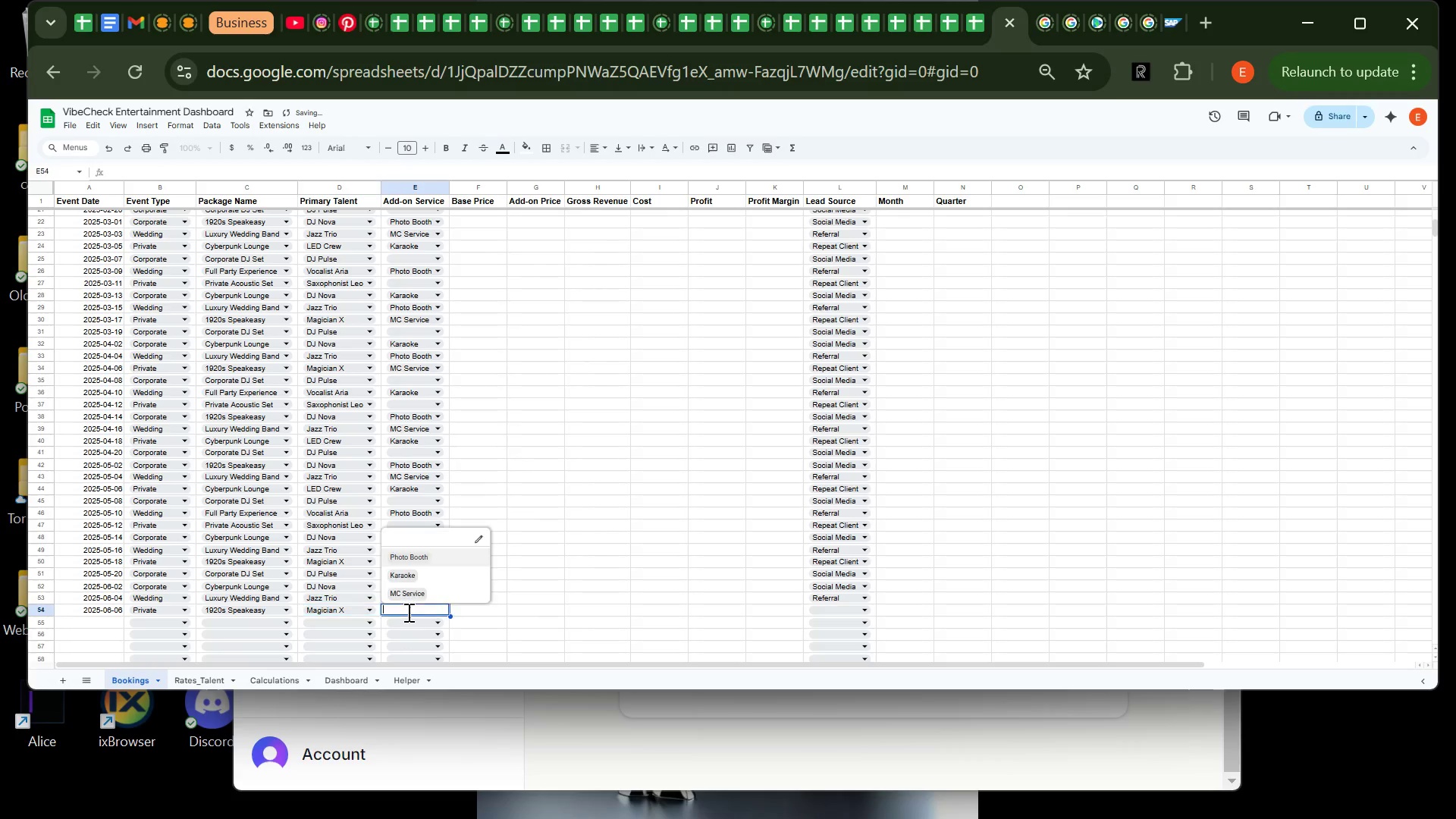 
left_click([407, 612])
 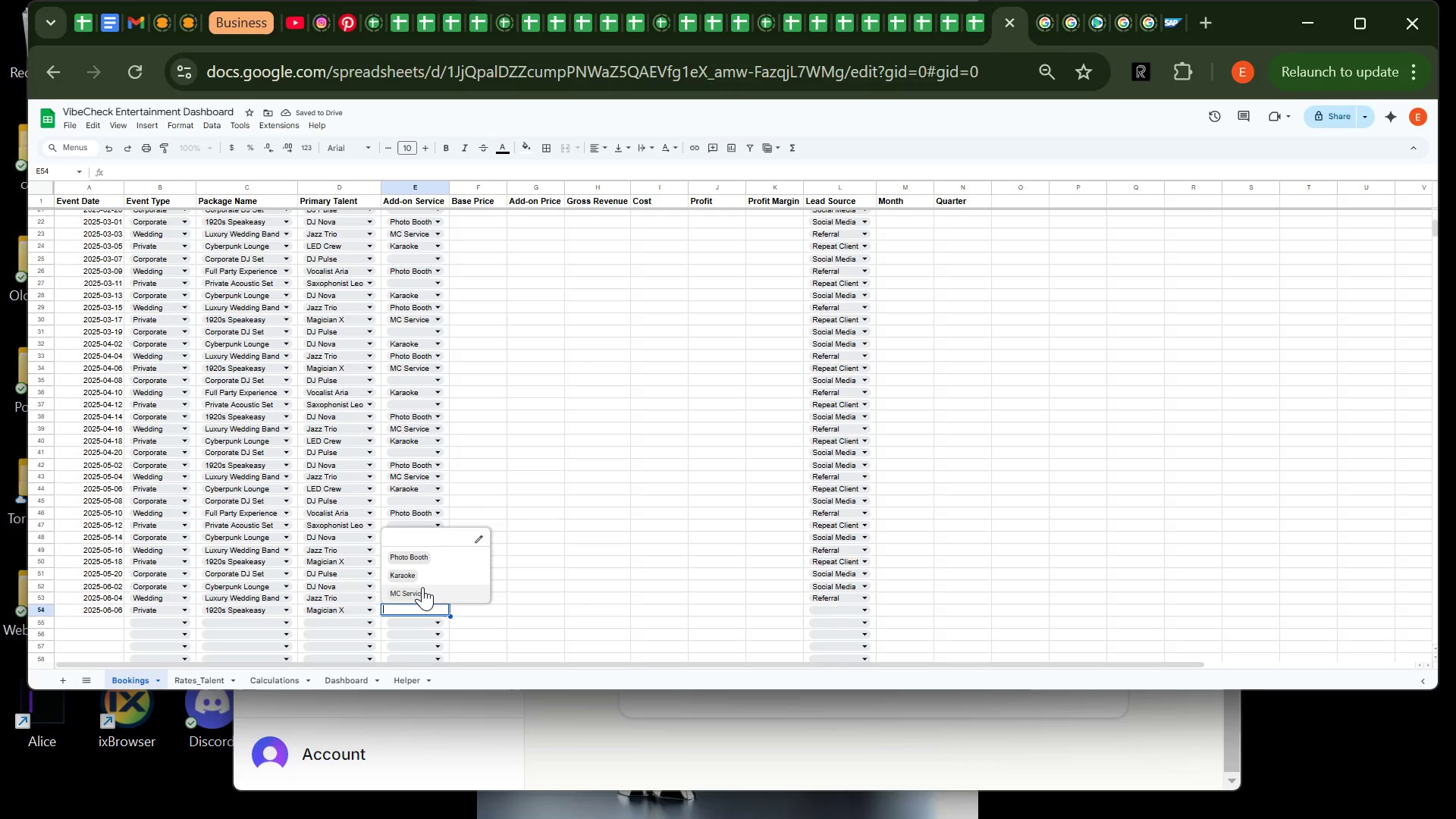 
left_click([422, 587])
 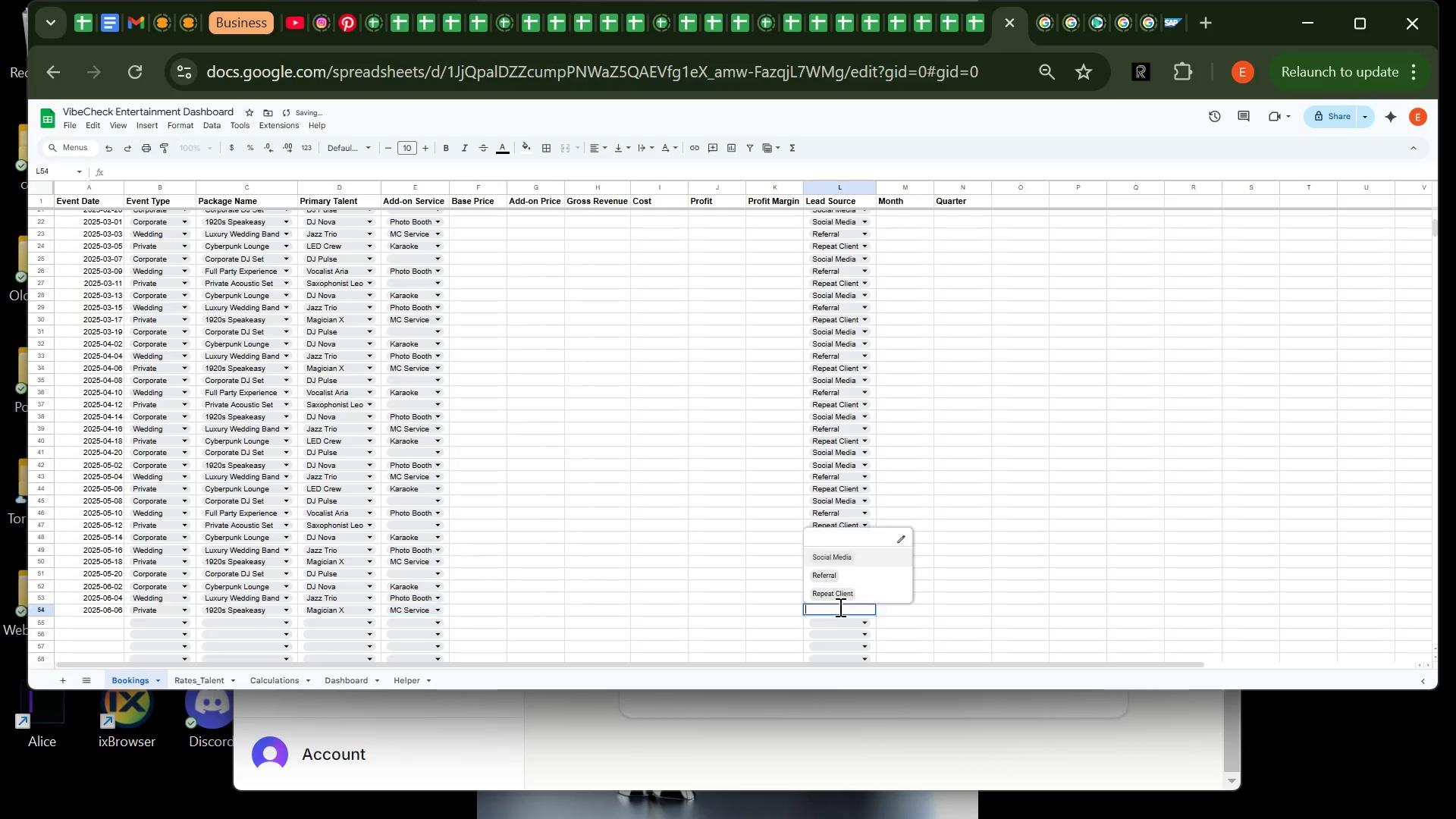 
left_click([839, 607])
 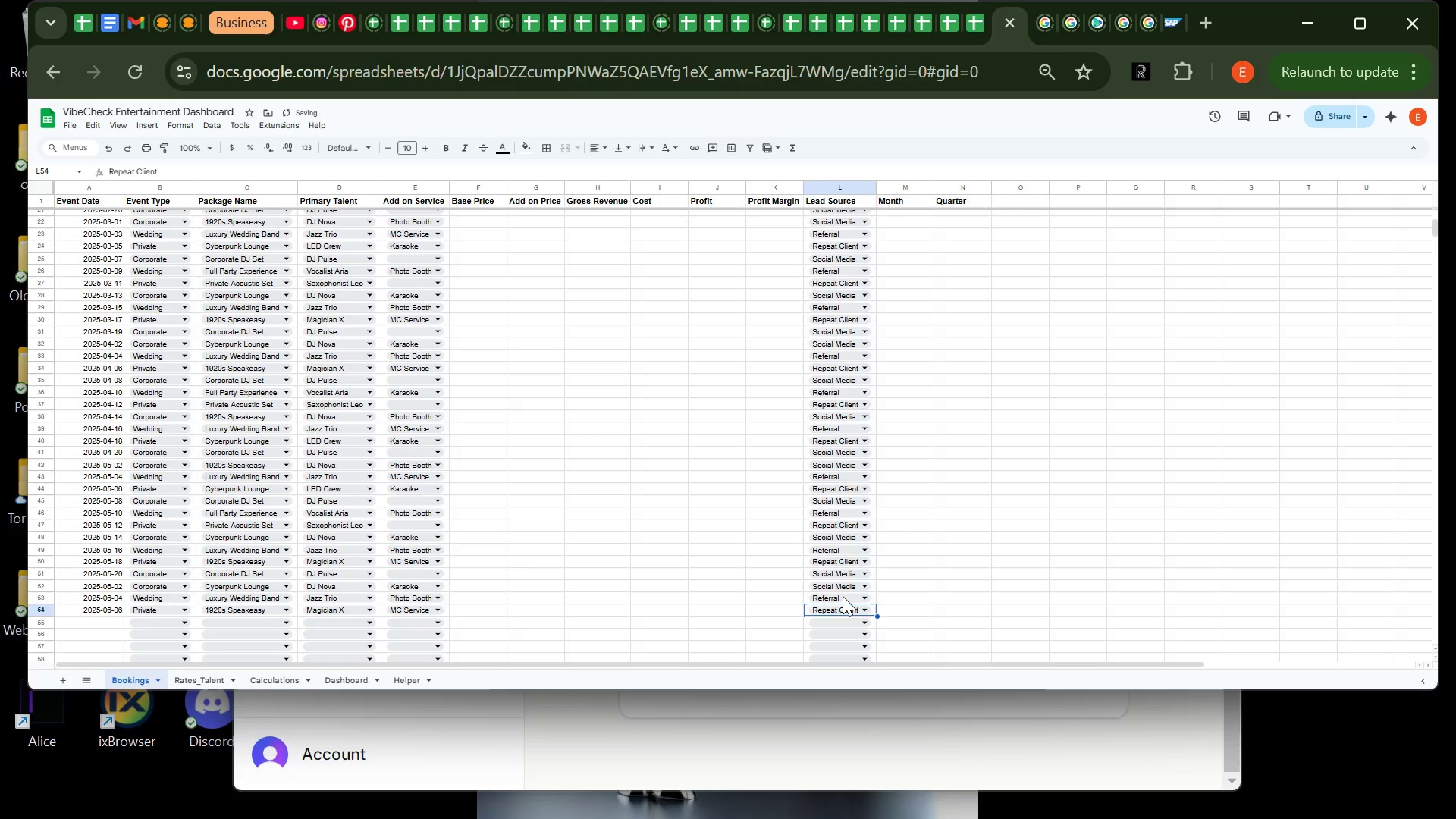 
left_click([843, 596])
 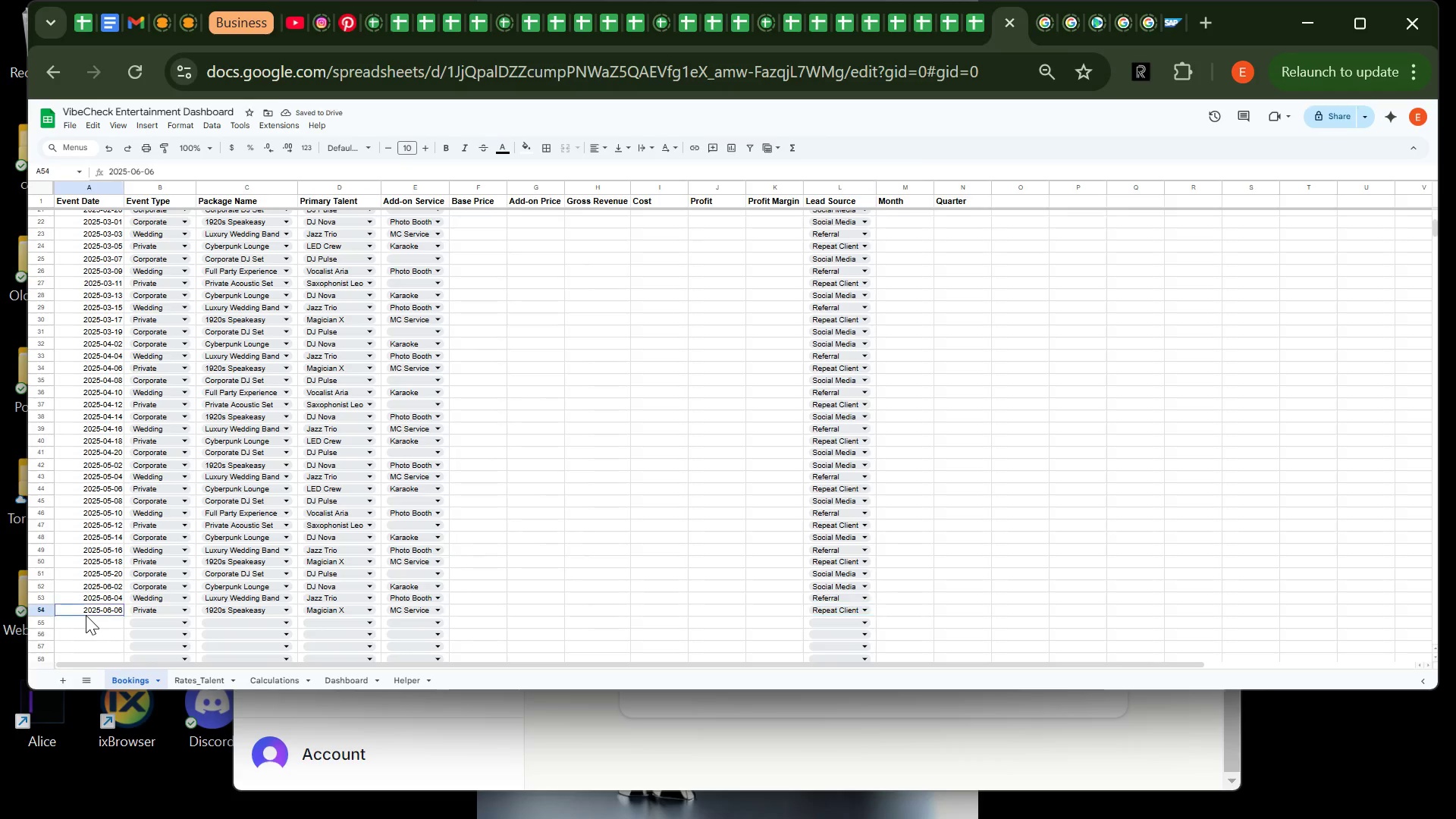 
left_click([86, 615])
 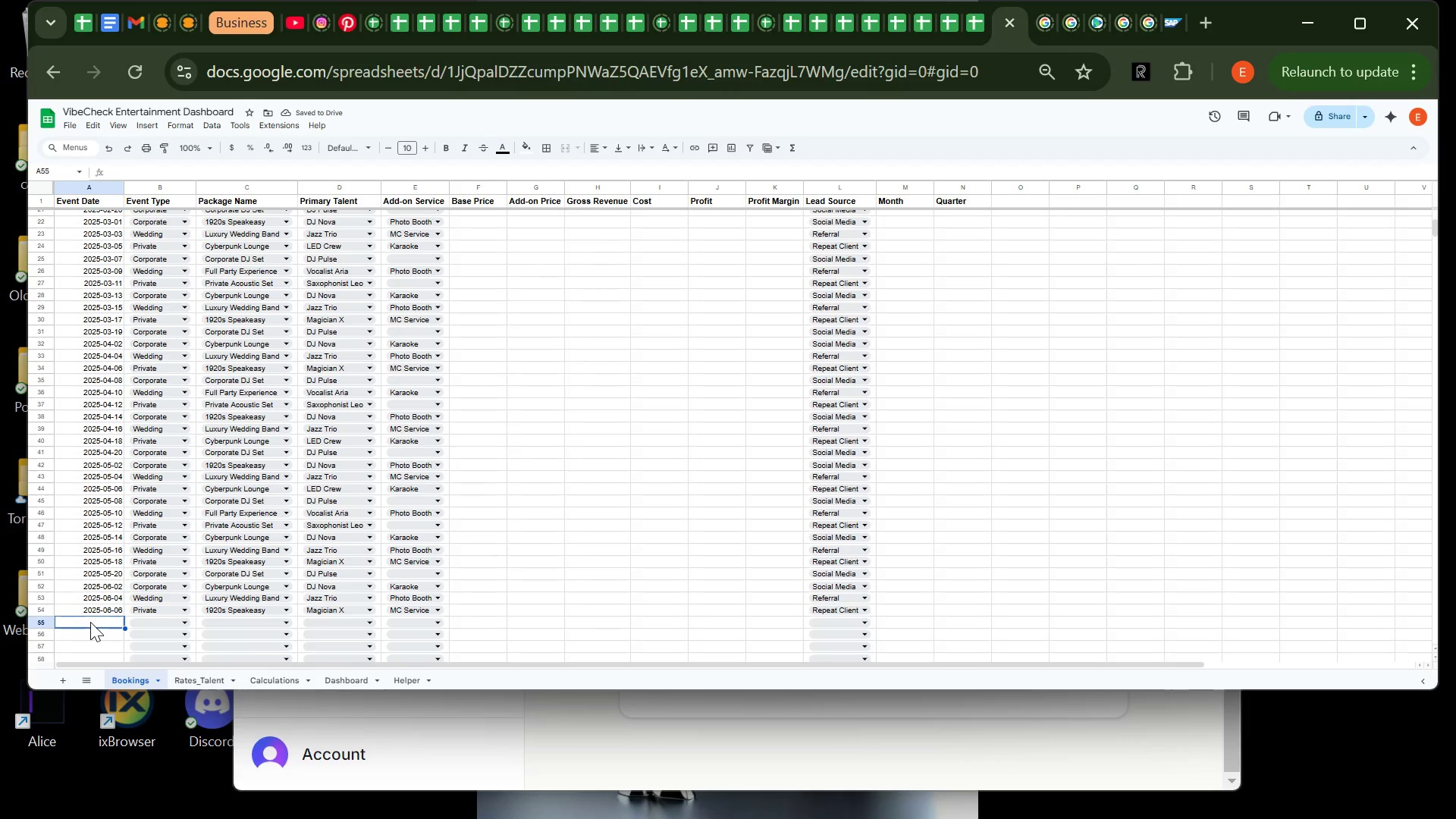 
left_click([90, 622])
 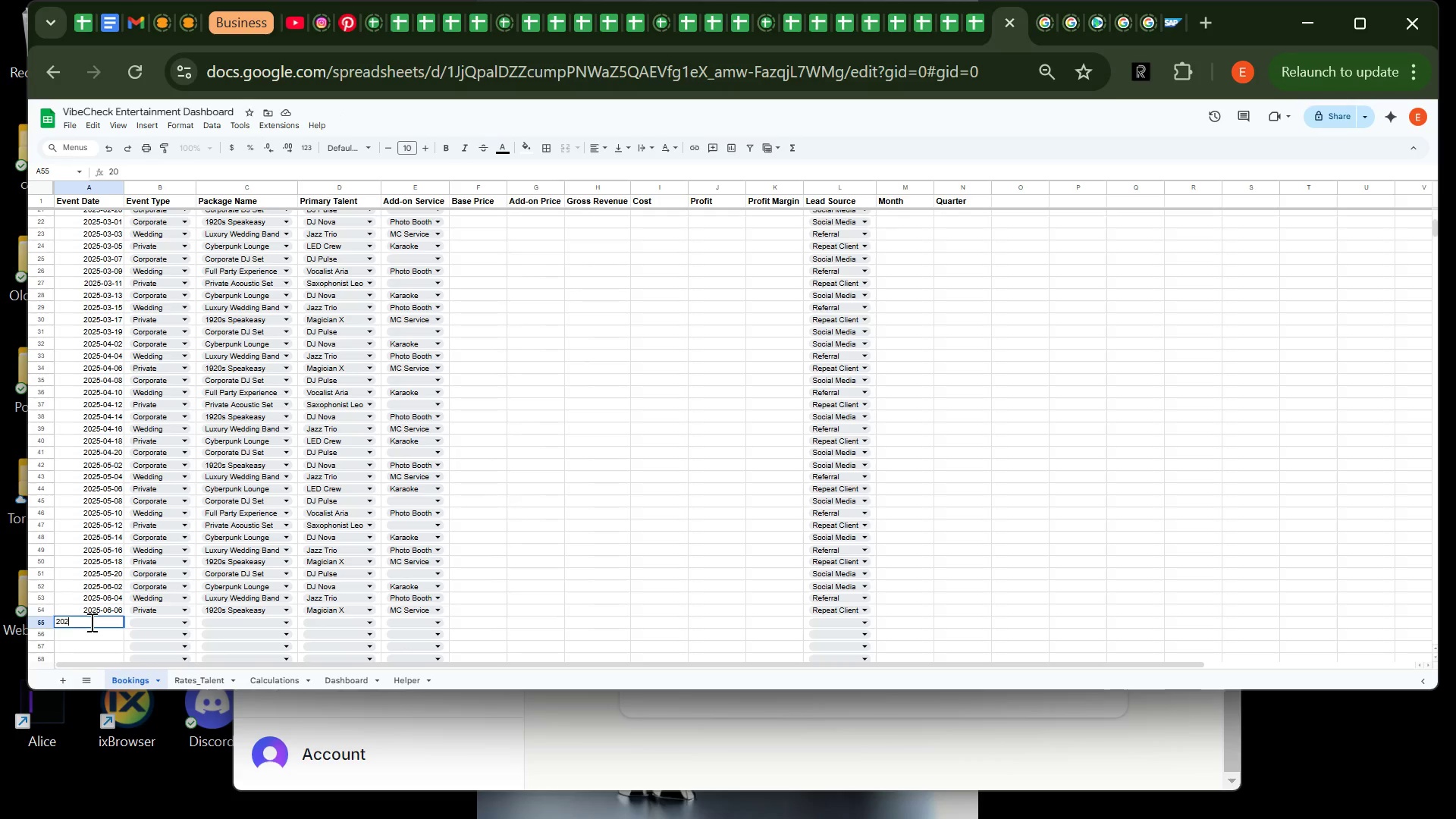 
type(2025-08)
key(Backspace)
type(6-08)
 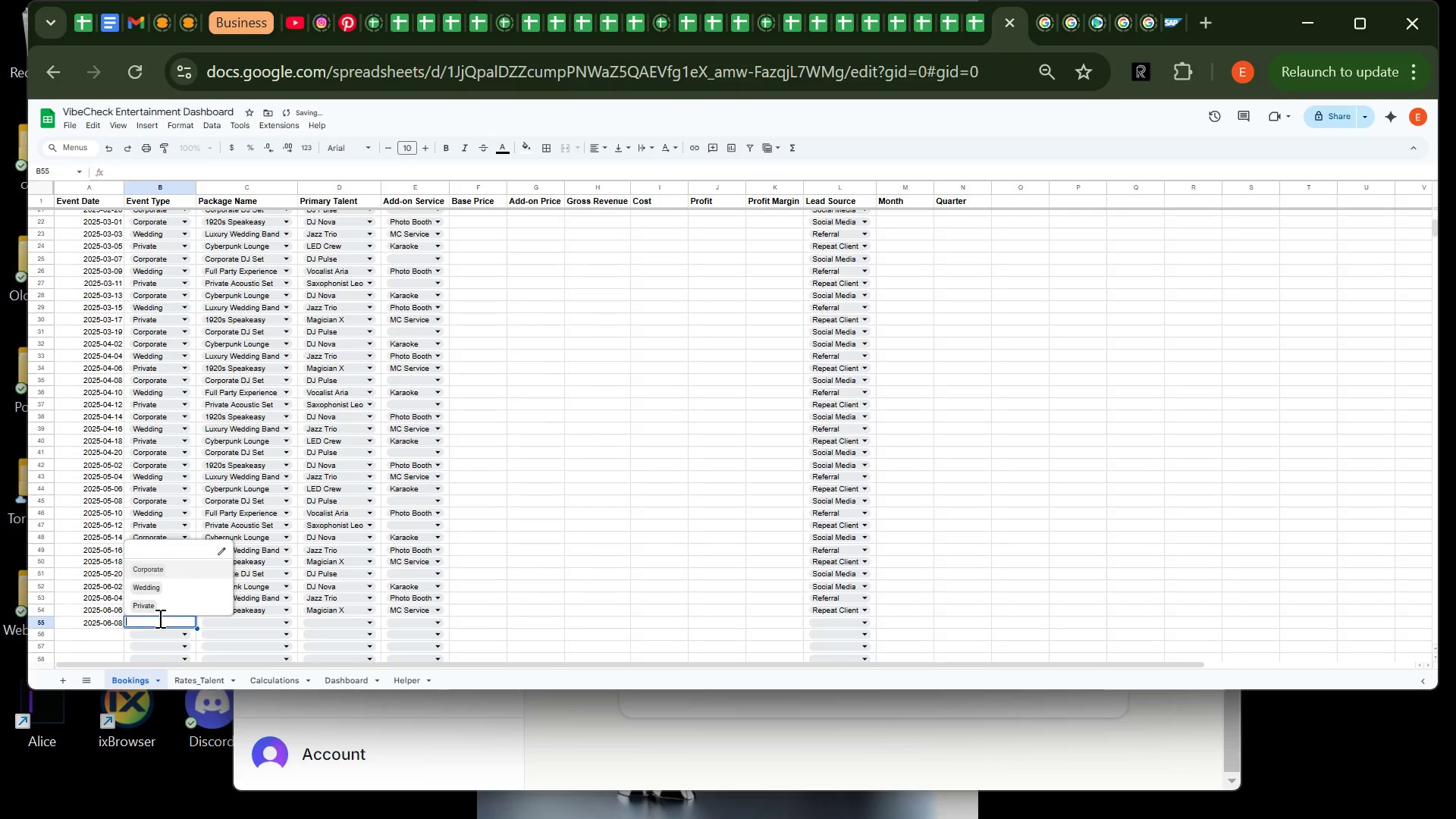 
left_click([158, 618])
 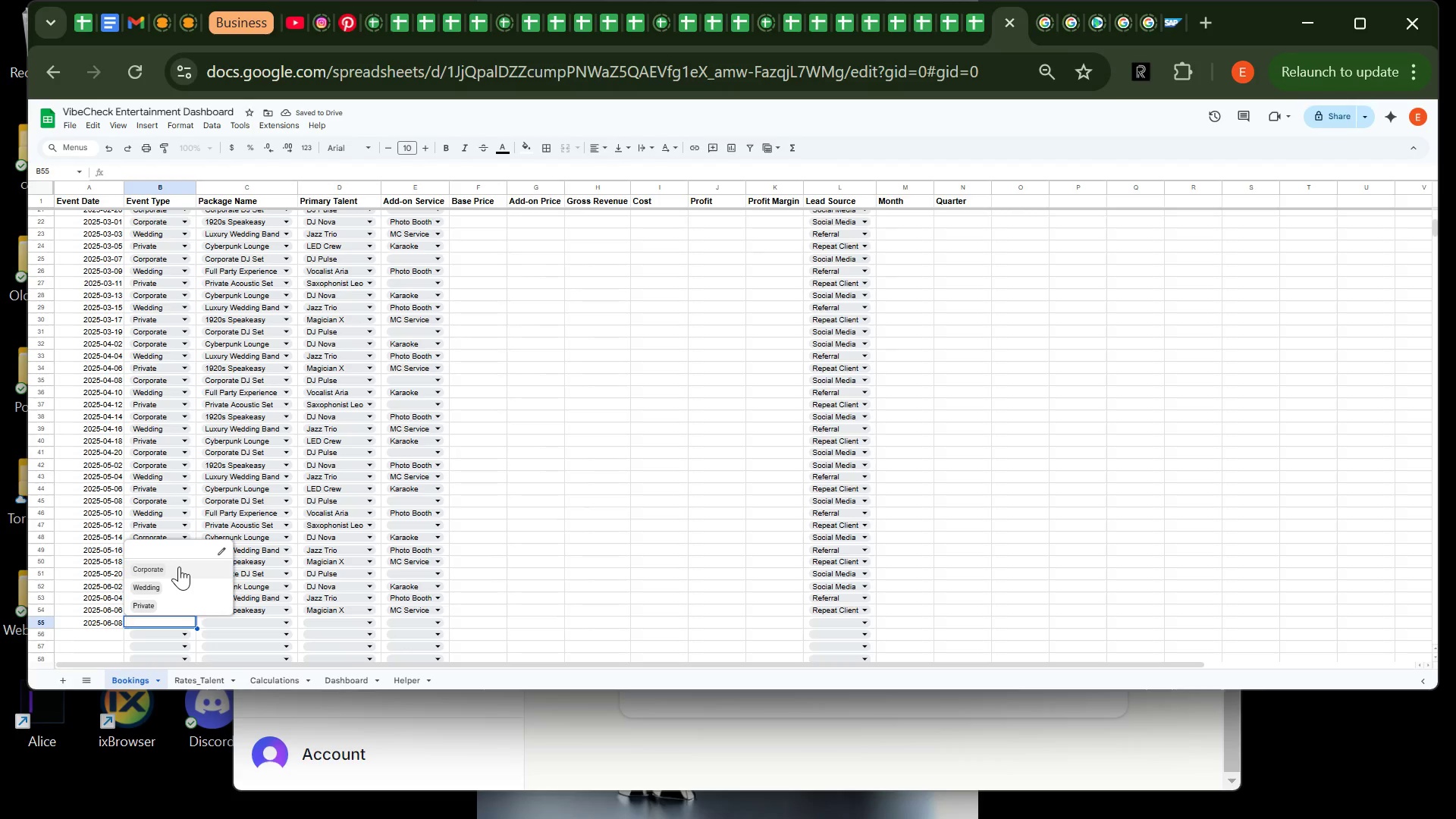 
left_click([179, 567])
 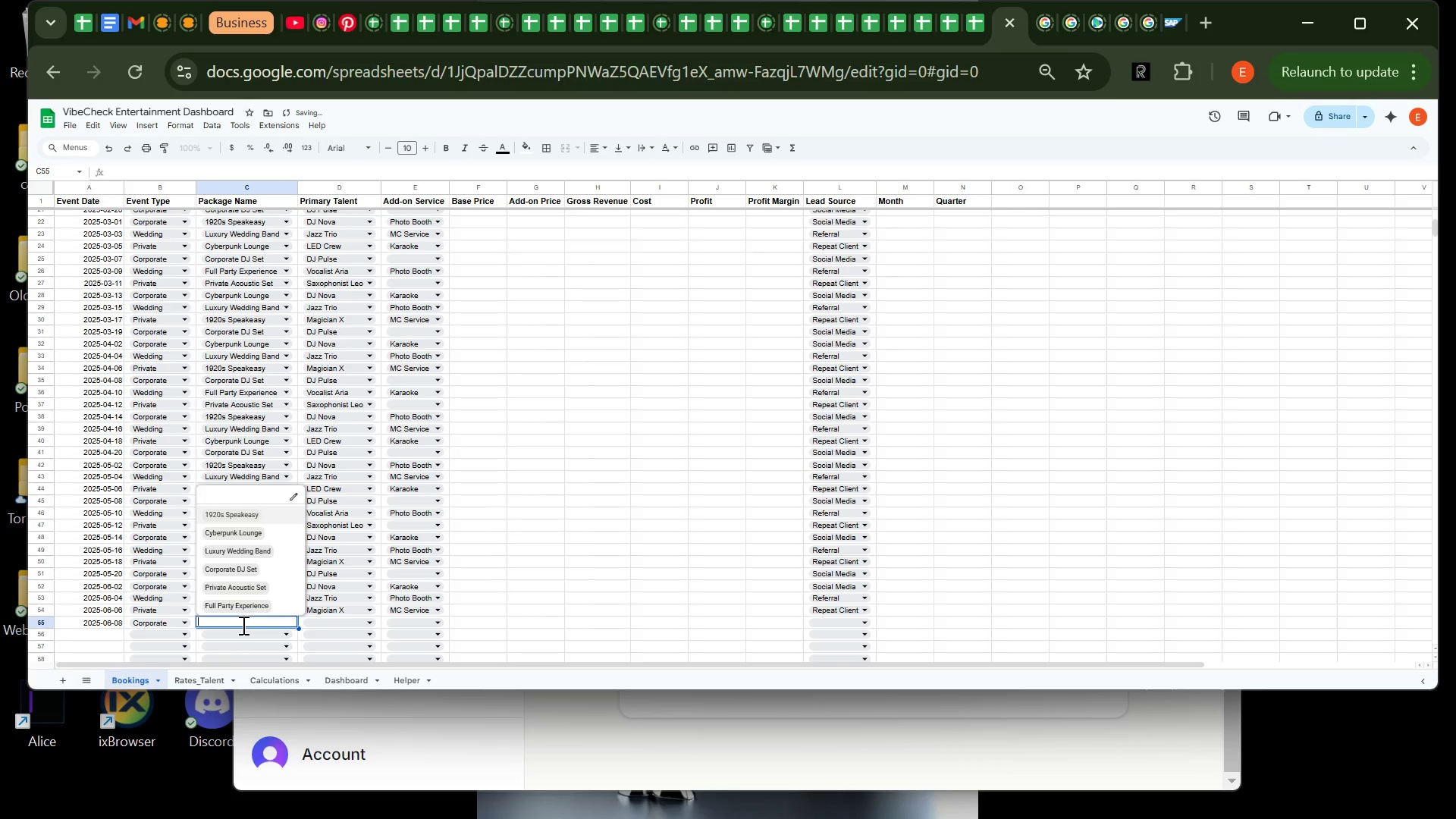 
left_click([224, 623])
 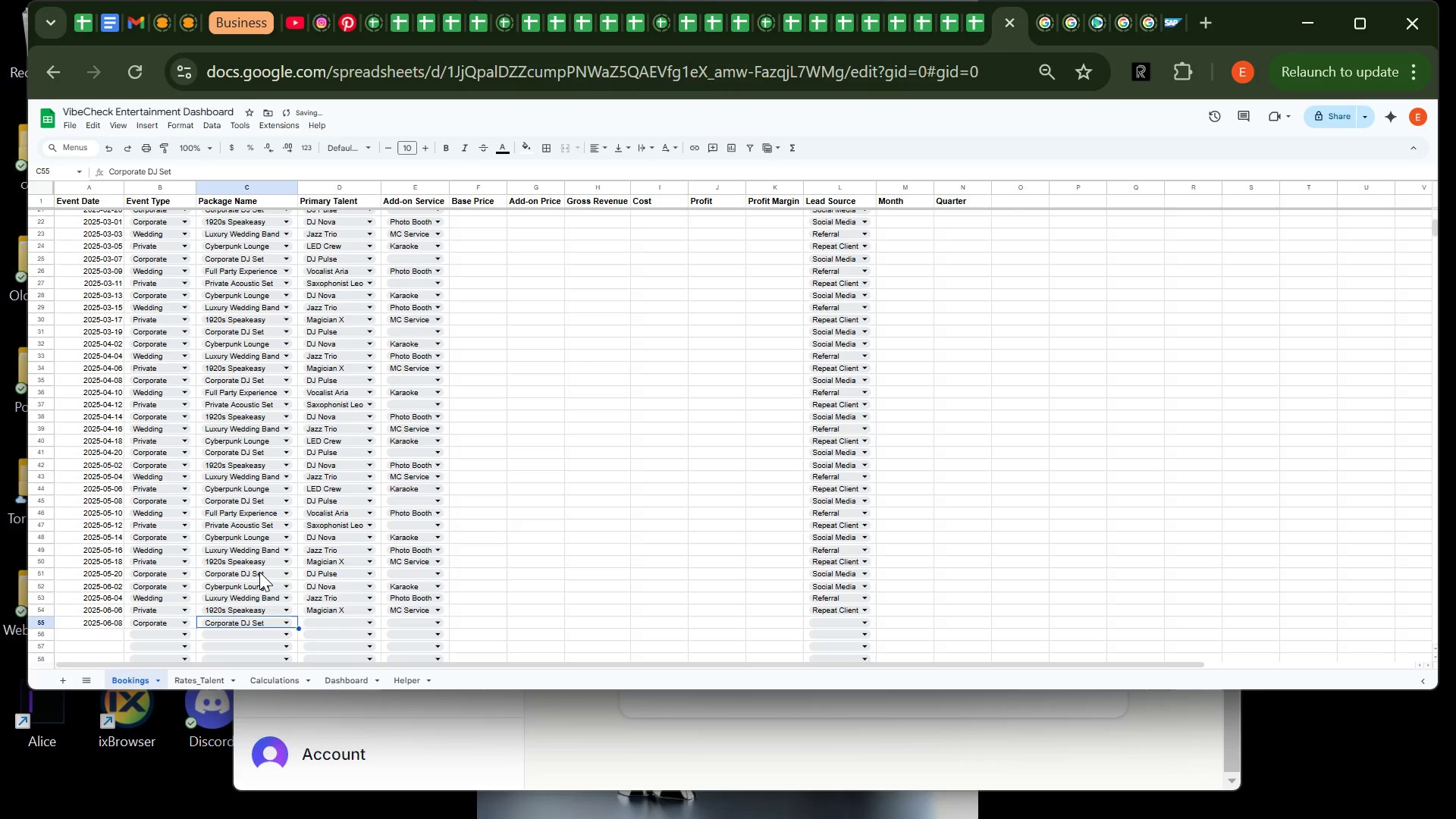 
left_click([259, 572])
 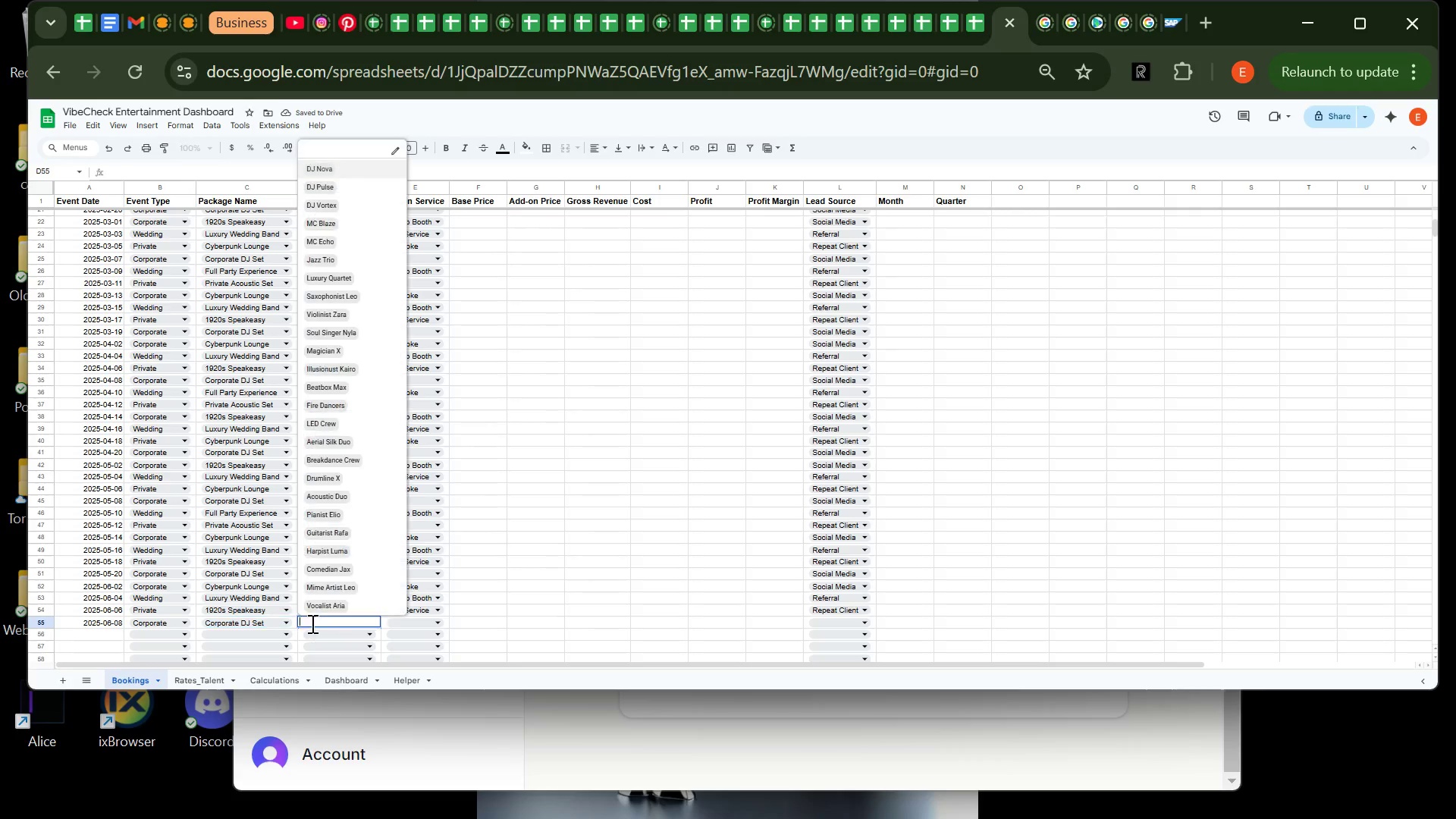 
left_click([311, 623])
 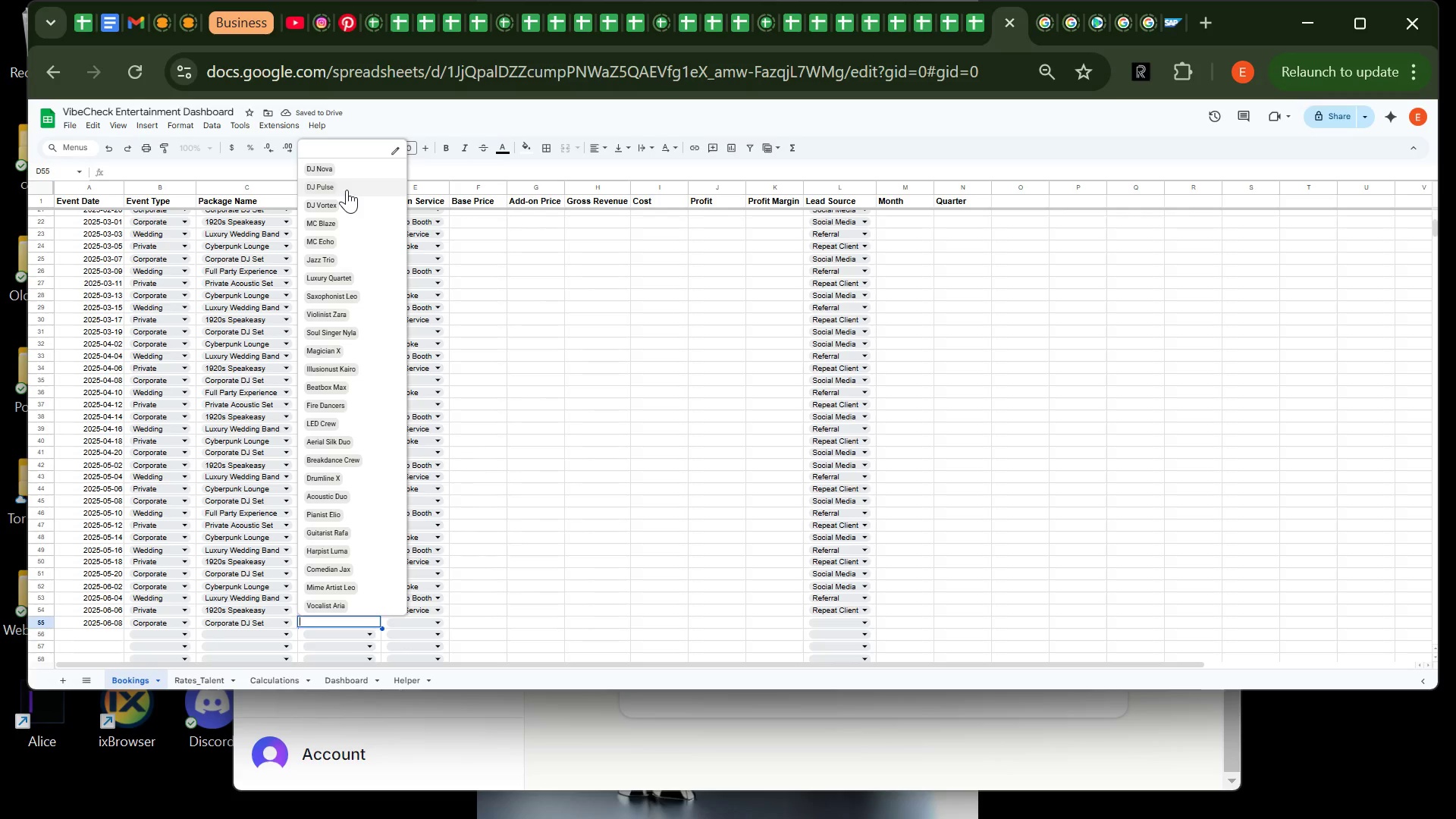 
left_click([347, 190])
 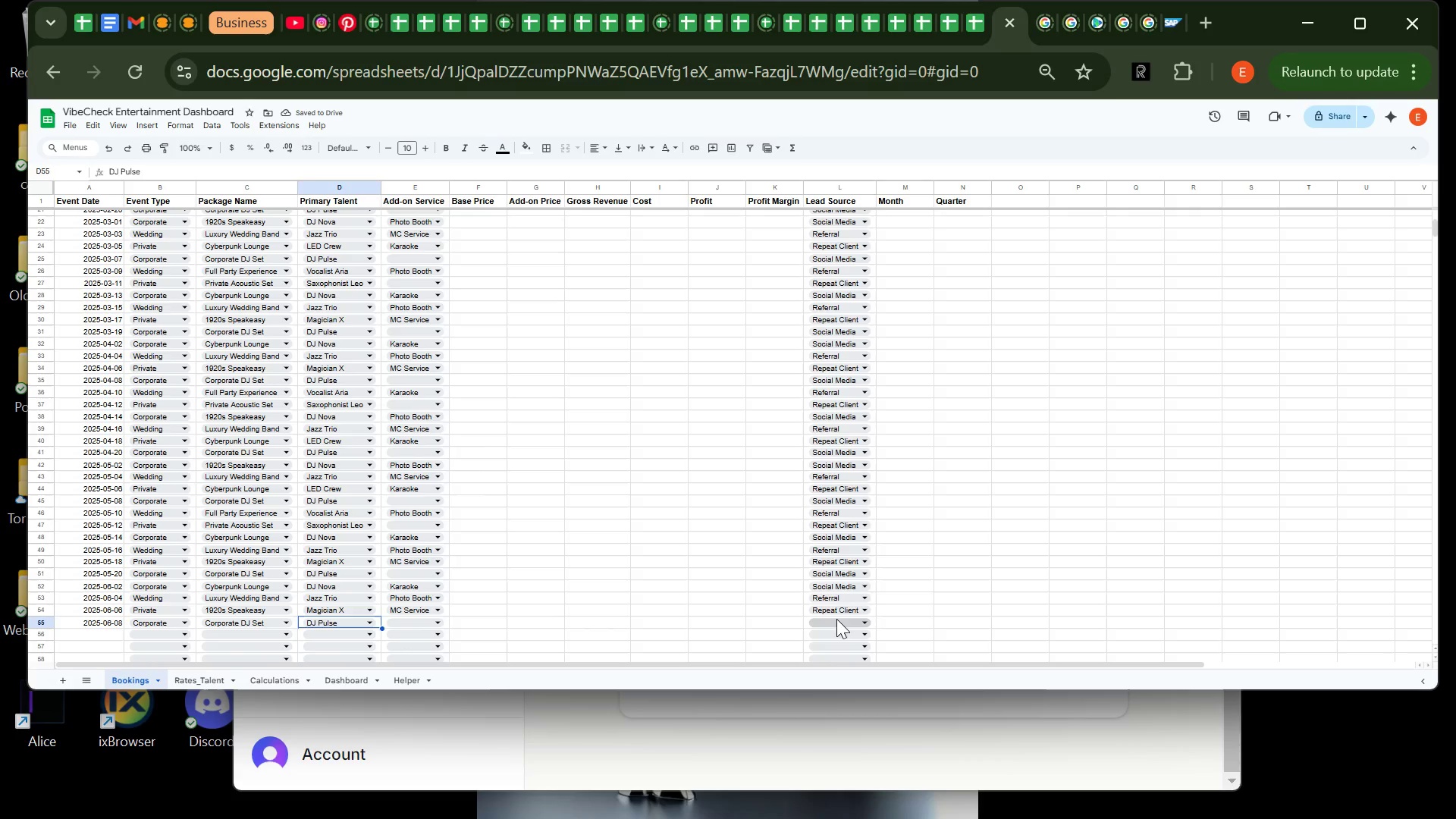 
left_click([836, 619])
 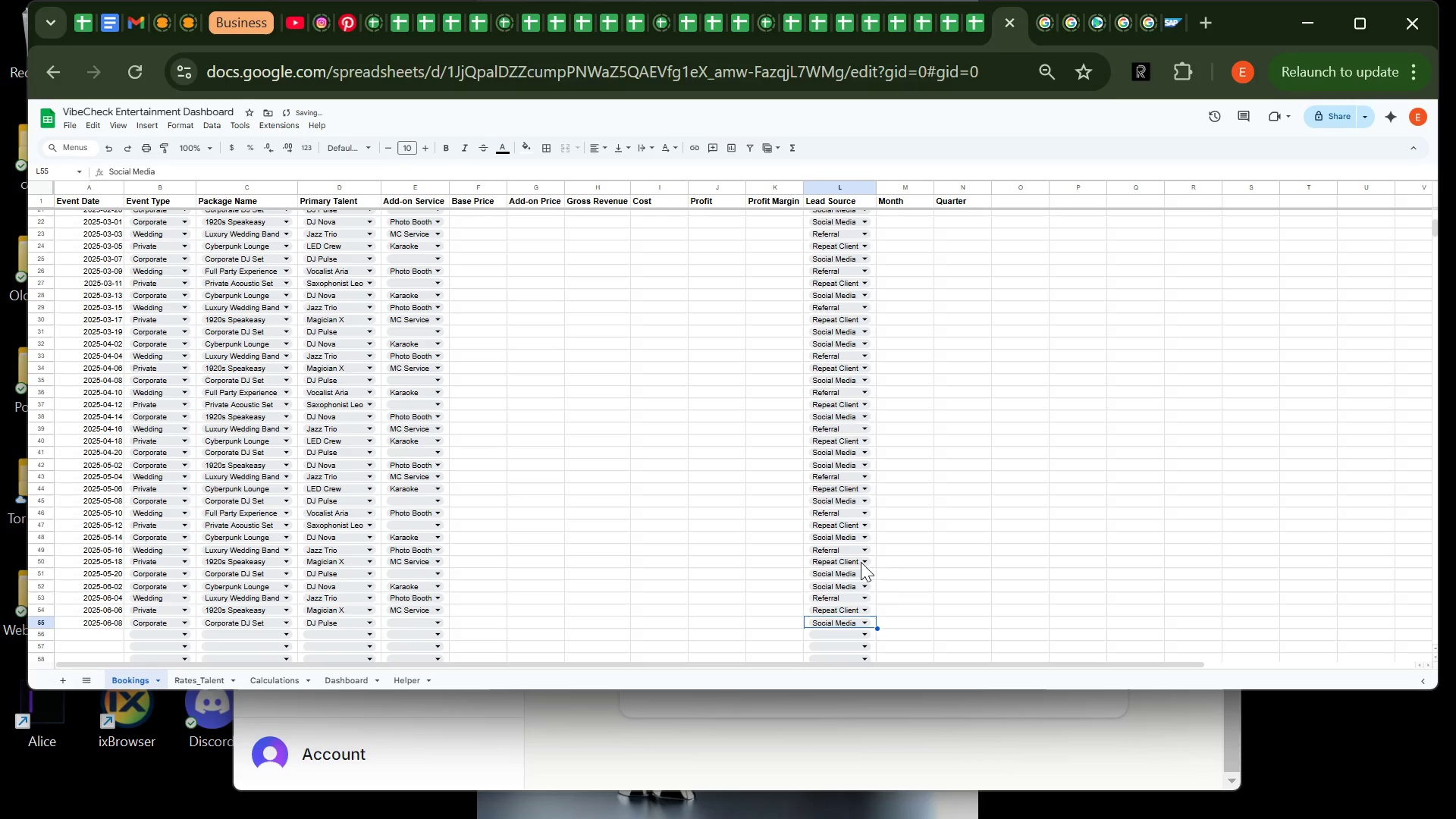 
left_click([861, 562])
 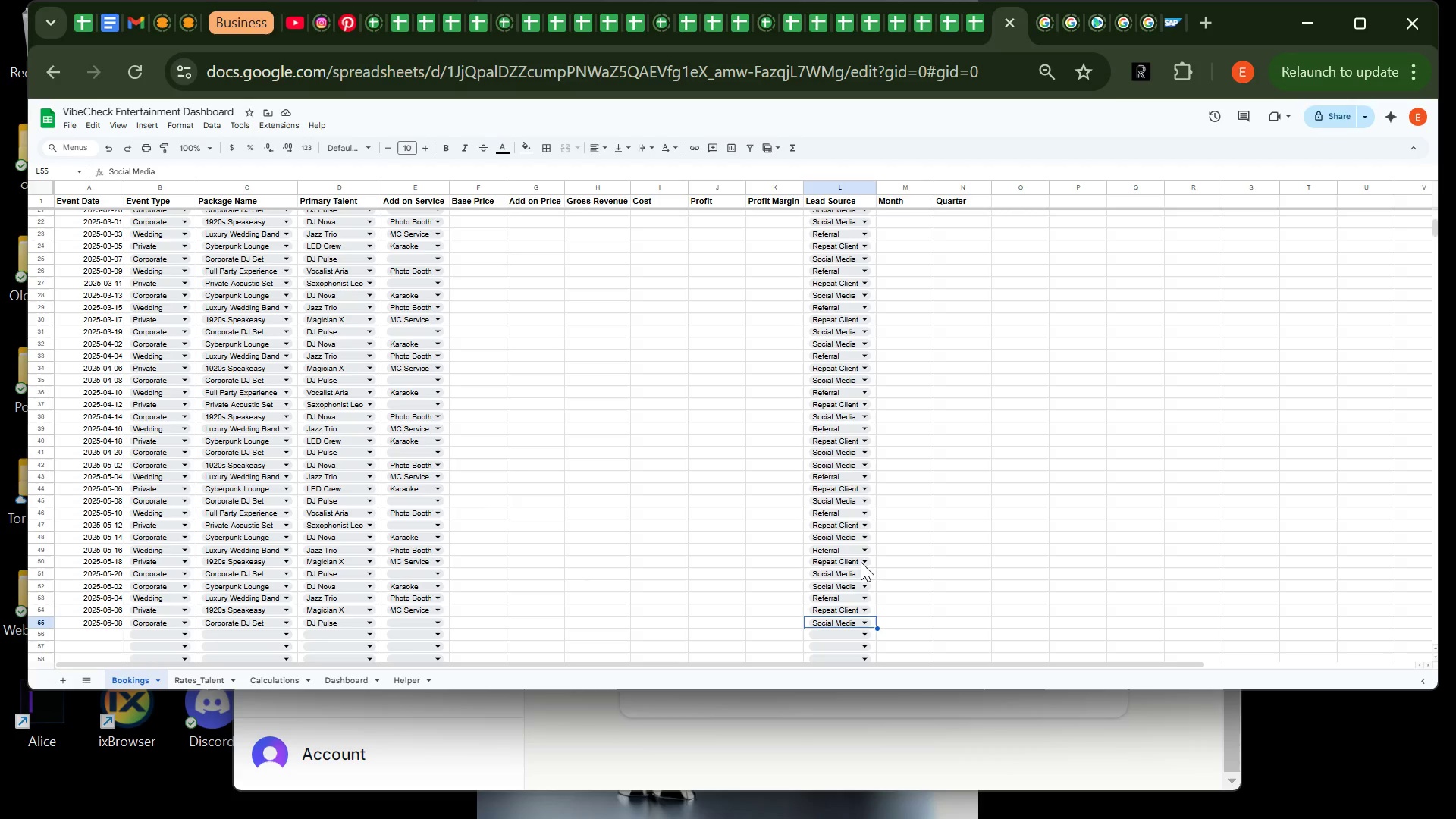 
wait(28.23)
 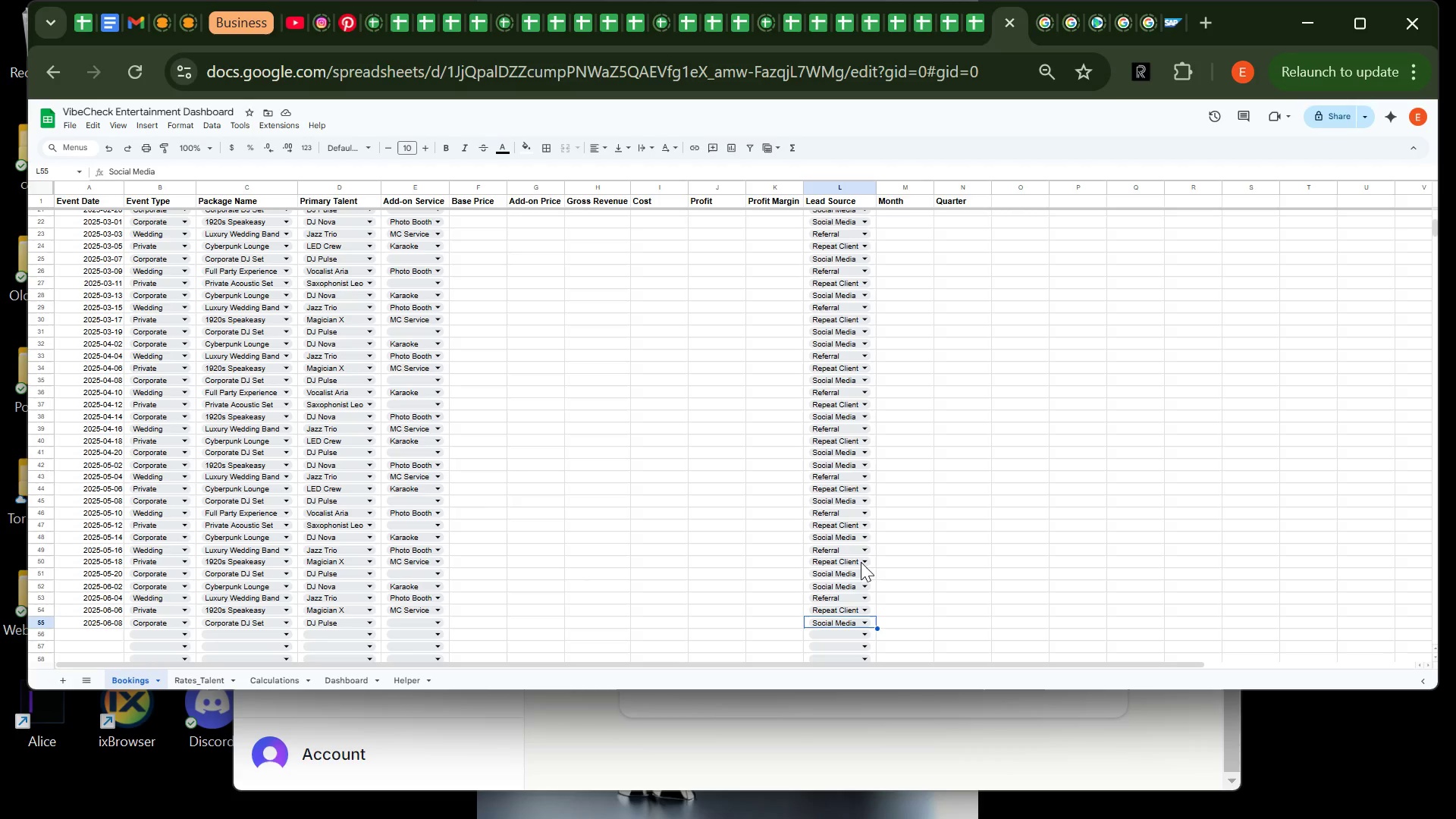 
left_click([100, 633])
 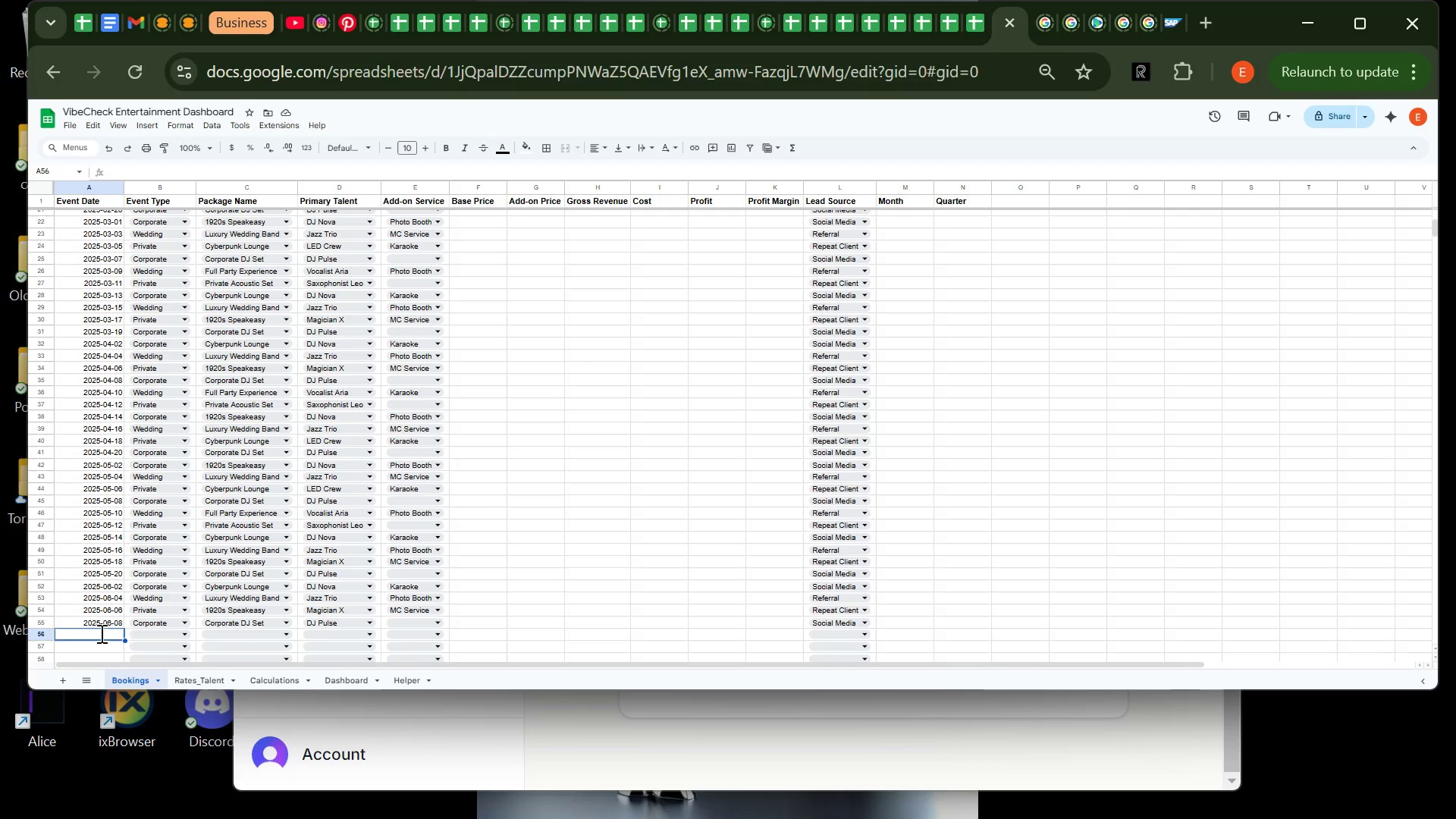 
type(2025-06-10)
key(Tab)
 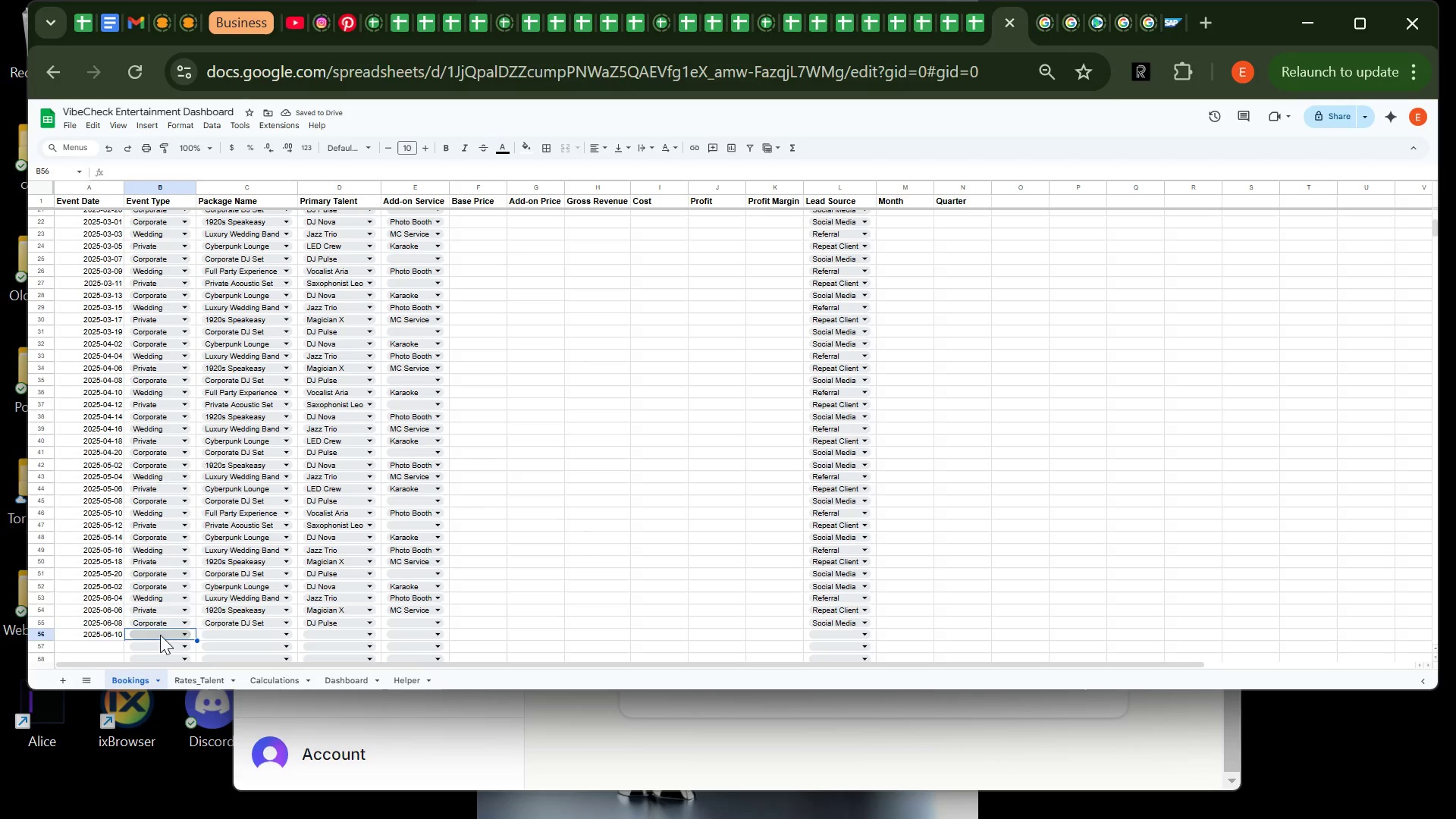 
left_click([160, 635])
 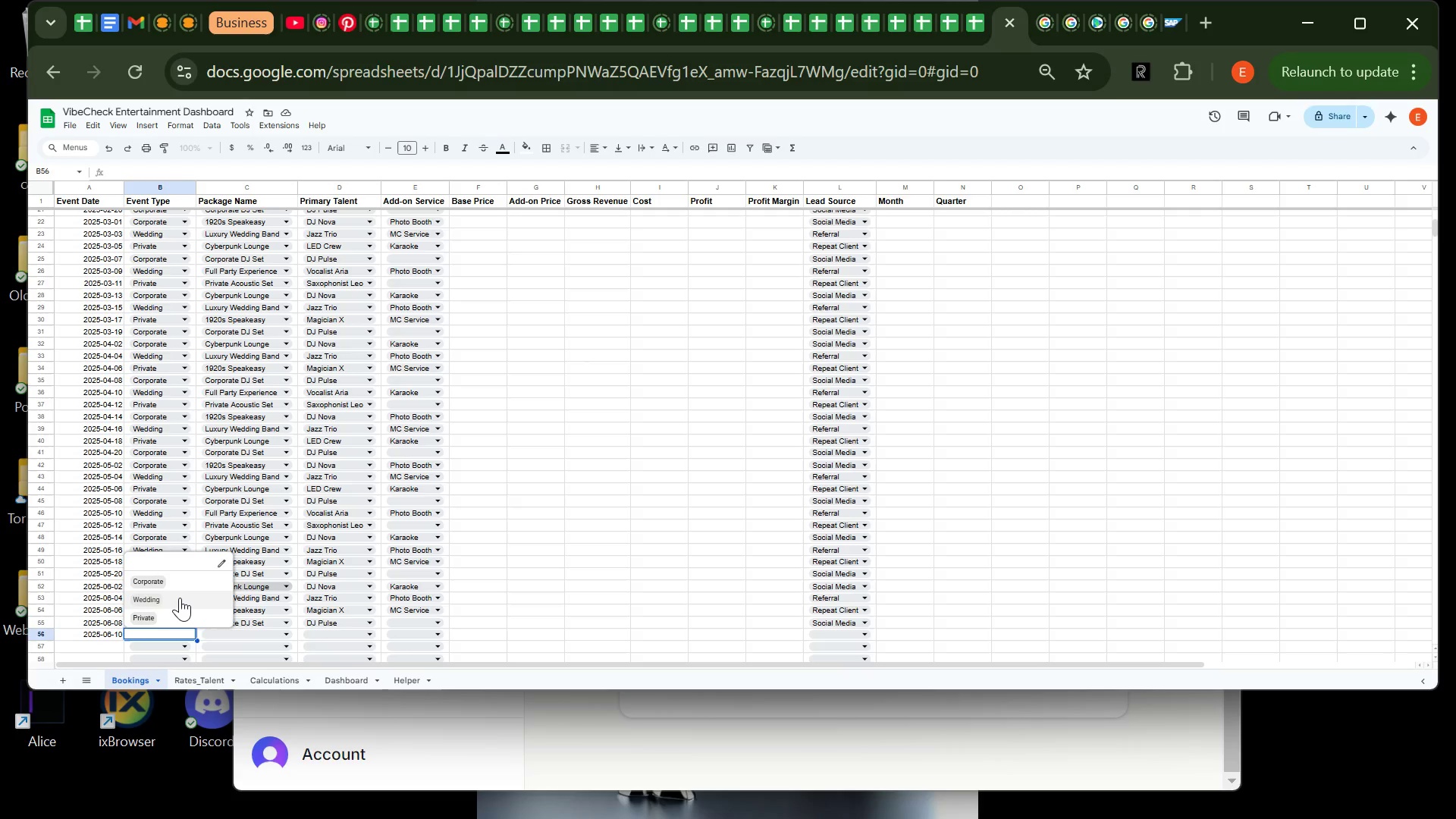 
left_click([180, 598])
 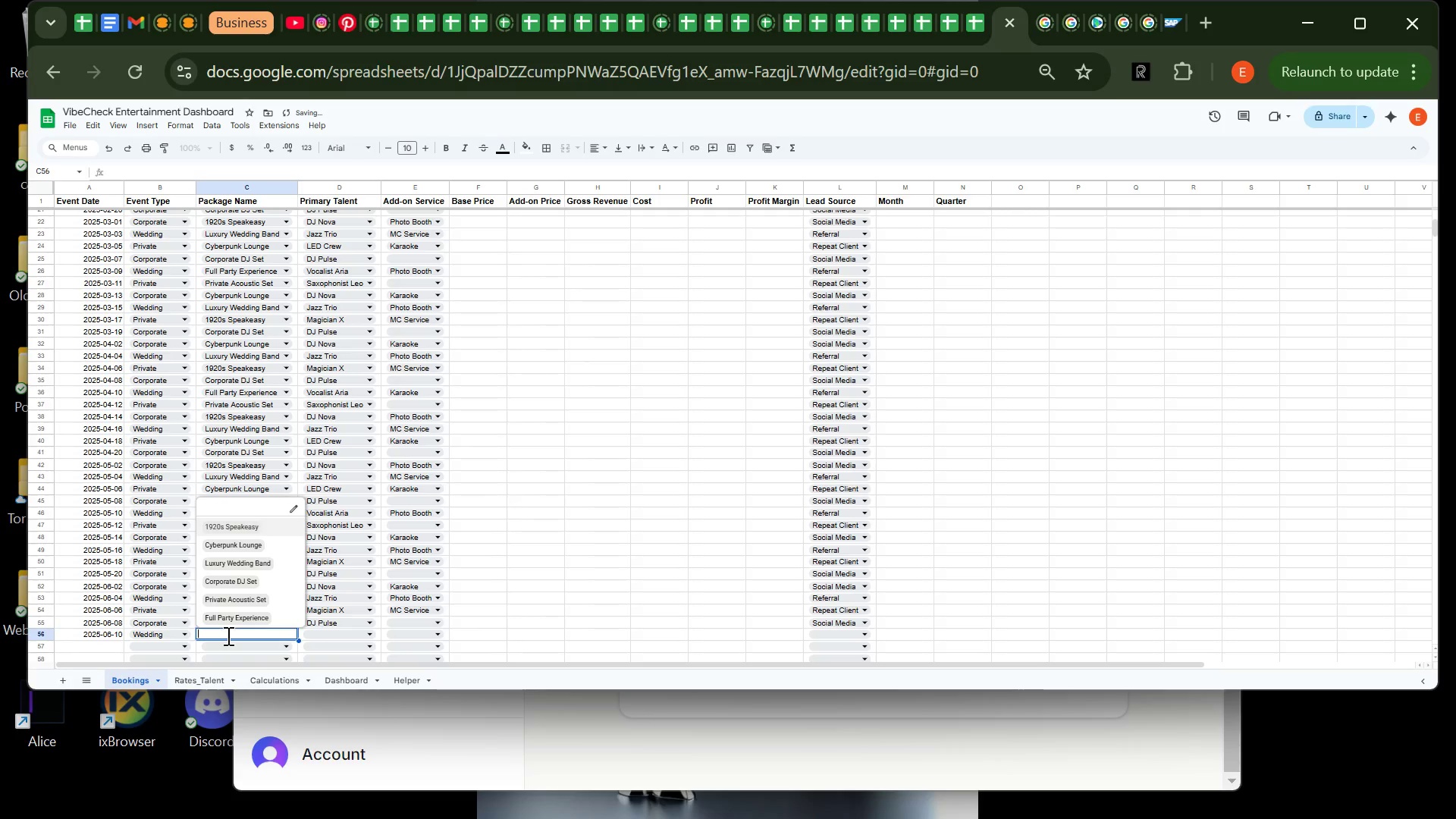 
left_click([227, 635])
 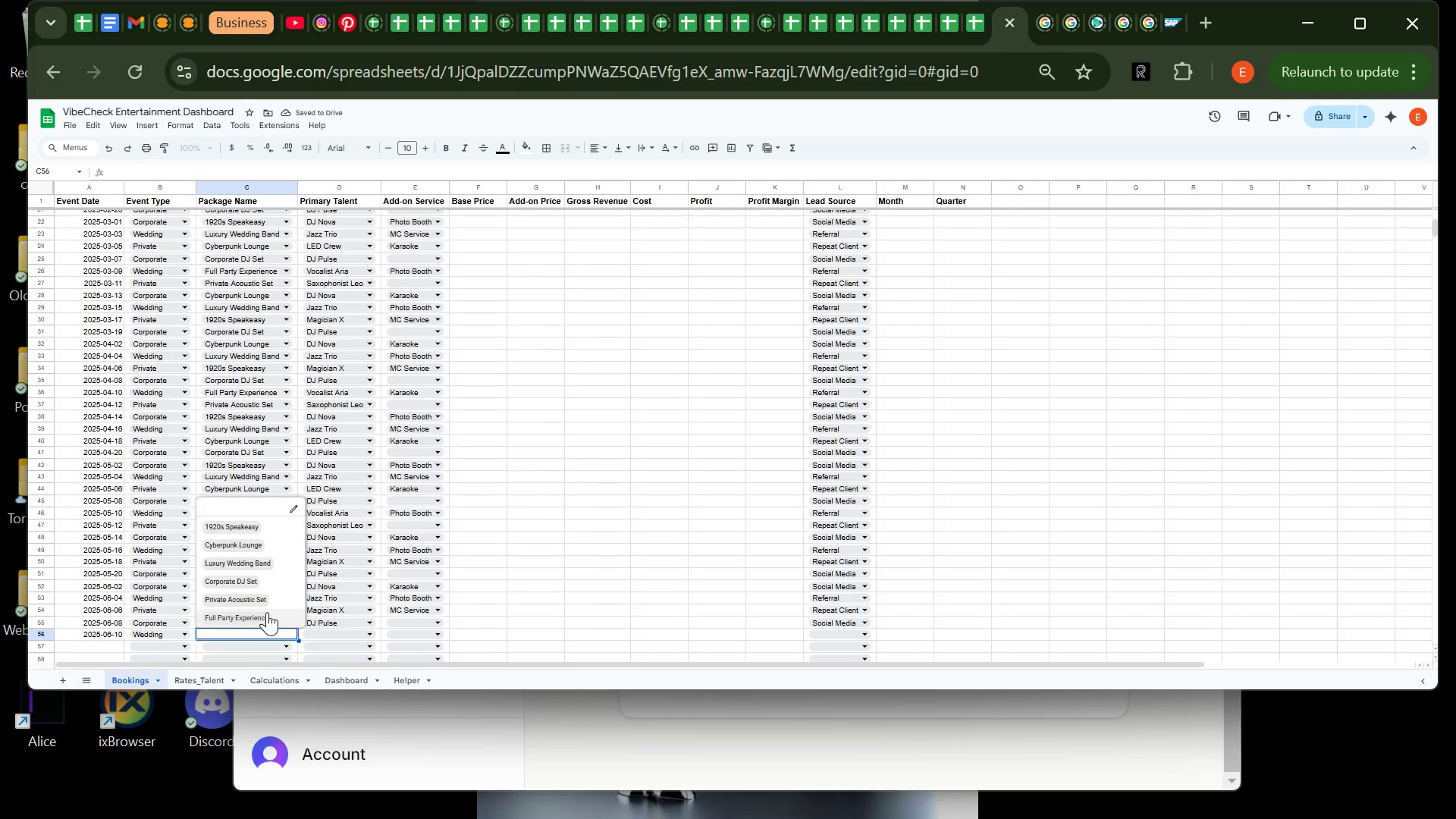 
left_click([267, 612])
 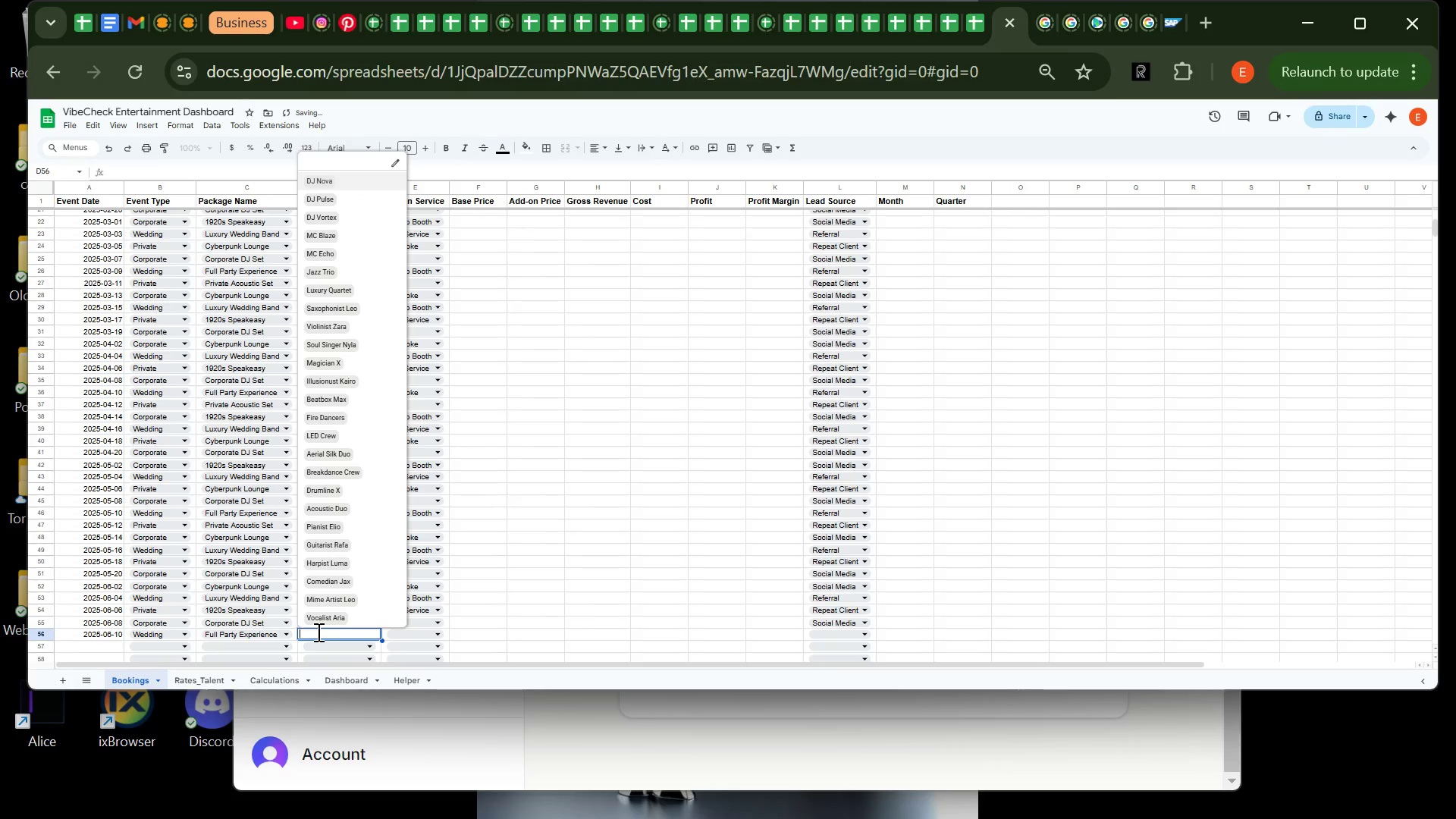 
left_click([317, 632])
 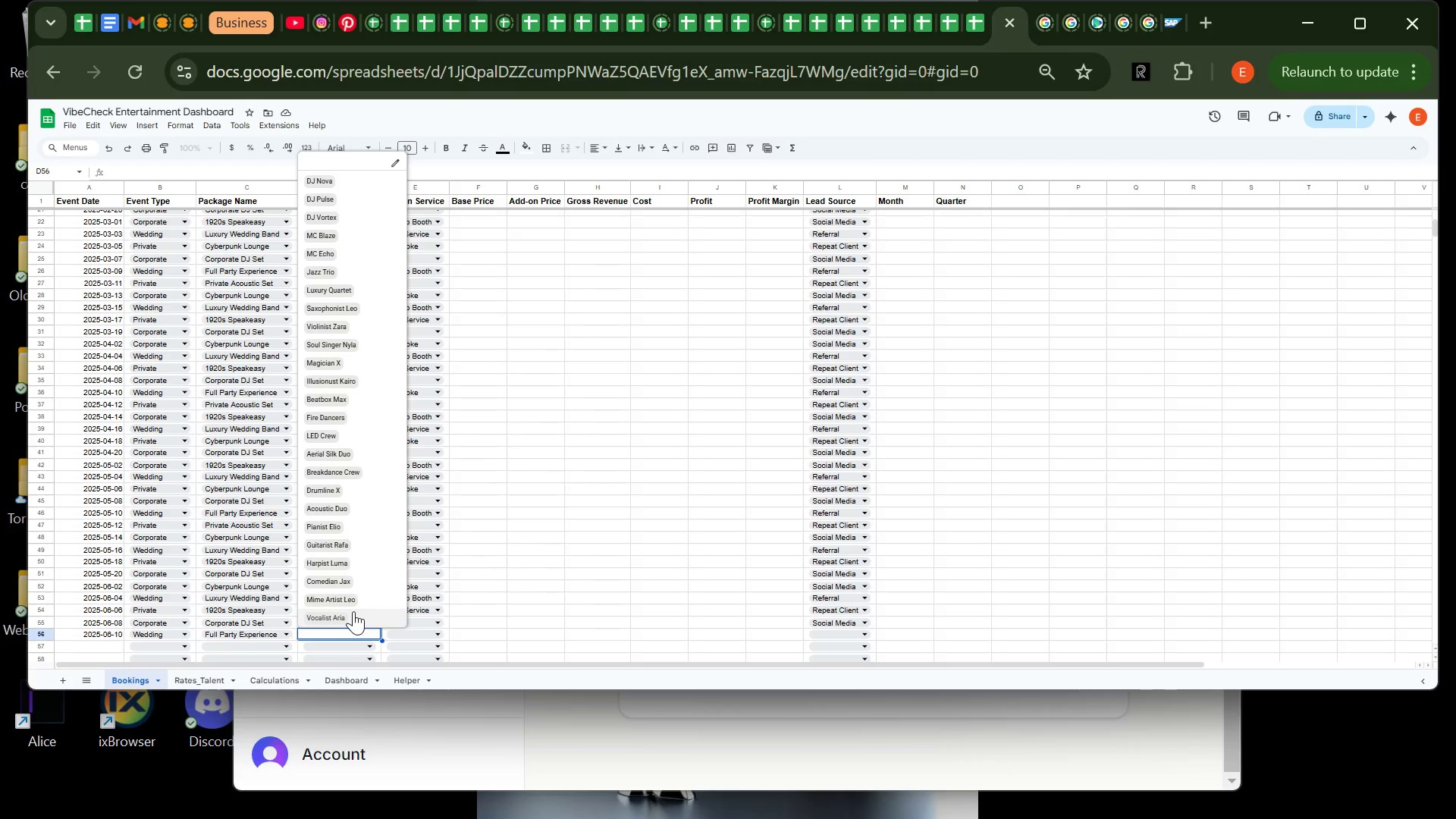 
wait(6.12)
 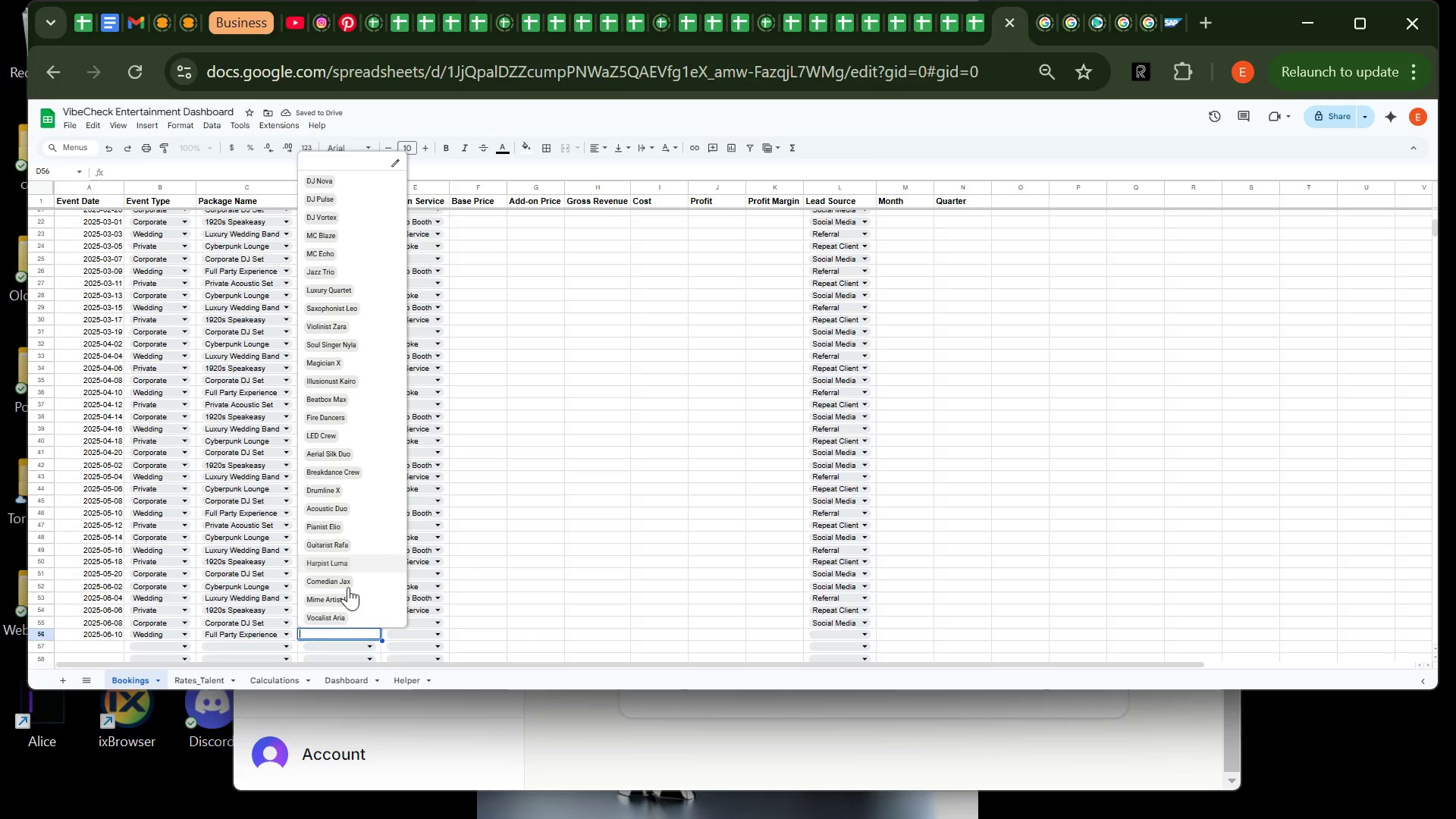 
left_click([354, 614])
 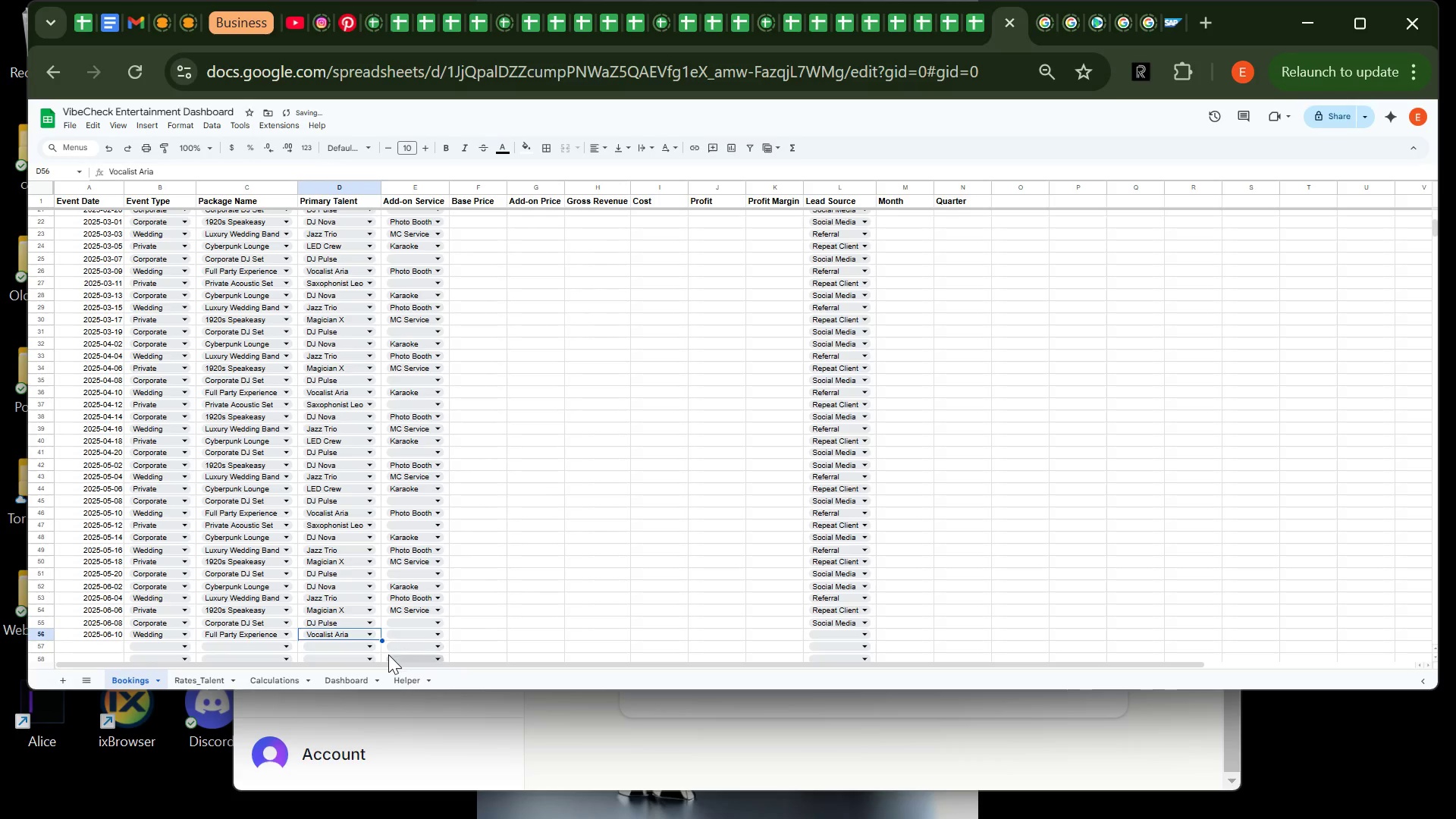 
mouse_move([404, 634])
 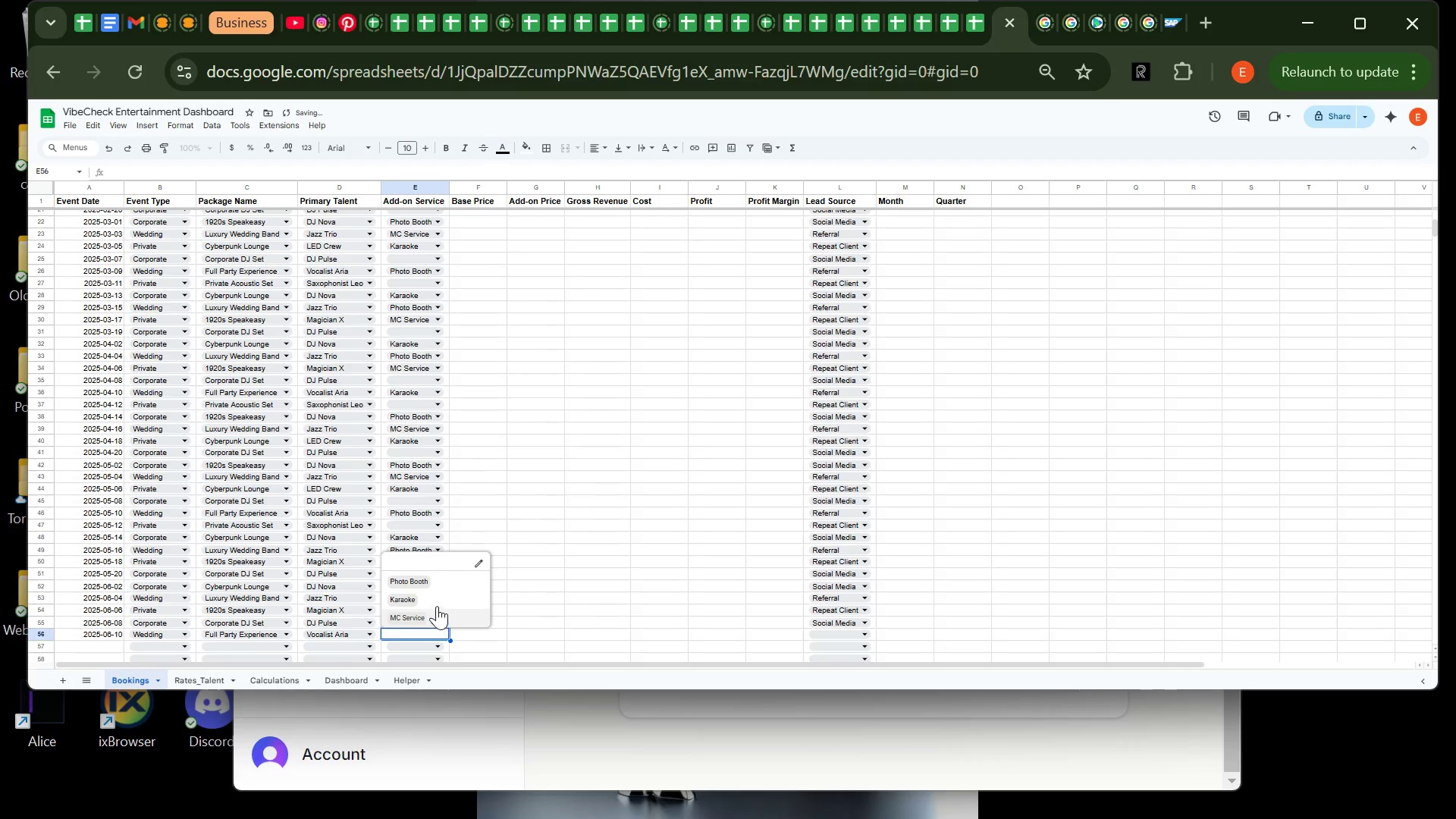 
left_click([396, 634])
 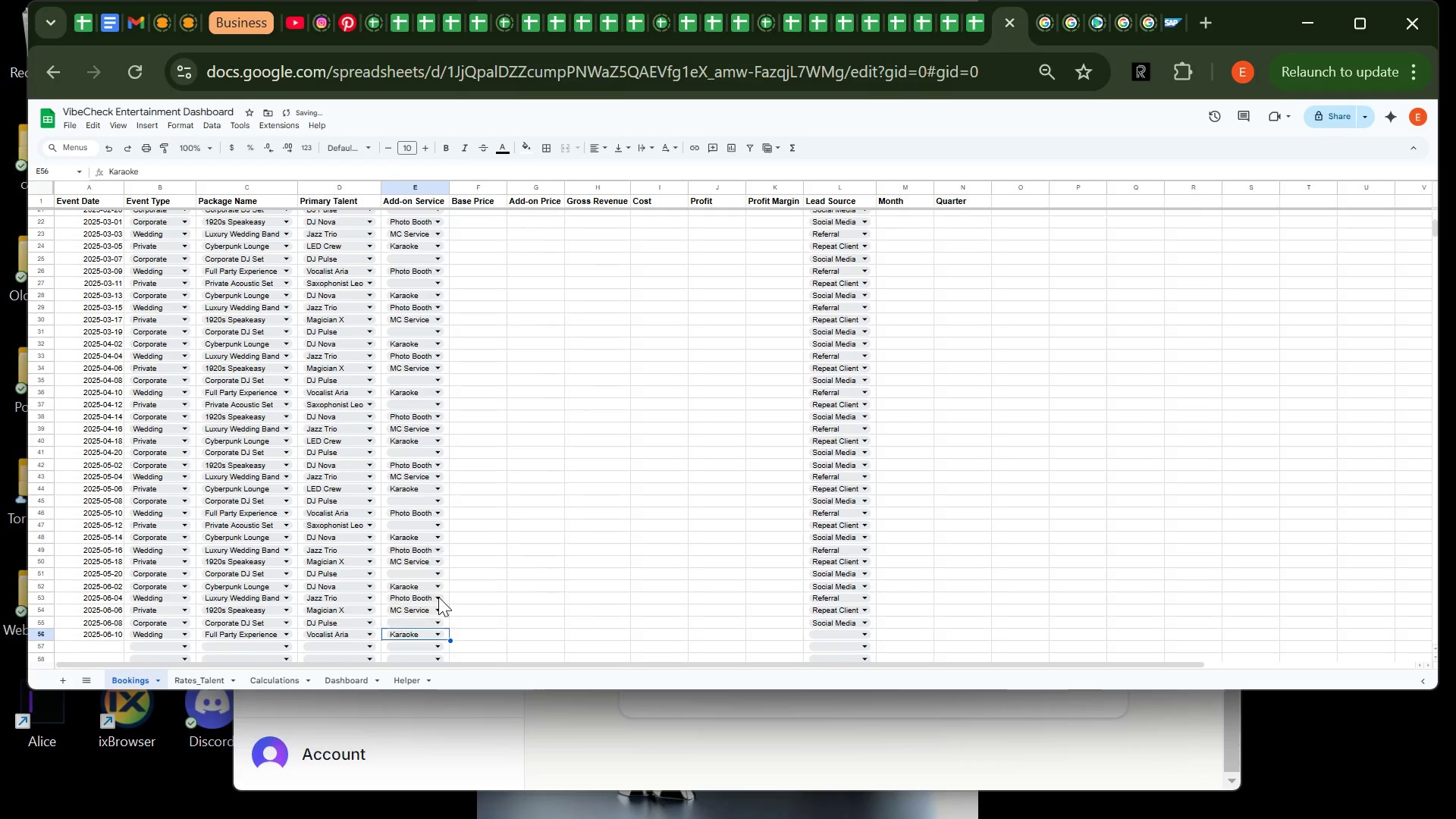 
left_click([438, 597])
 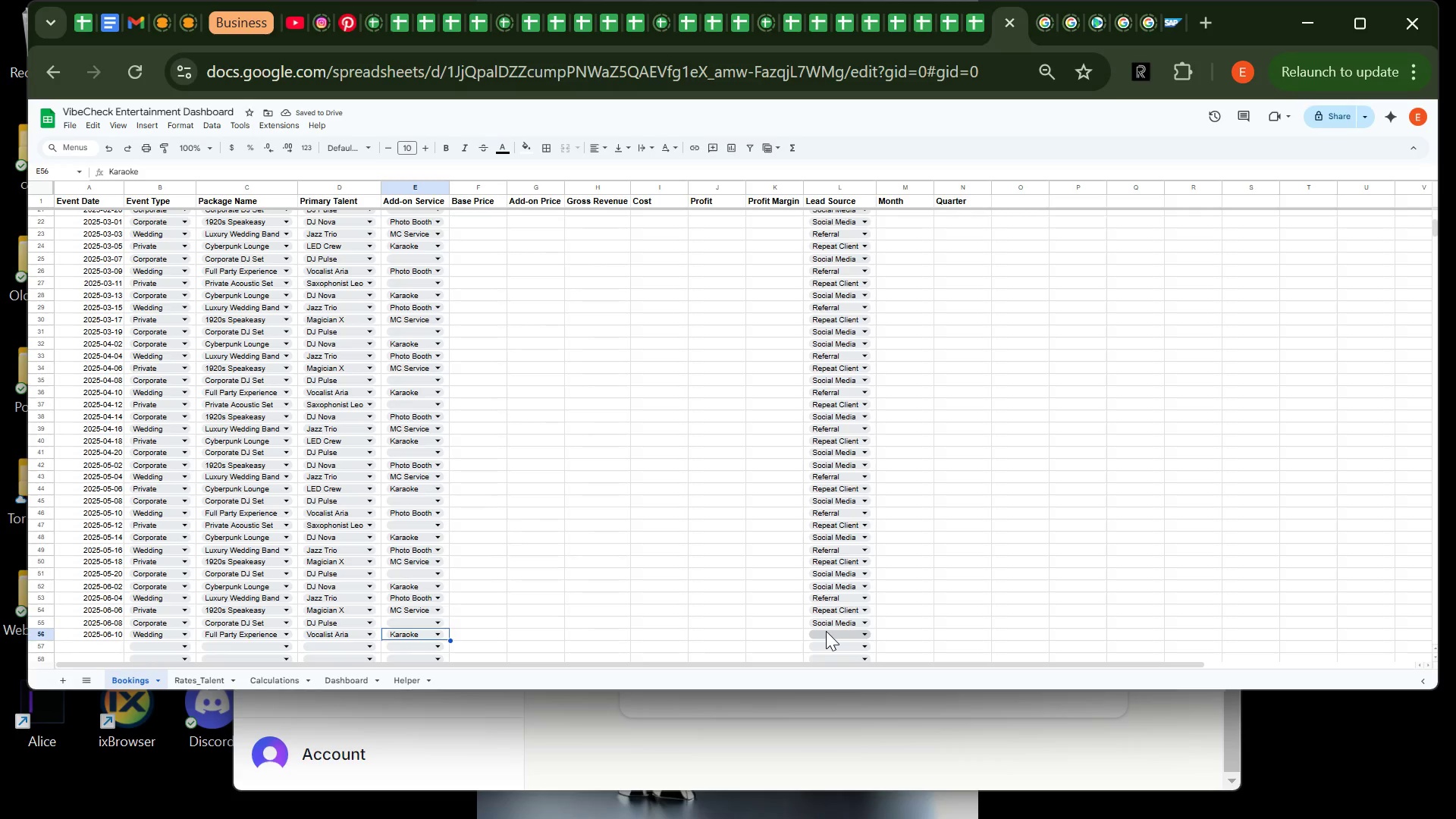 
left_click([826, 631])
 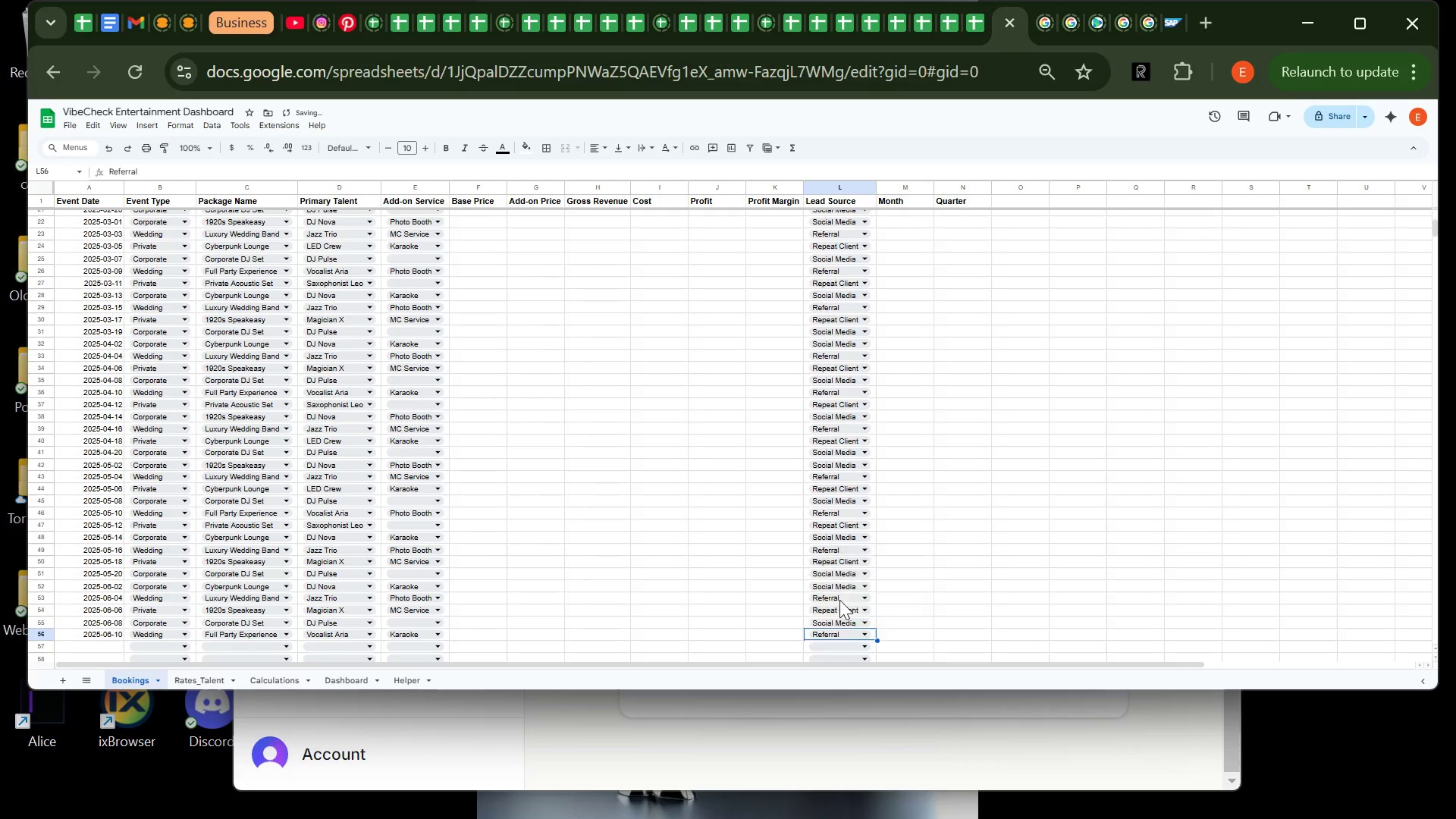 
left_click([839, 600])
 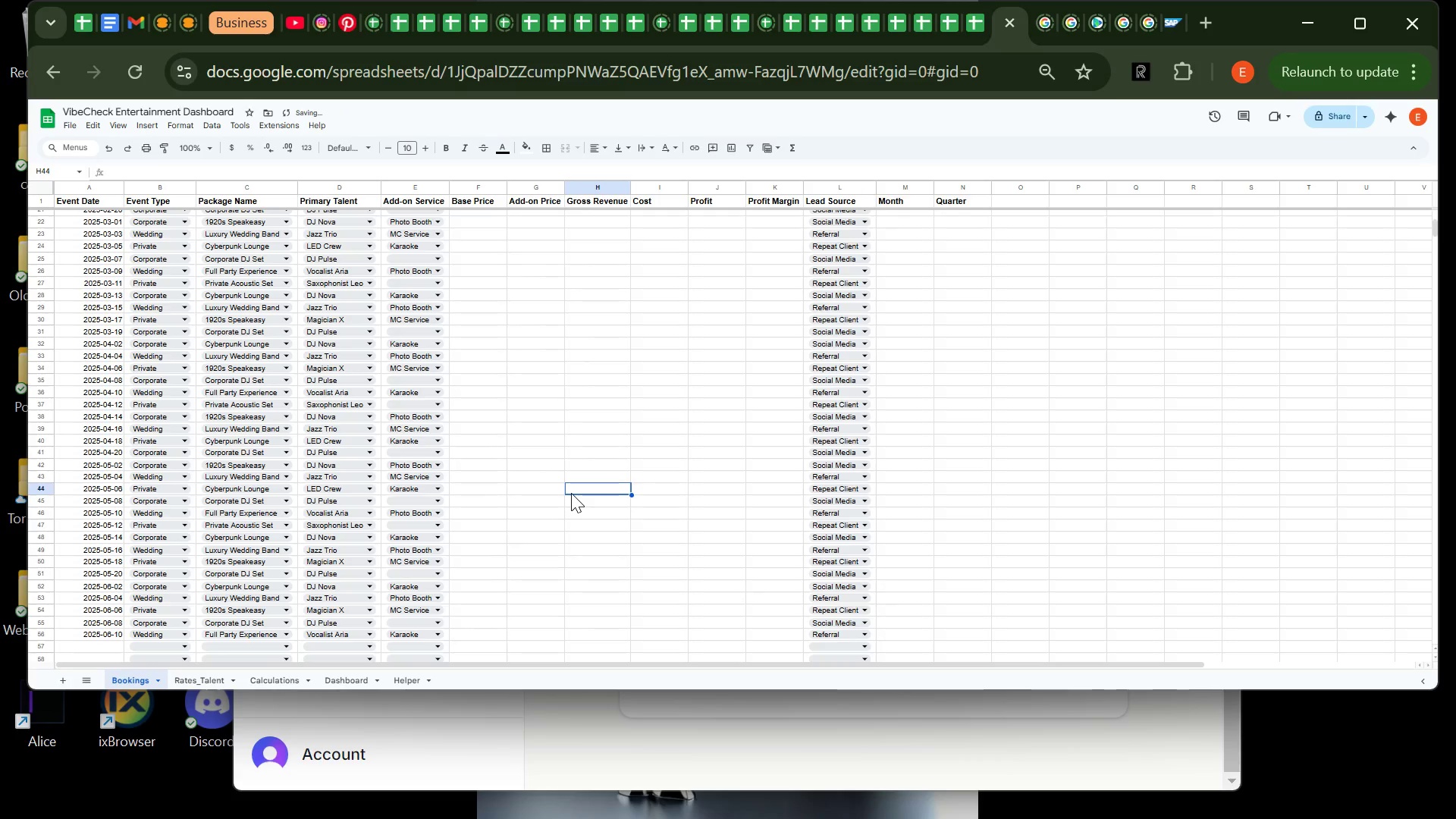 